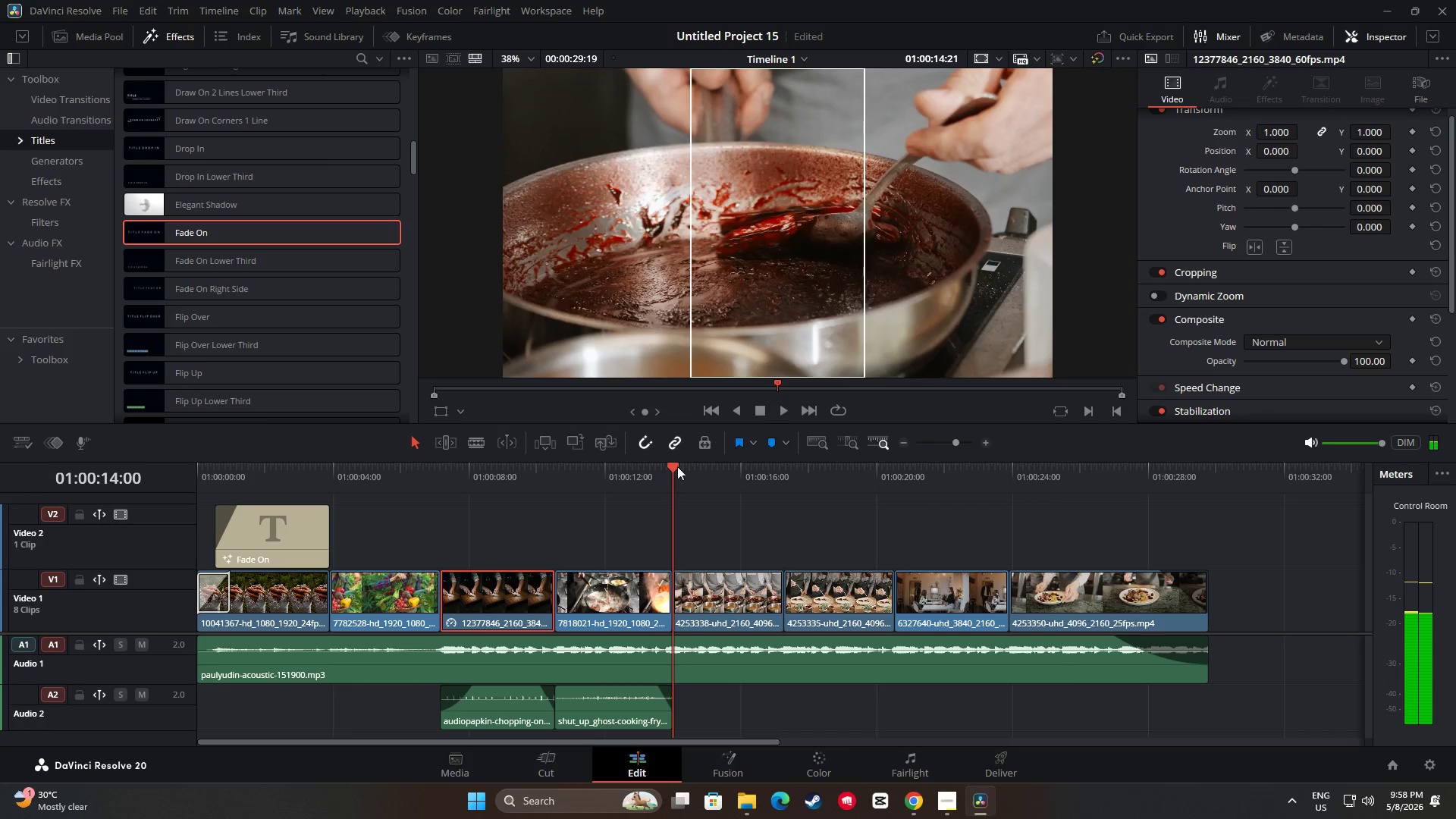 
left_click_drag(start_coordinate=[669, 469], to_coordinate=[647, 468])
 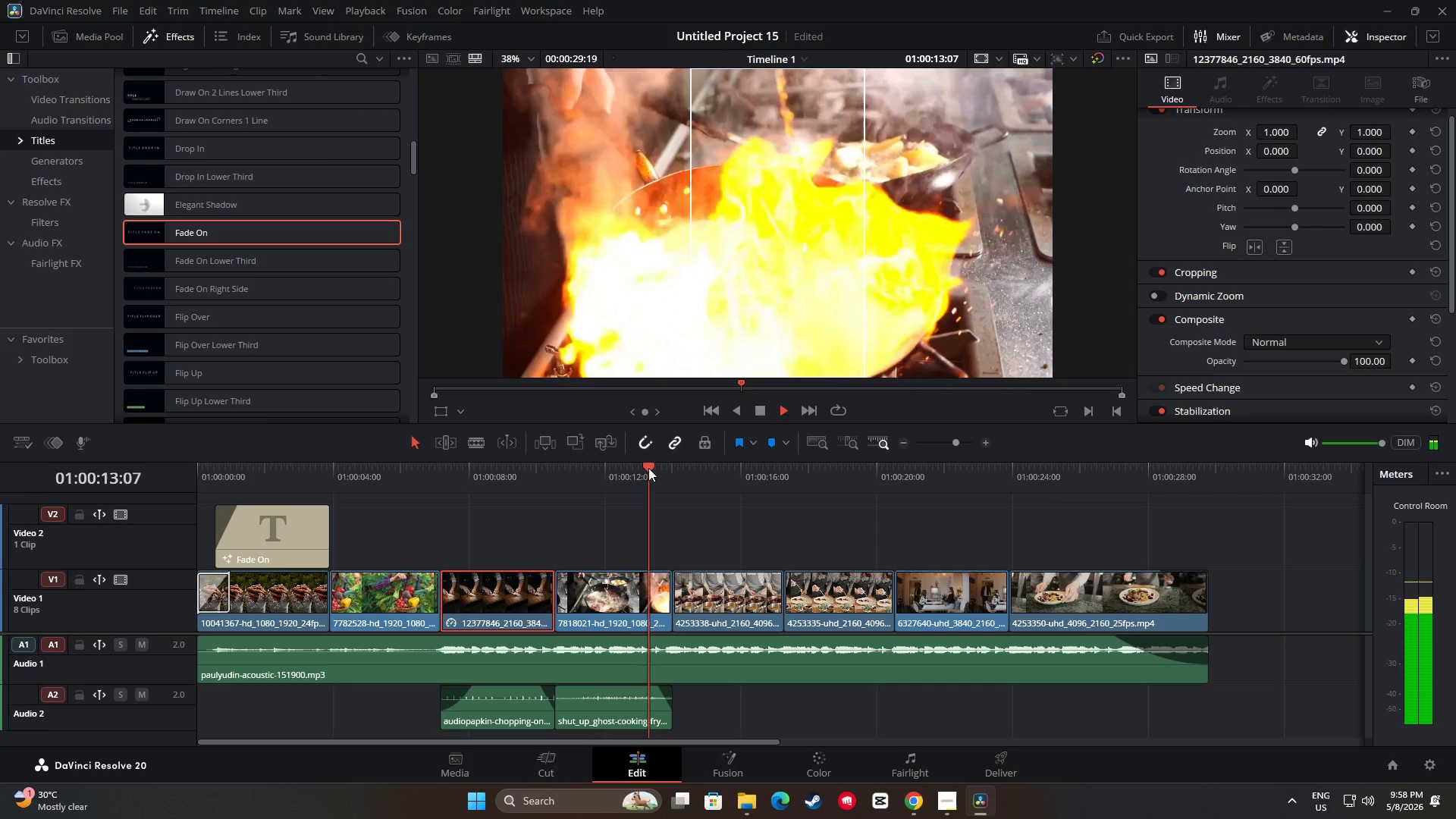 
key(Space)
 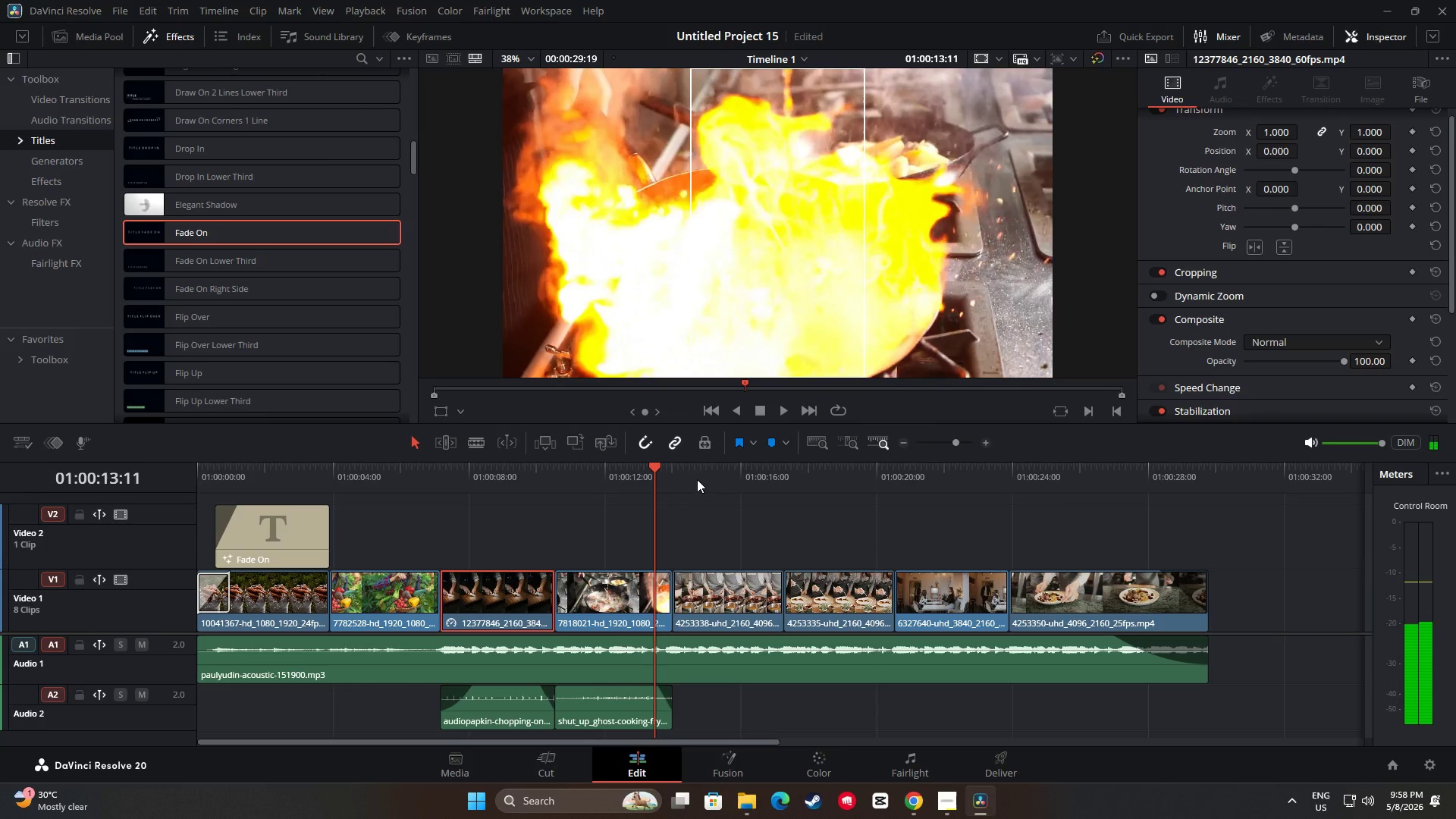 
key(Space)
 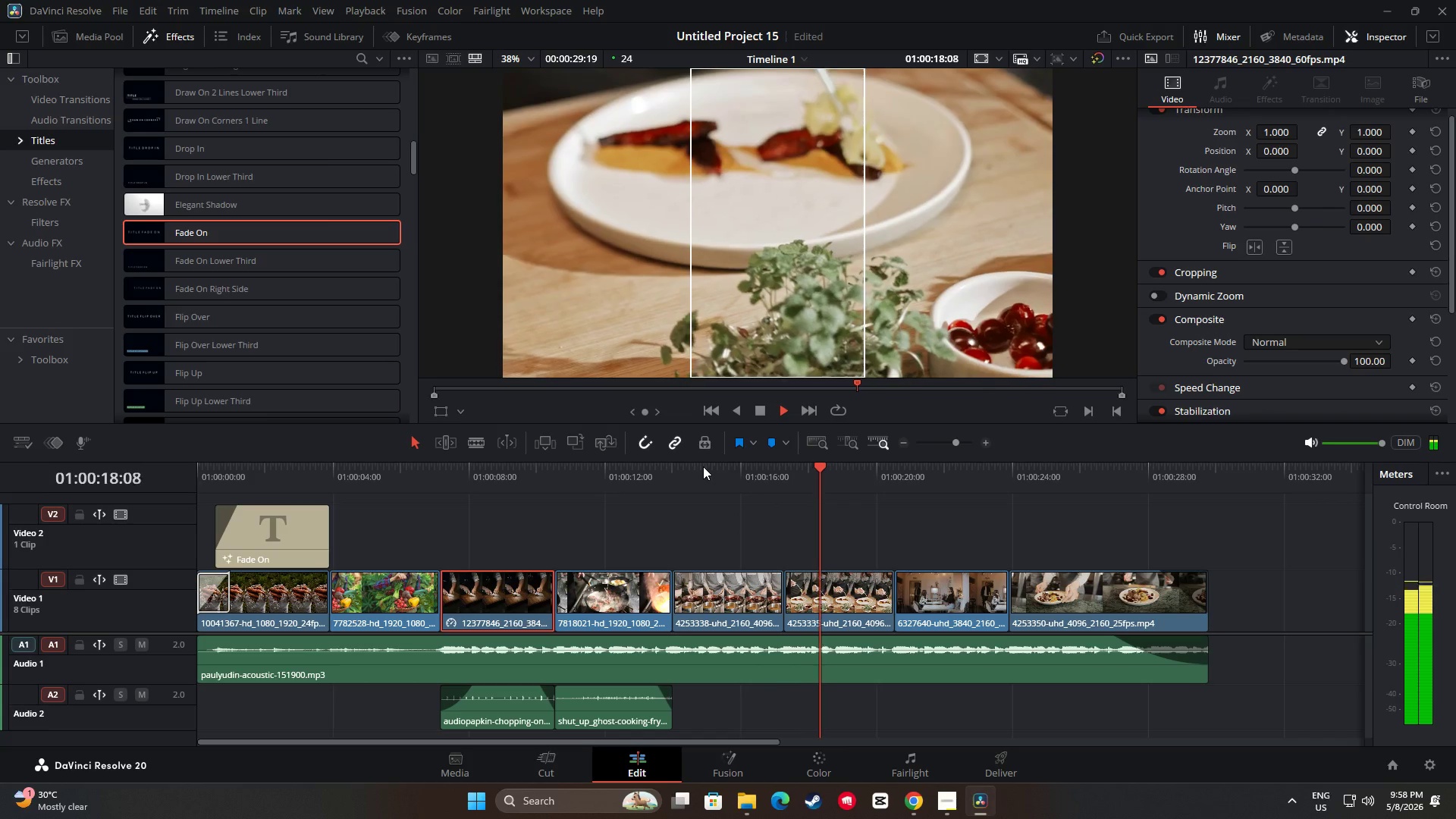 
wait(6.61)
 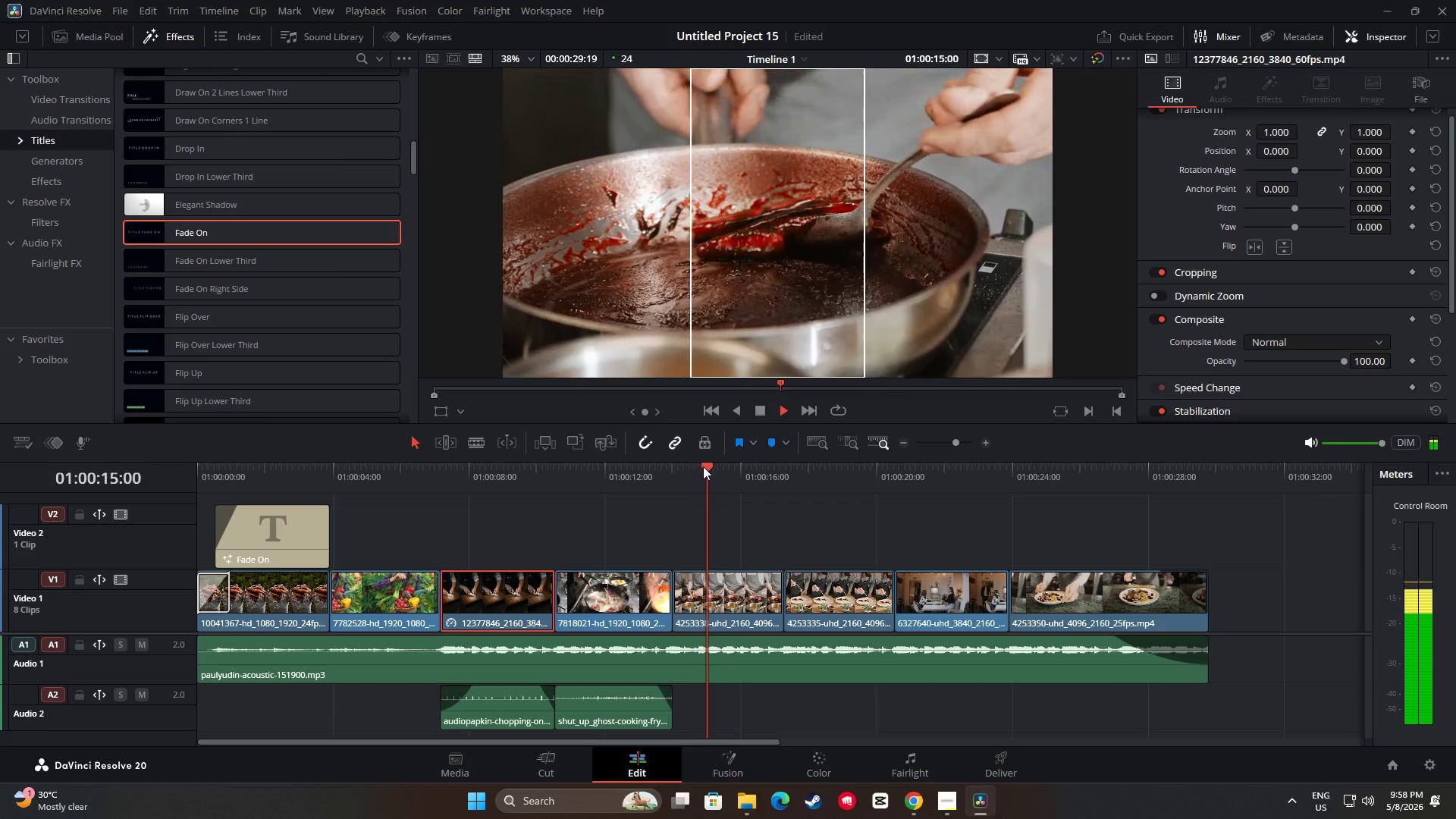 
key(Space)
 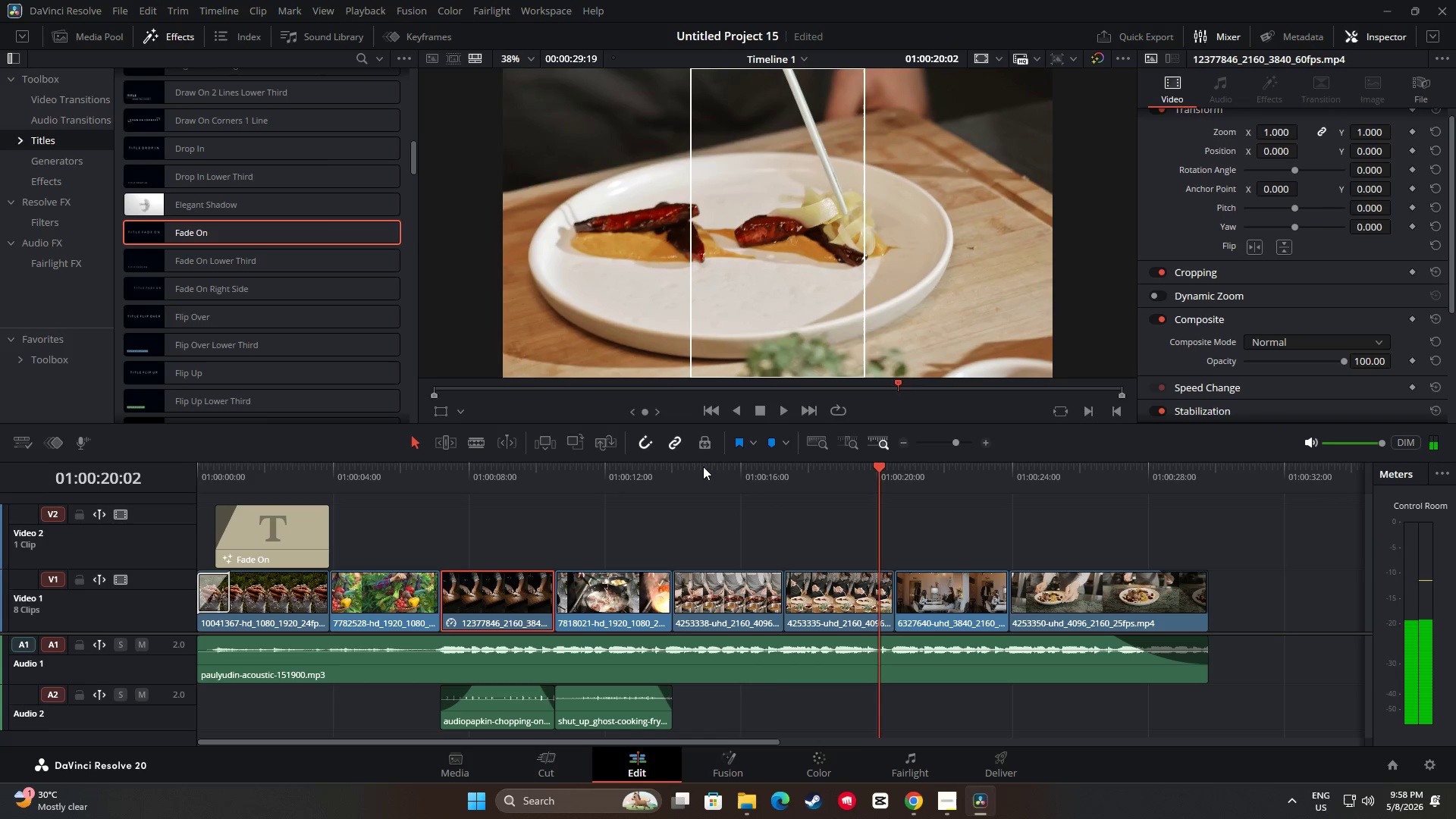 
key(Space)
 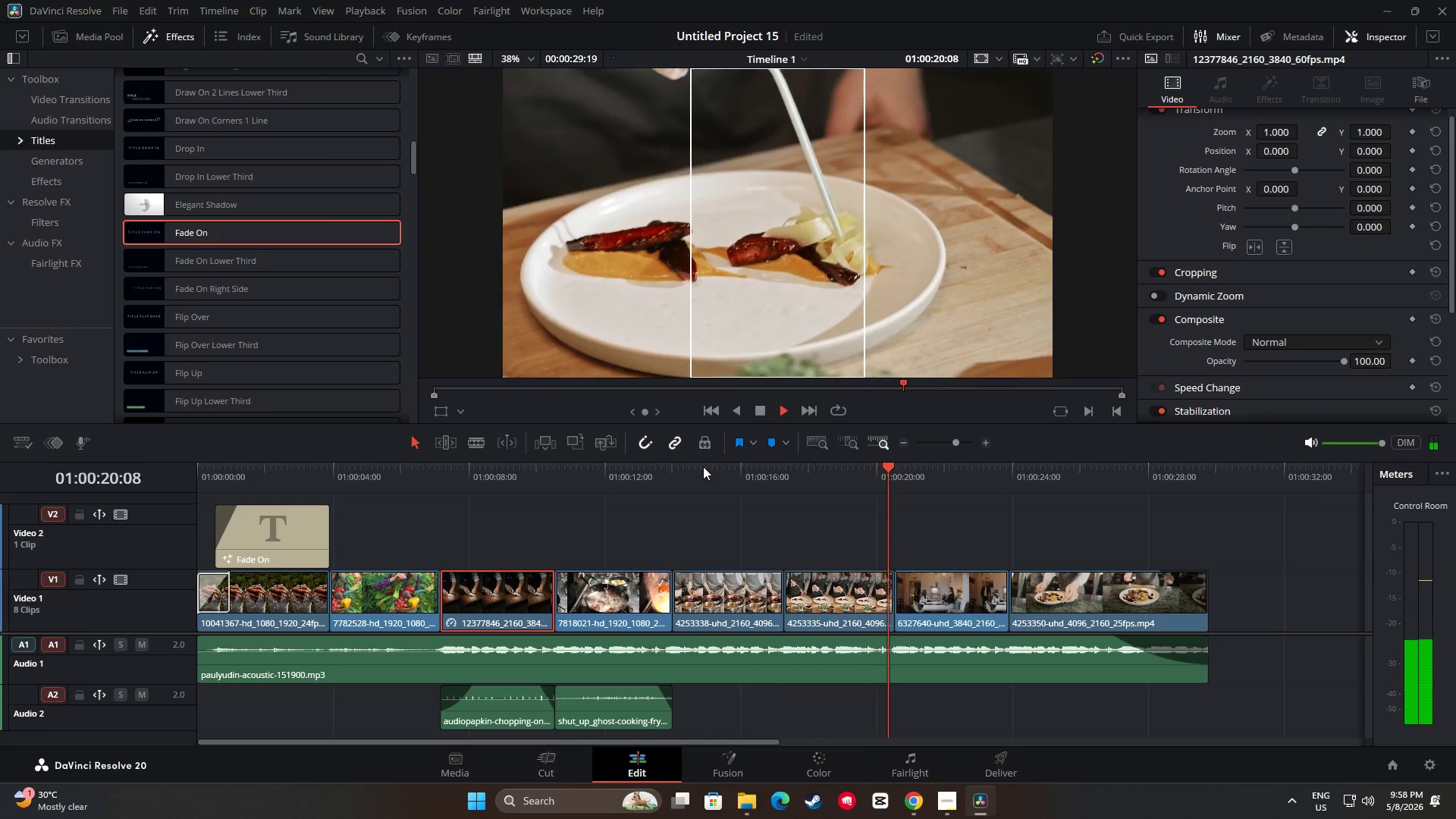 
key(Space)
 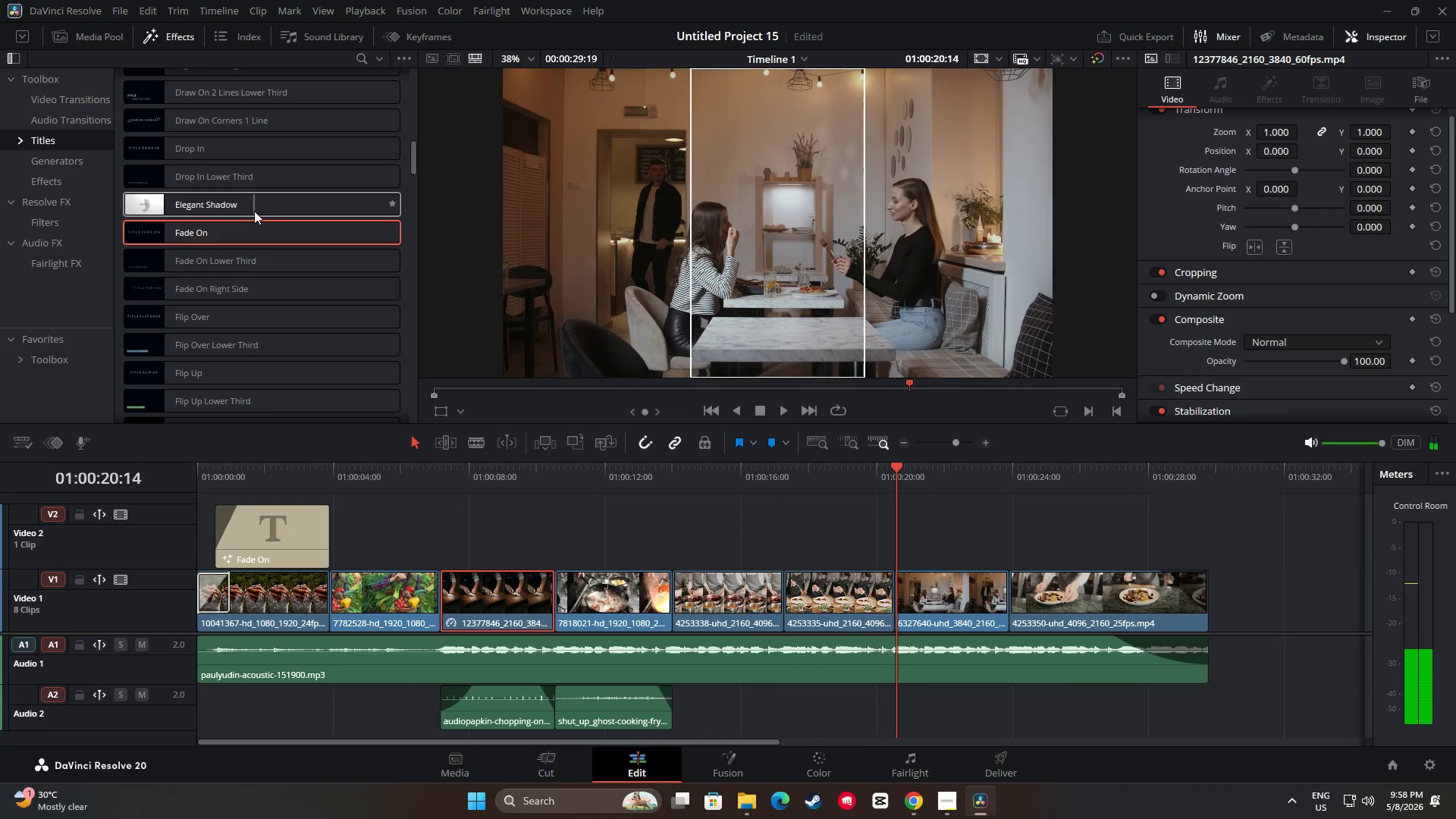 
left_click_drag(start_coordinate=[230, 233], to_coordinate=[673, 544])
 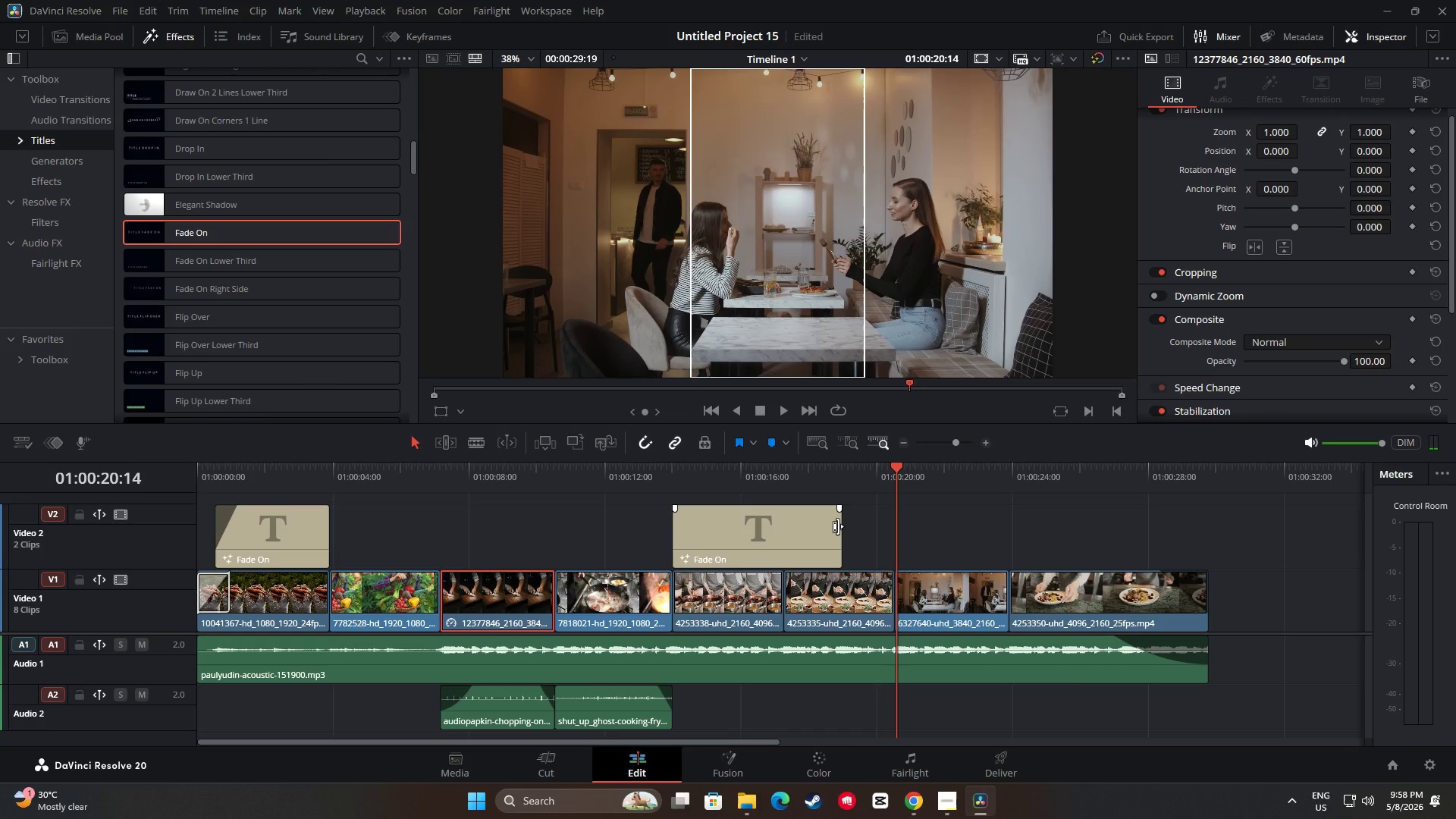 
left_click_drag(start_coordinate=[838, 526], to_coordinate=[782, 532])
 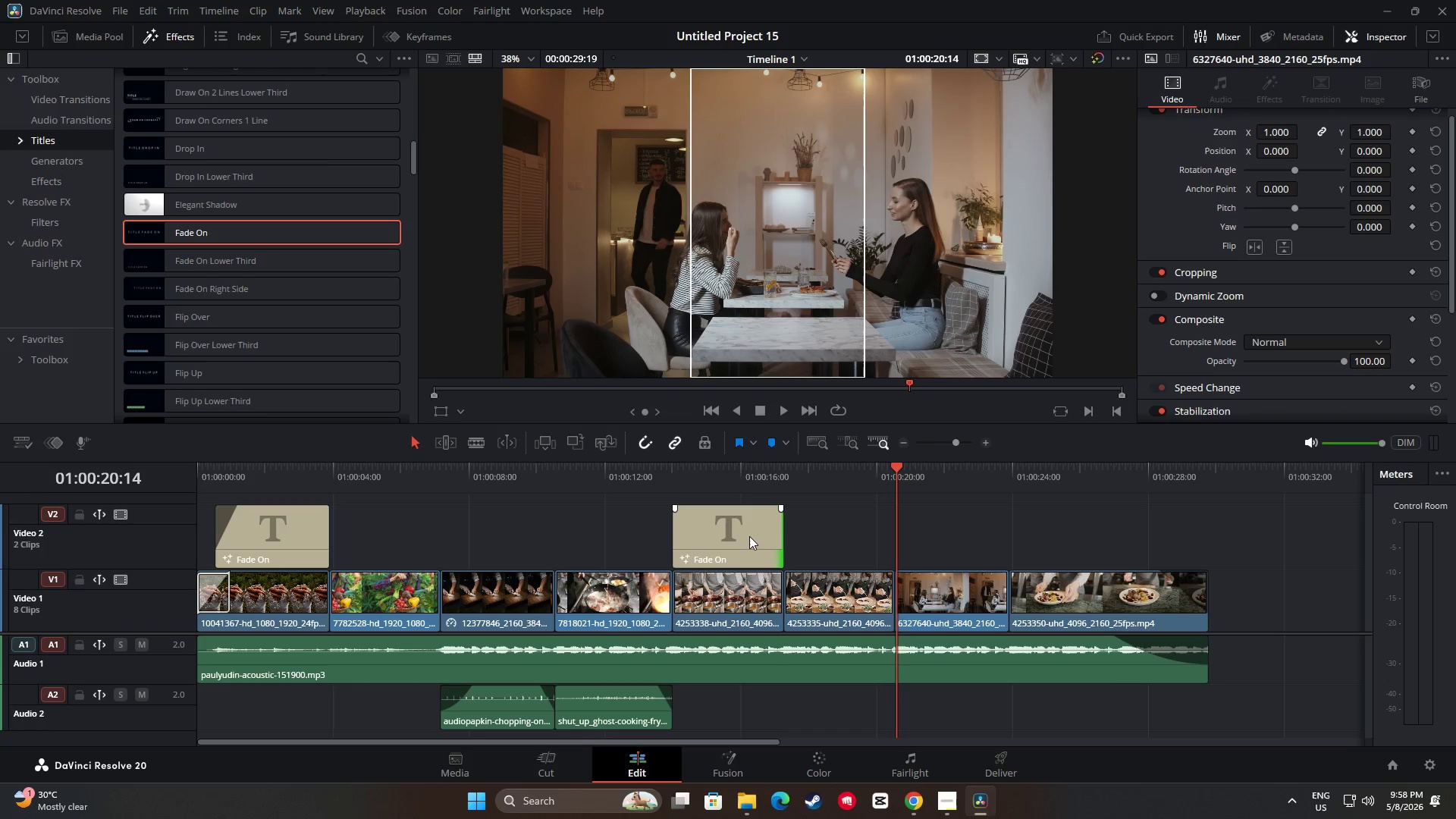 
wait(5.05)
 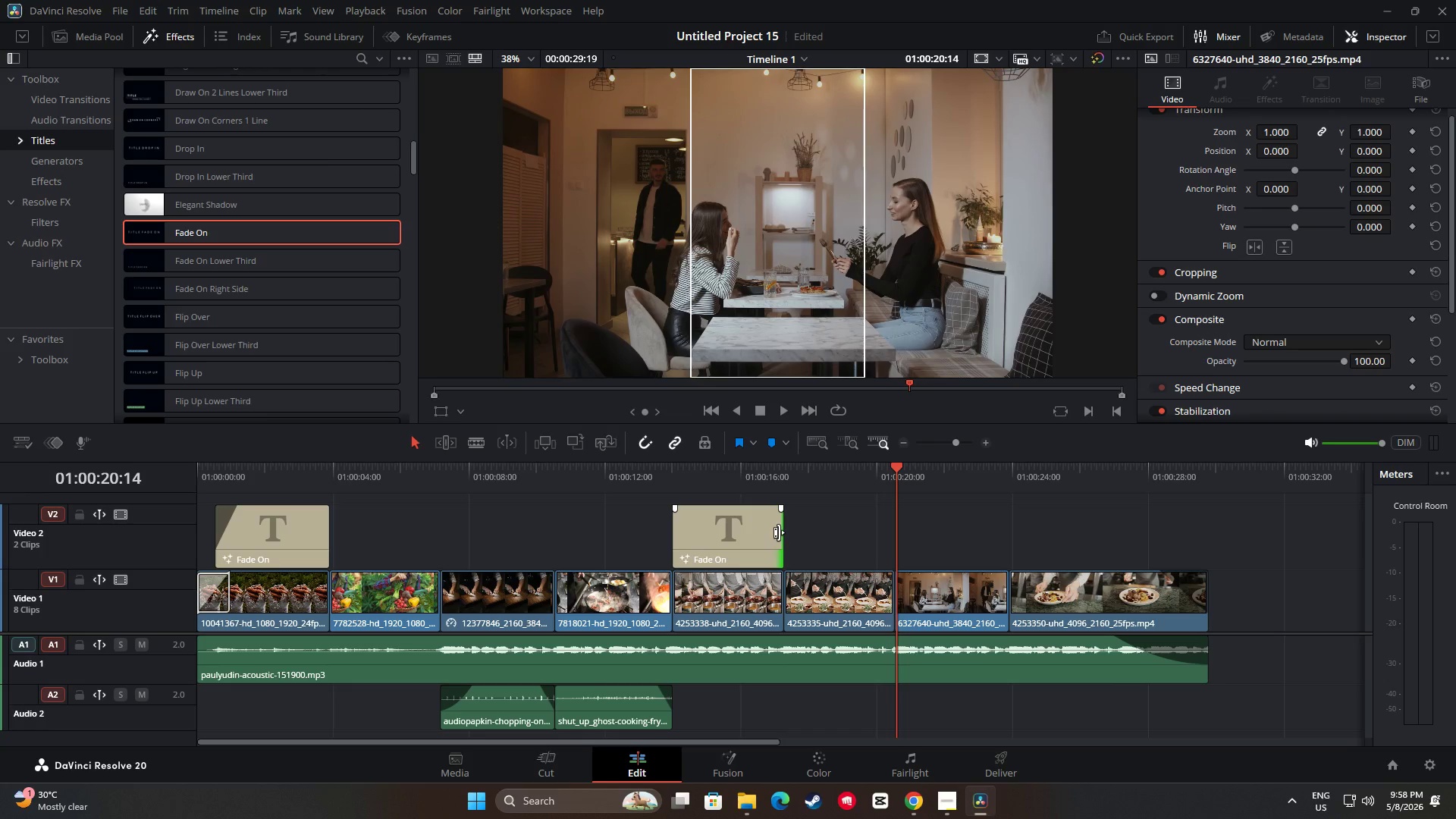 
left_click_drag(start_coordinate=[1213, 207], to_coordinate=[1142, 204])
 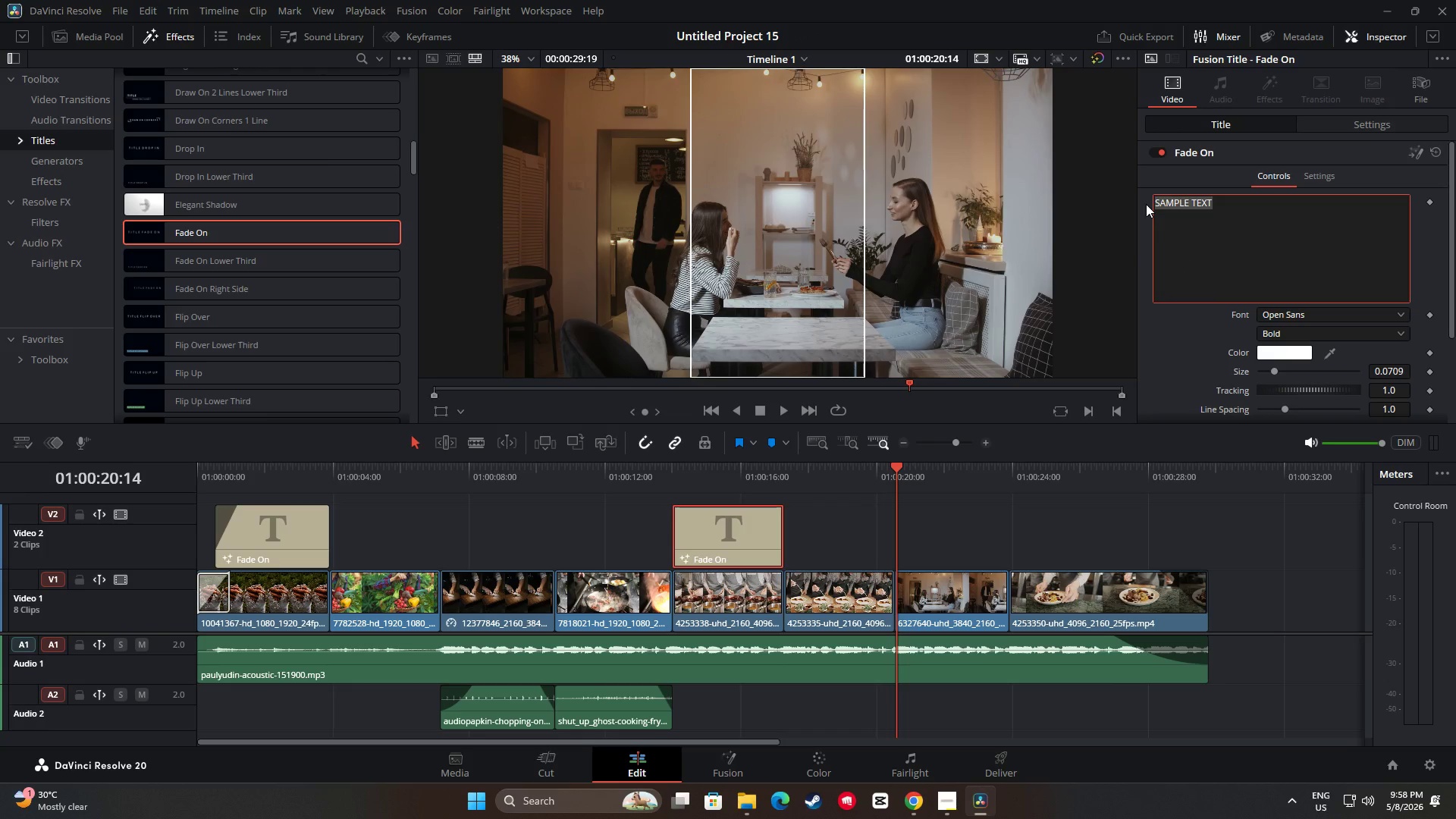 
type("An Evening Rooted in the Season{)
key(Backspace)
type(")
 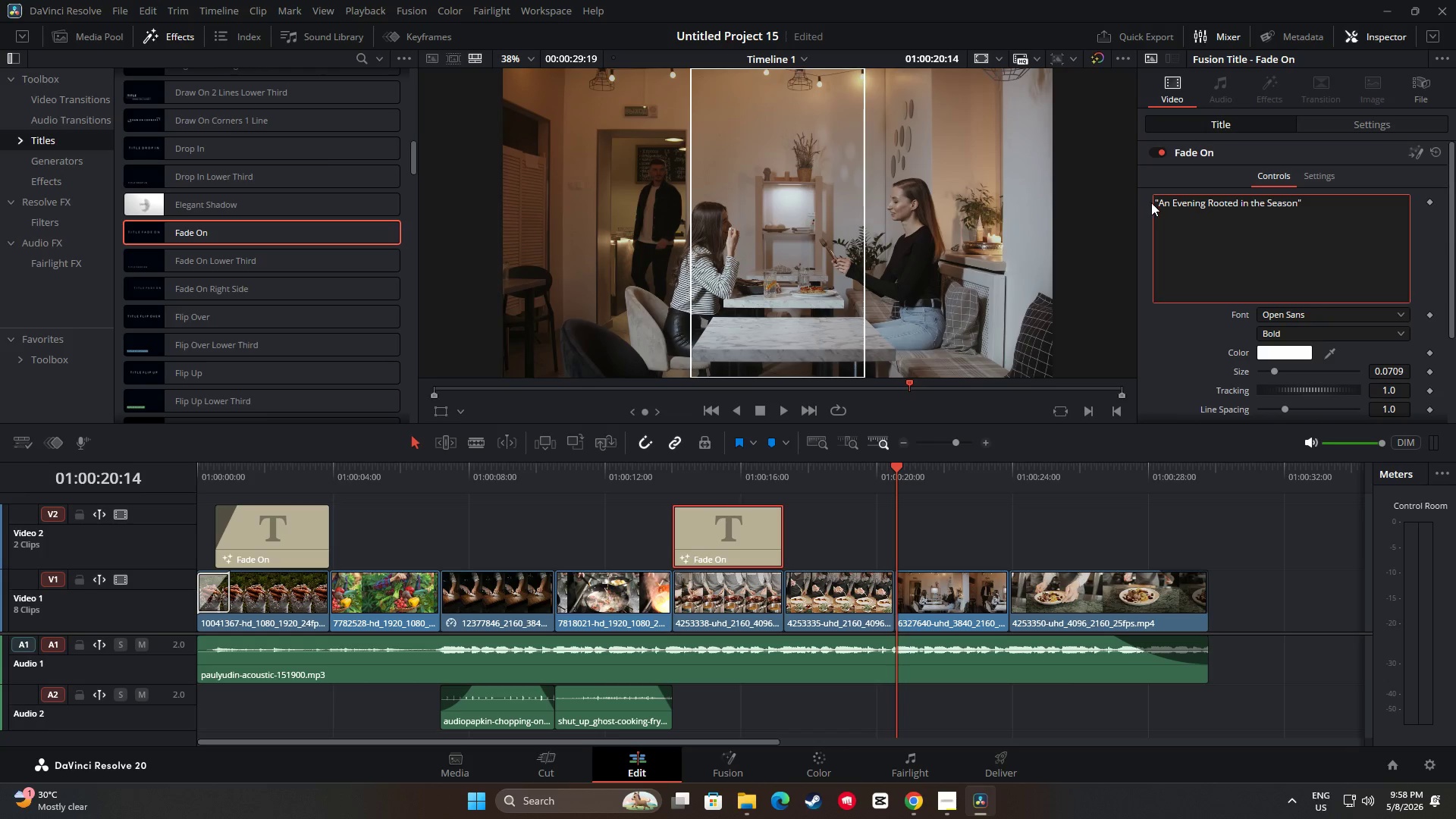 
scroll: coordinate [1303, 527], scroll_direction: down, amount: 5.0
 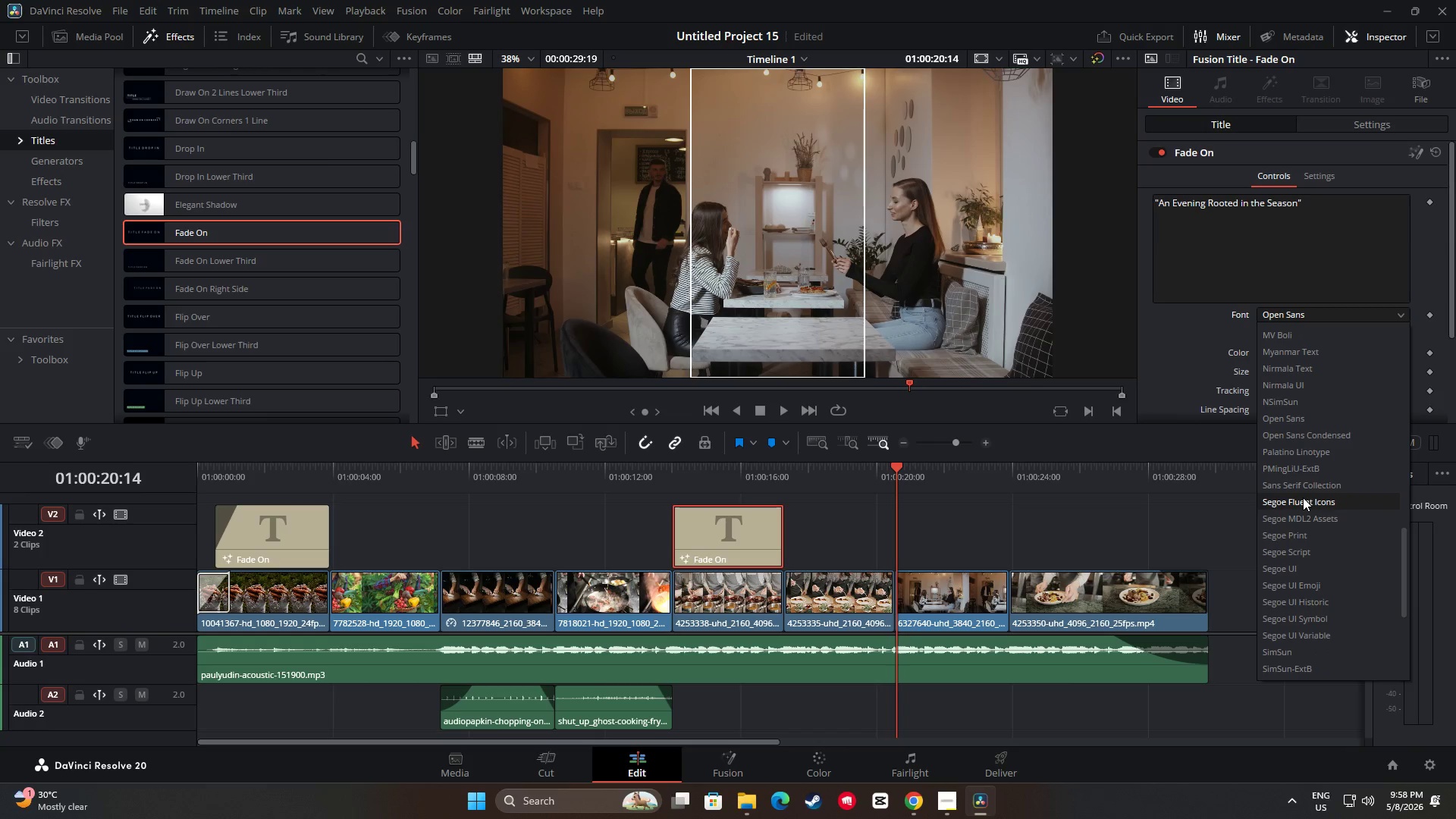 
left_click([1303, 491])
 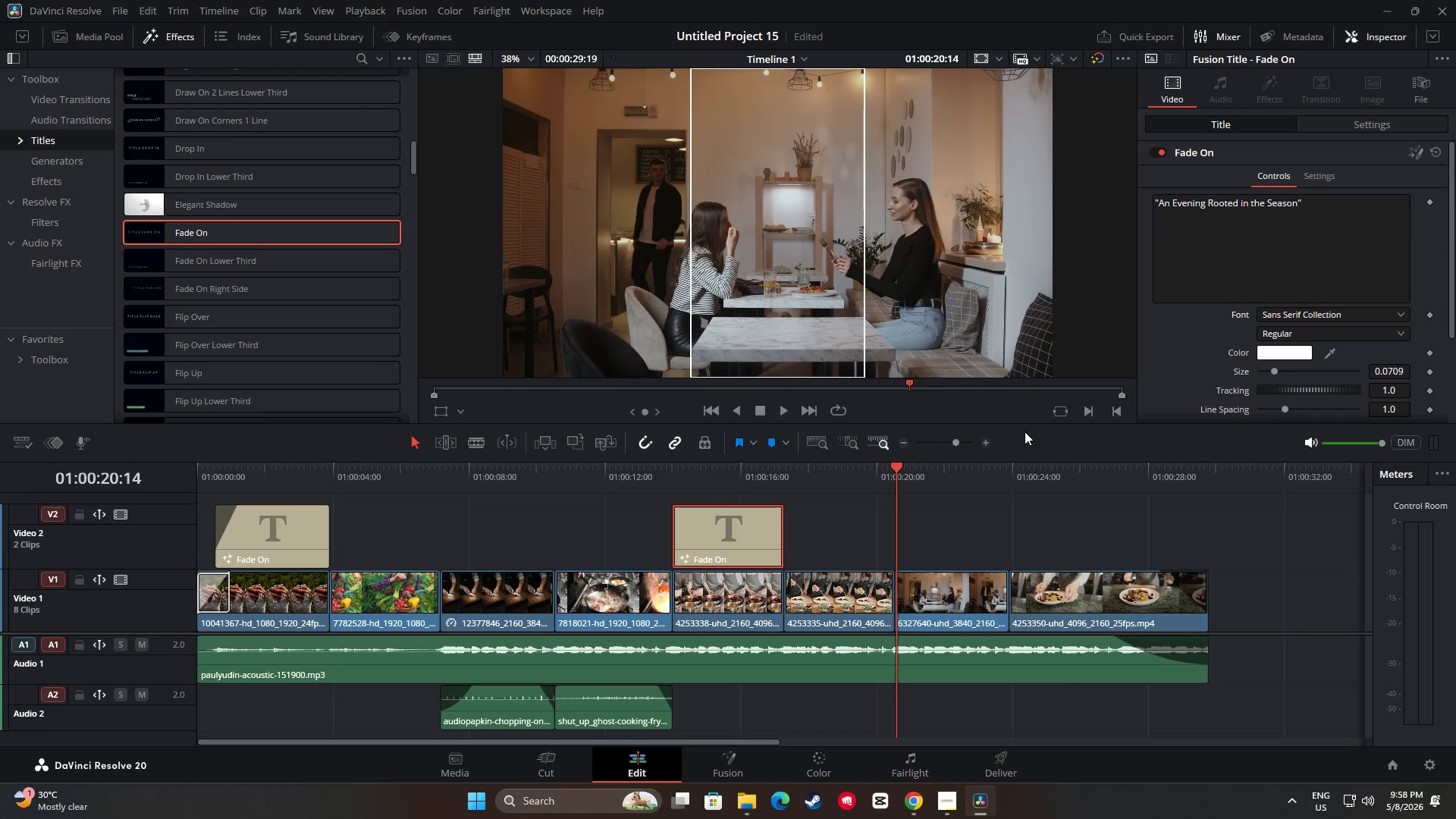 
left_click_drag(start_coordinate=[890, 469], to_coordinate=[648, 479])
 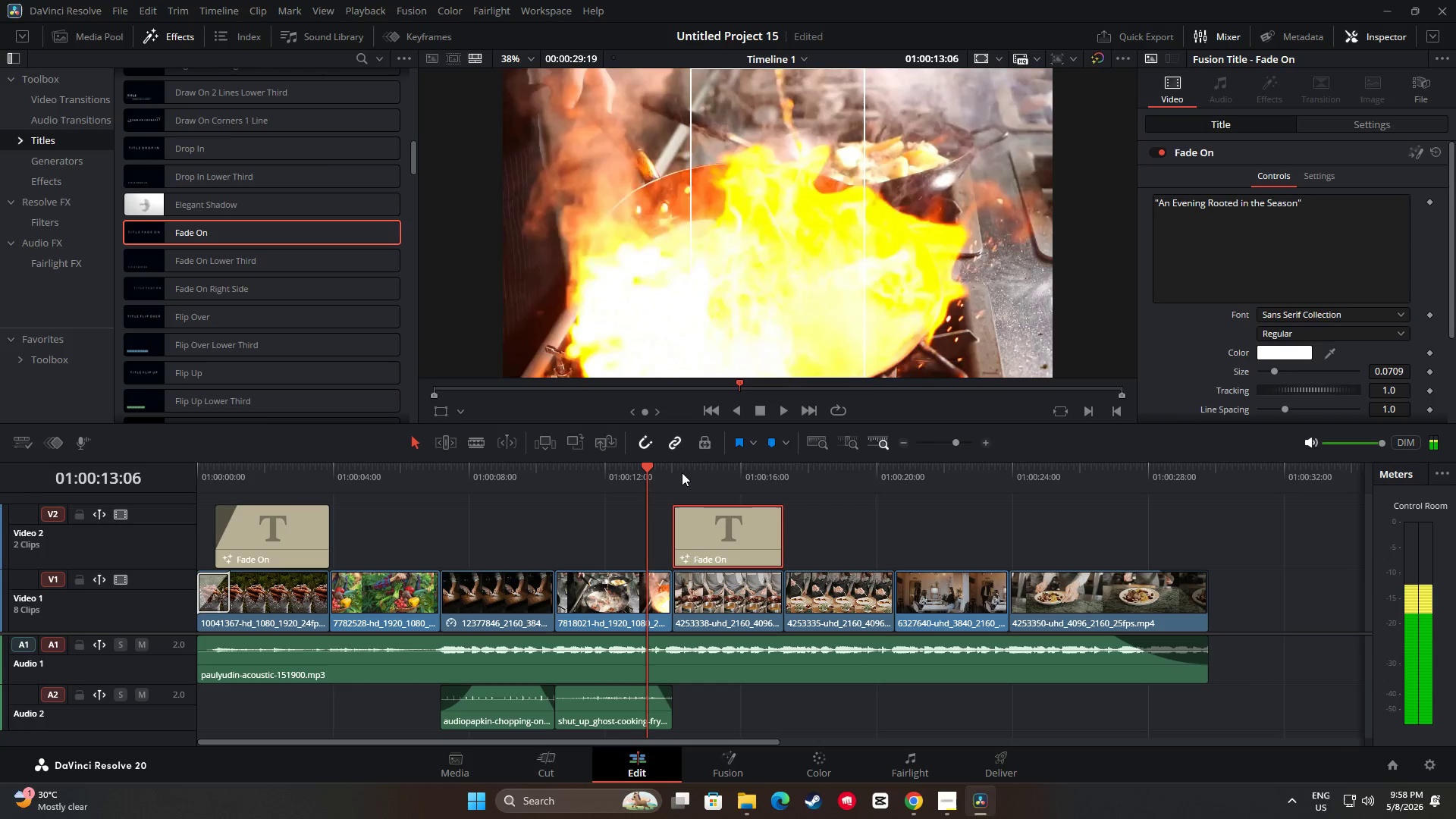 
key(Space)
 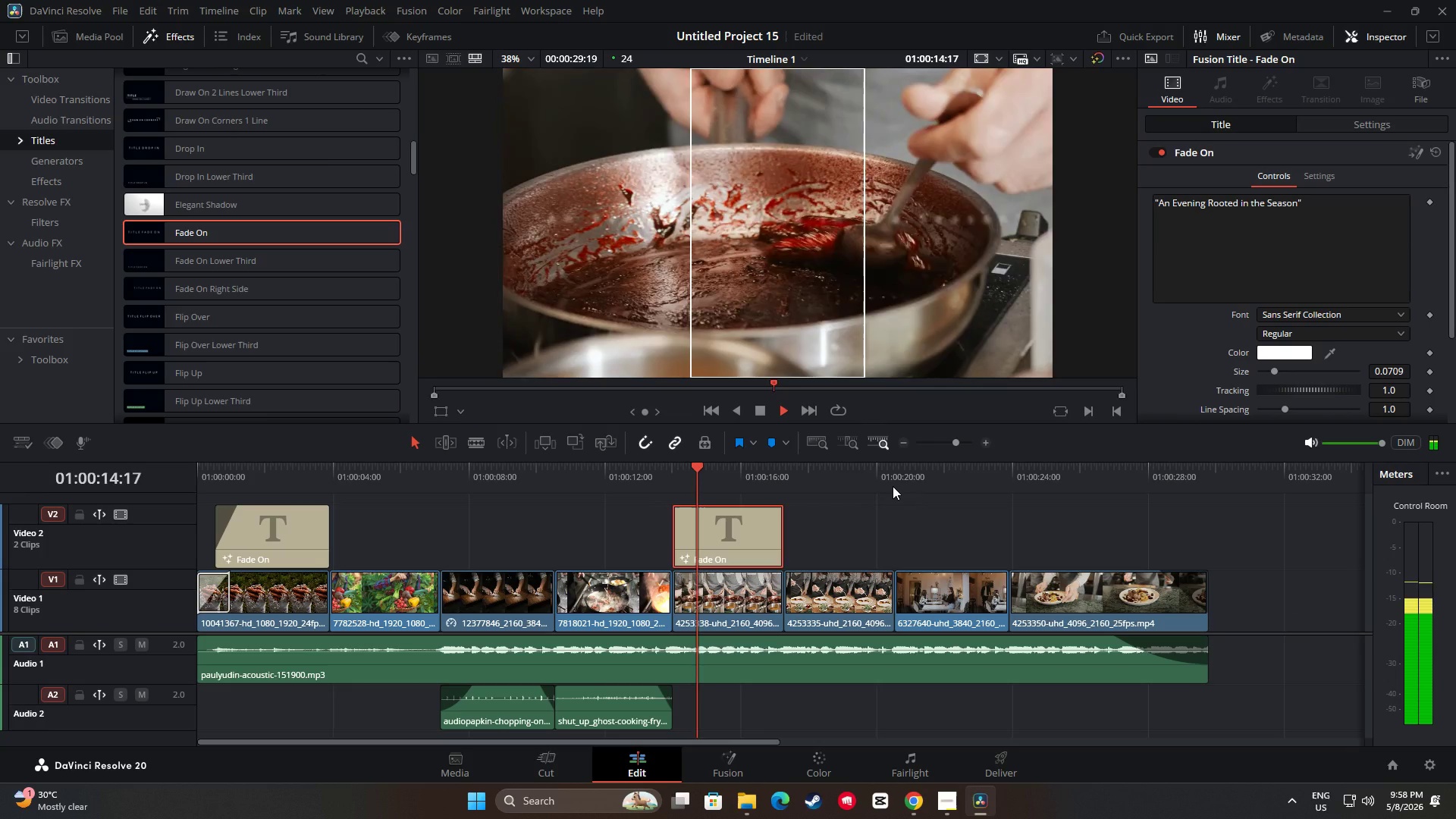 
key(Space)
 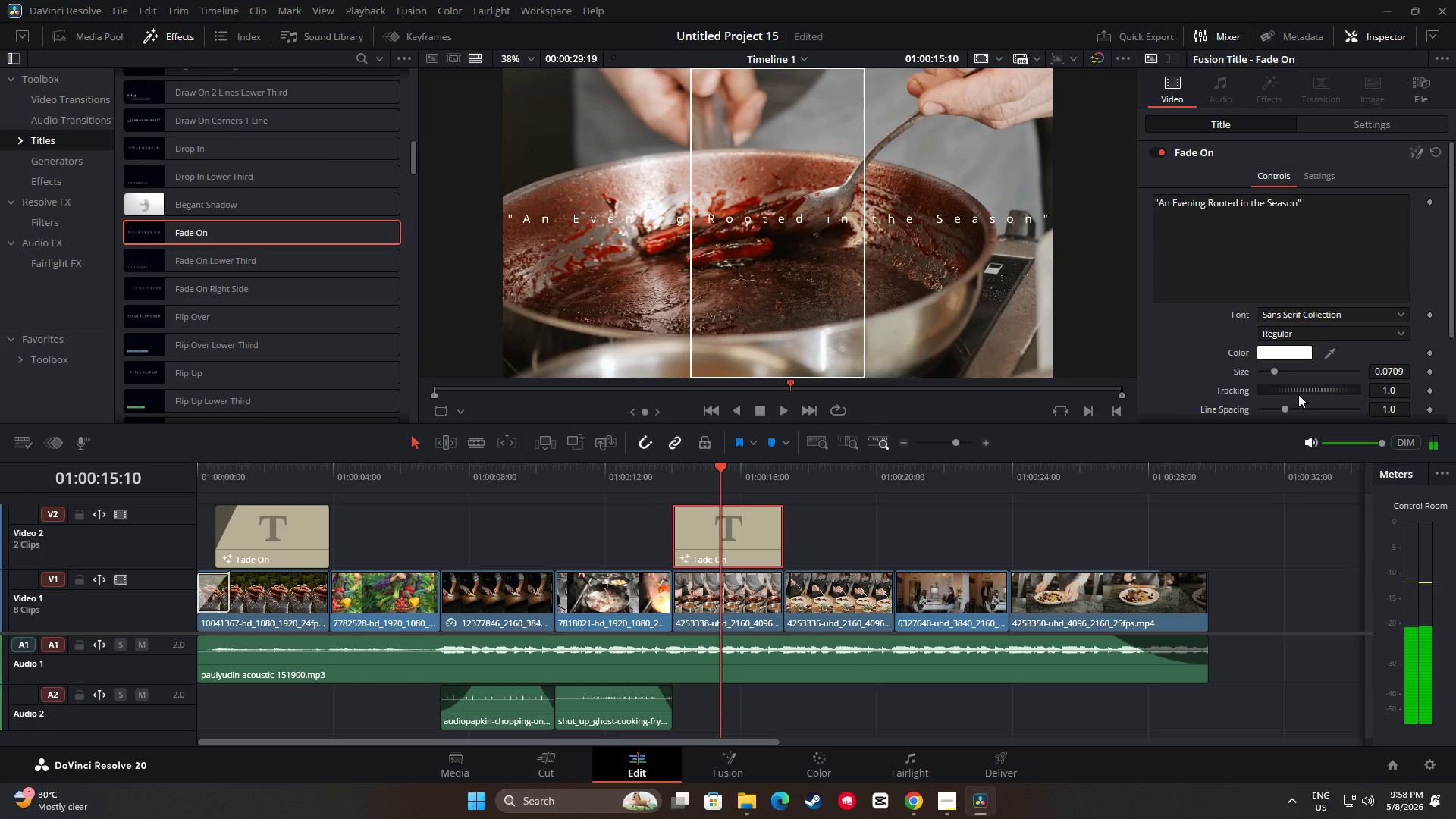 
left_click_drag(start_coordinate=[1301, 390], to_coordinate=[1291, 390])
 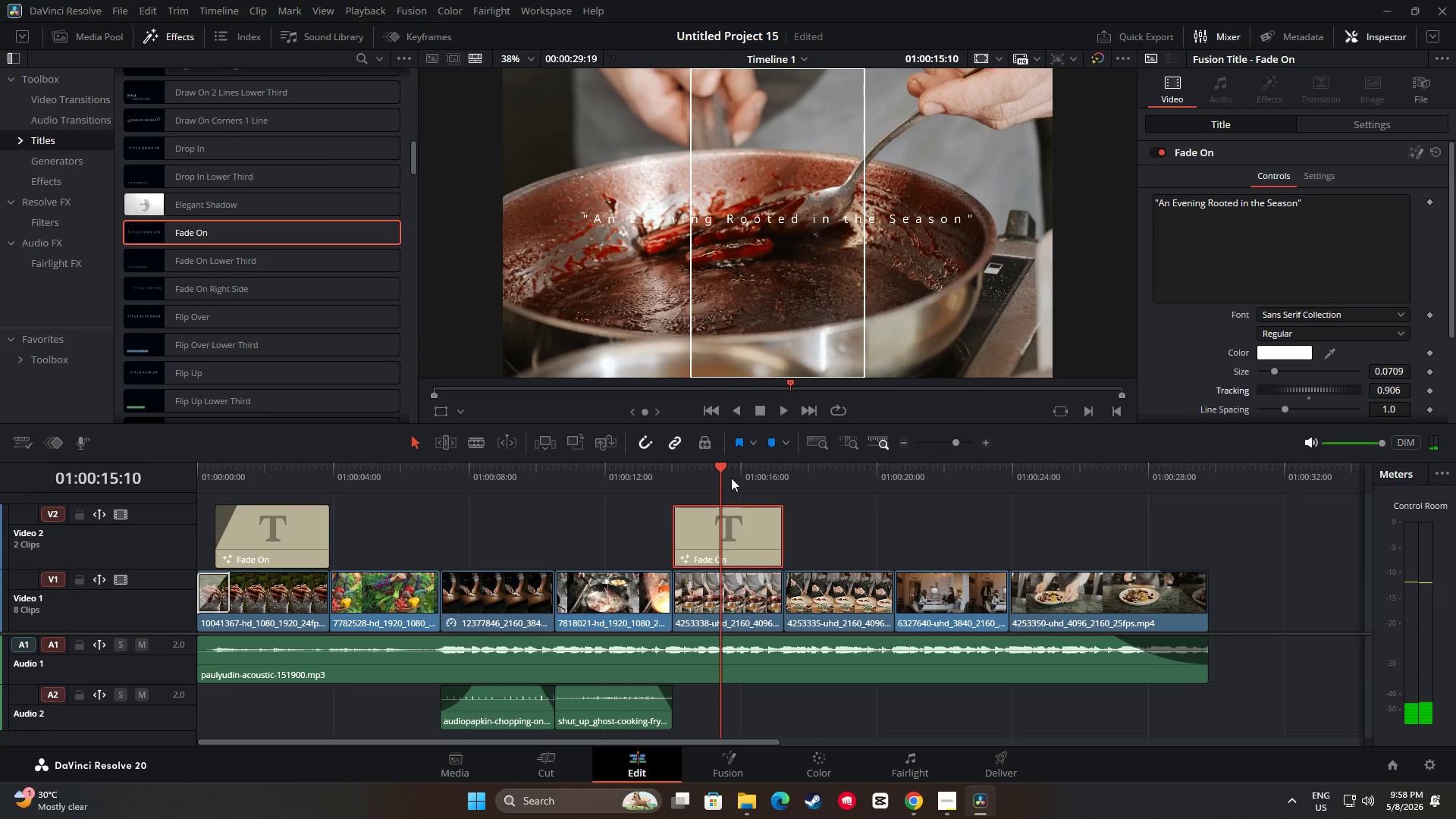 
left_click_drag(start_coordinate=[723, 468], to_coordinate=[651, 472])
 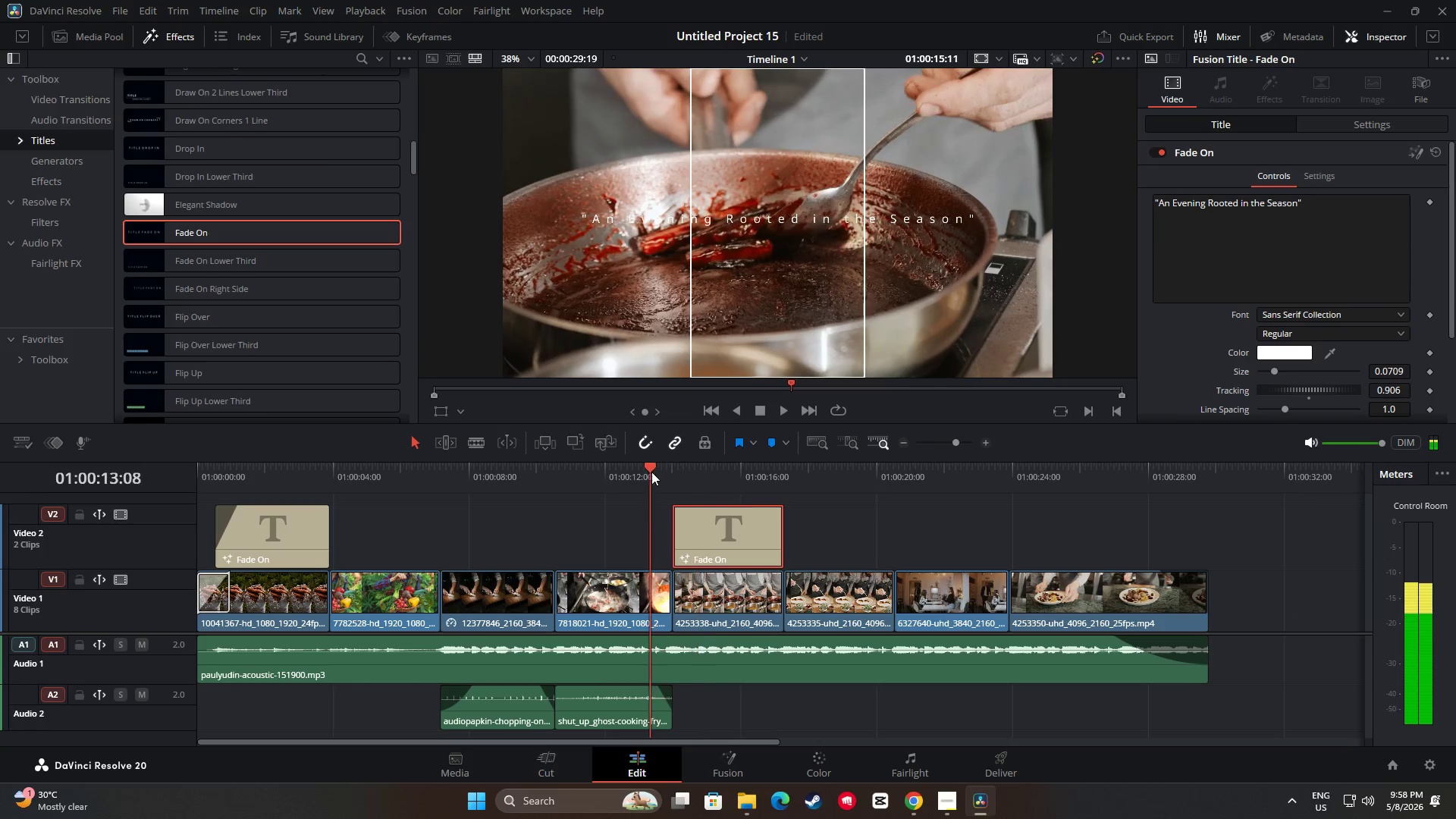 
key(Space)
 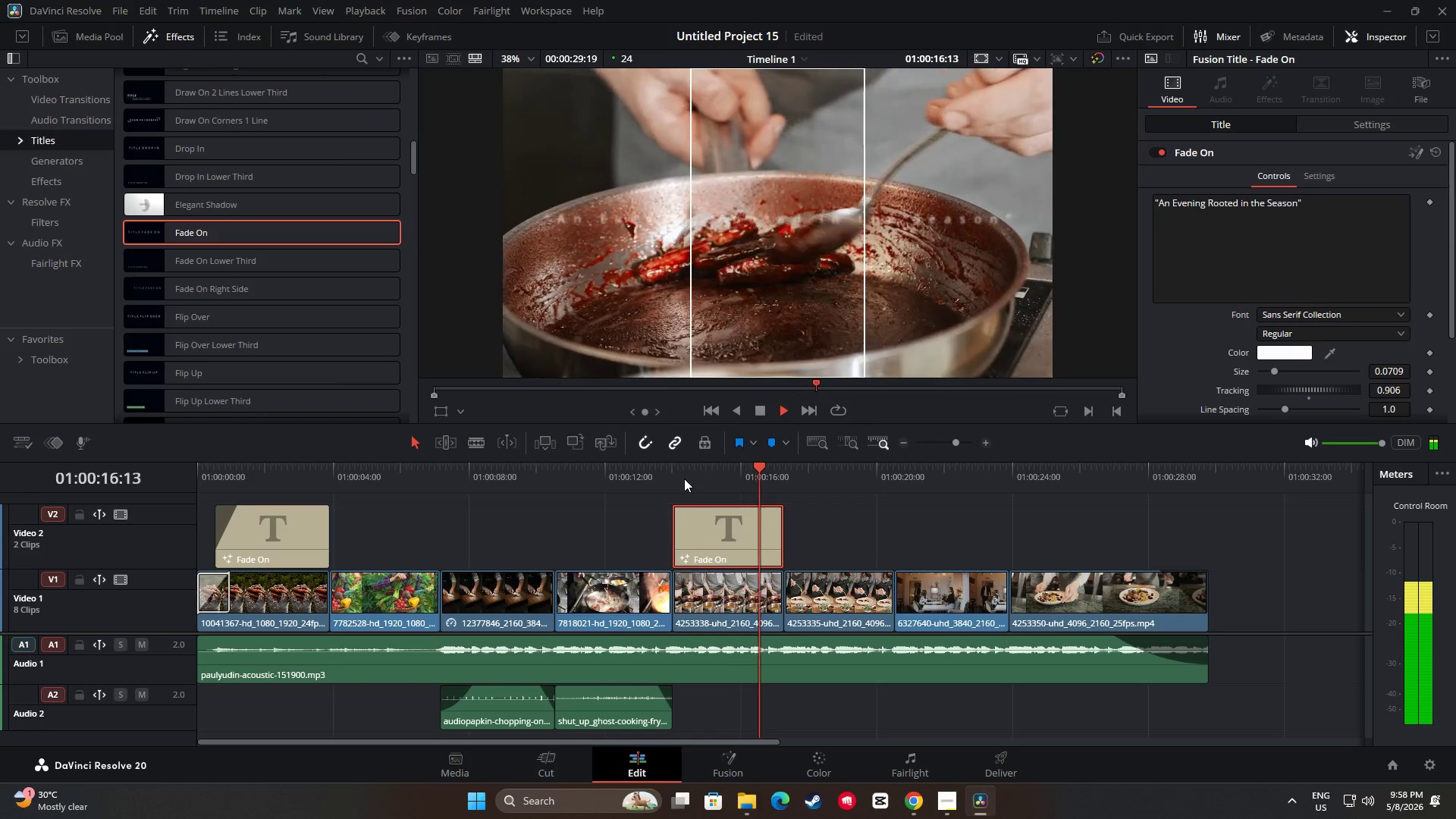 
key(Space)
 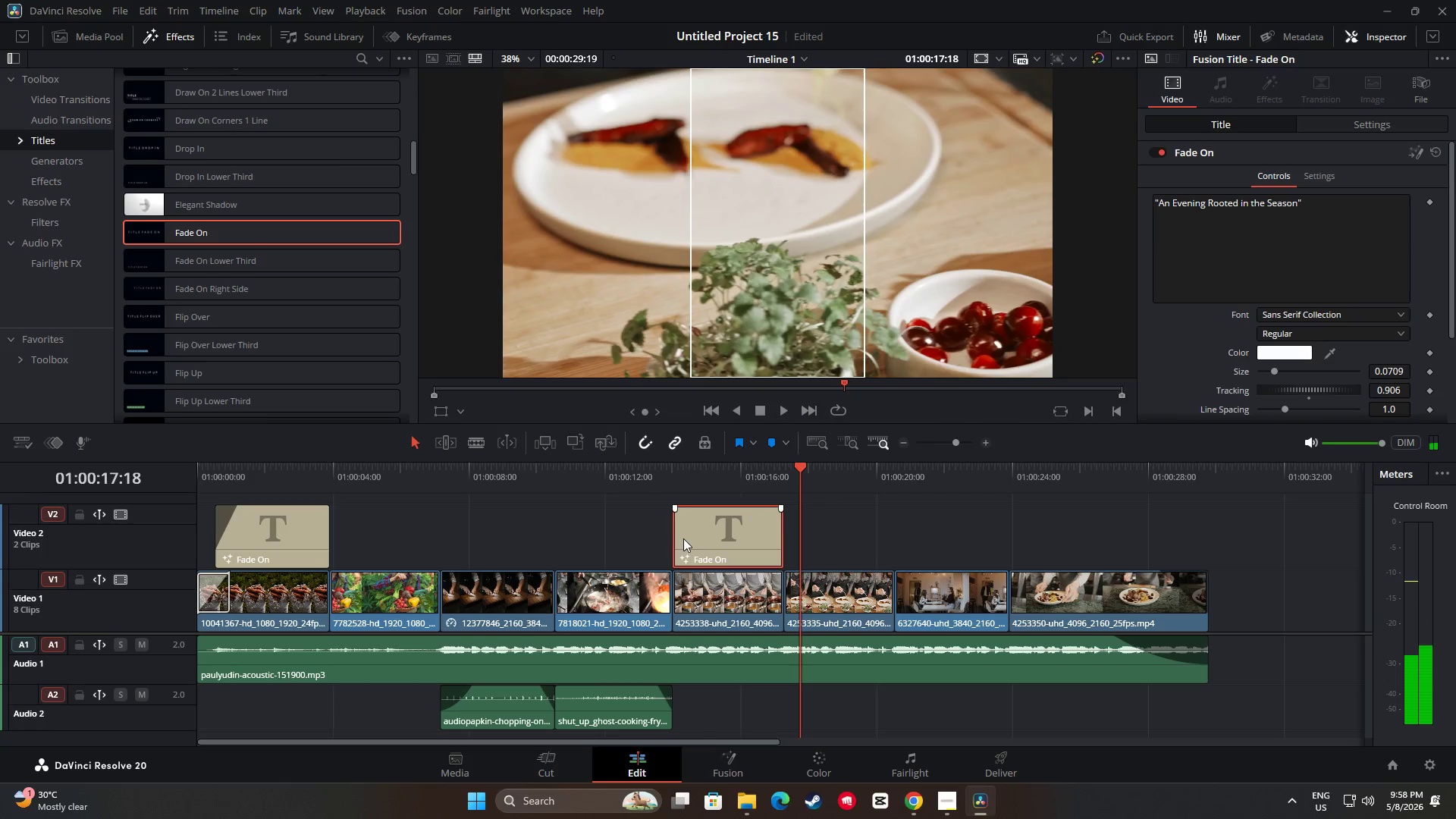 
left_click_drag(start_coordinate=[801, 469], to_coordinate=[636, 482])
 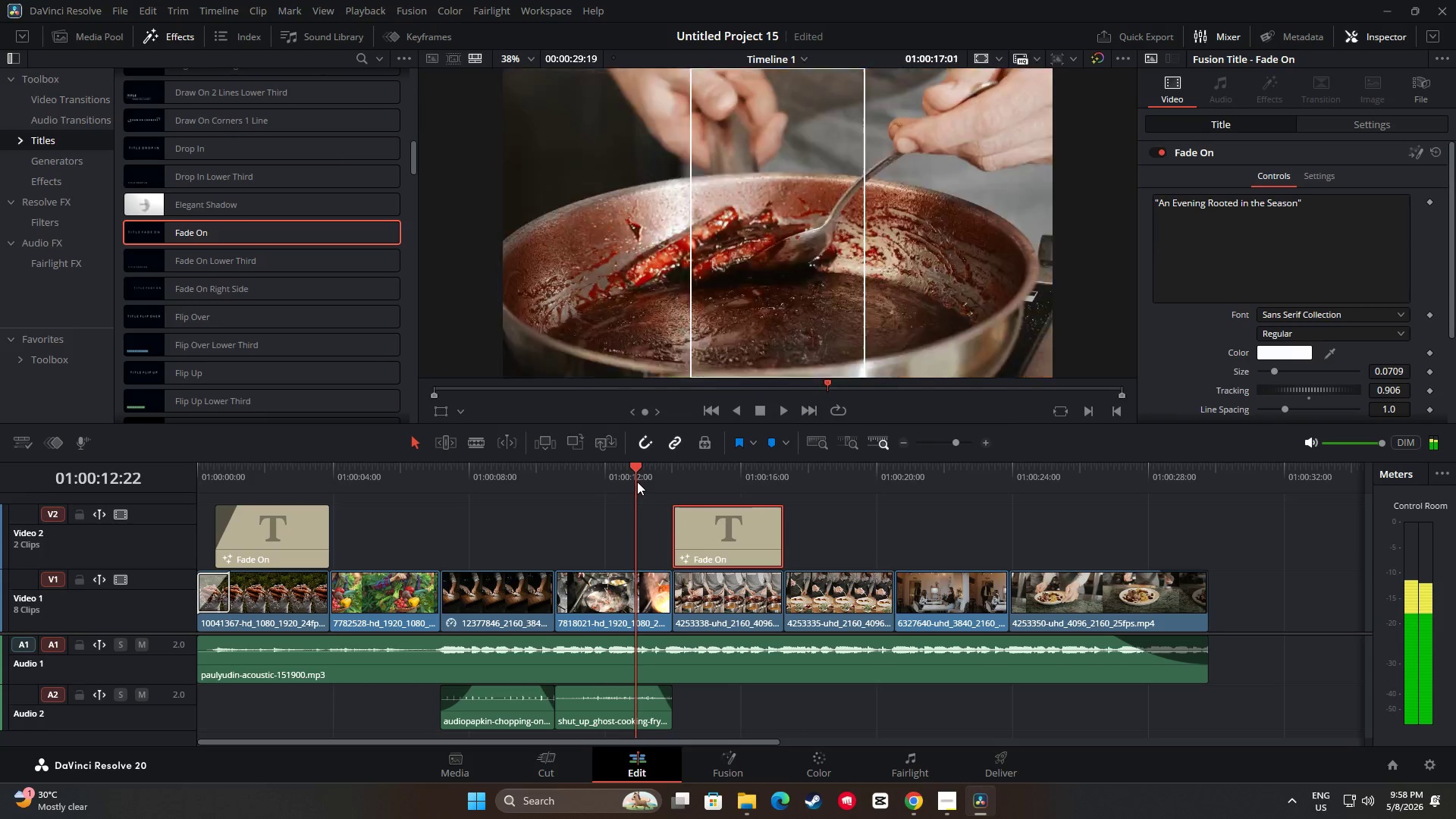 
key(Space)
 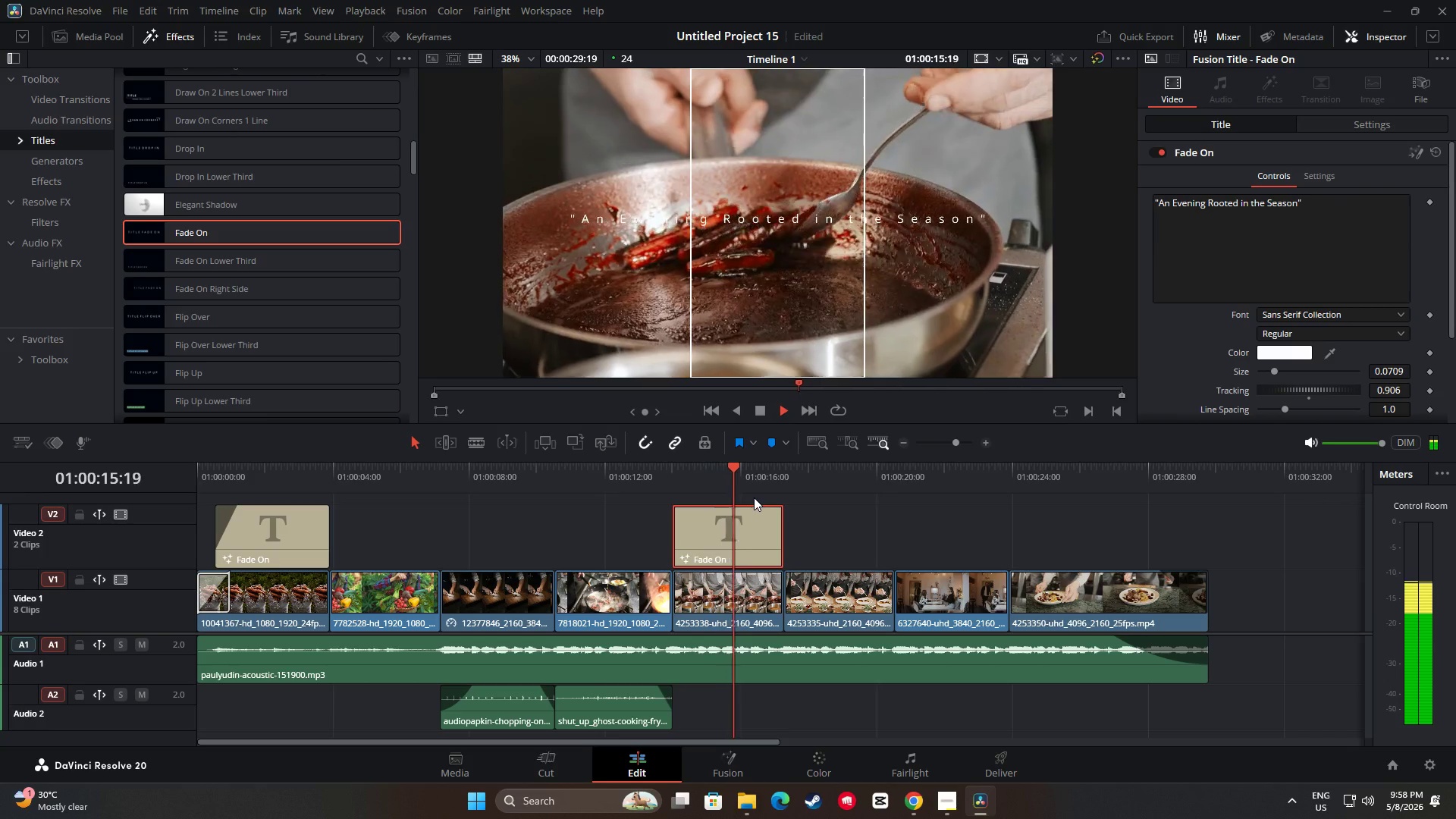 
key(Space)
 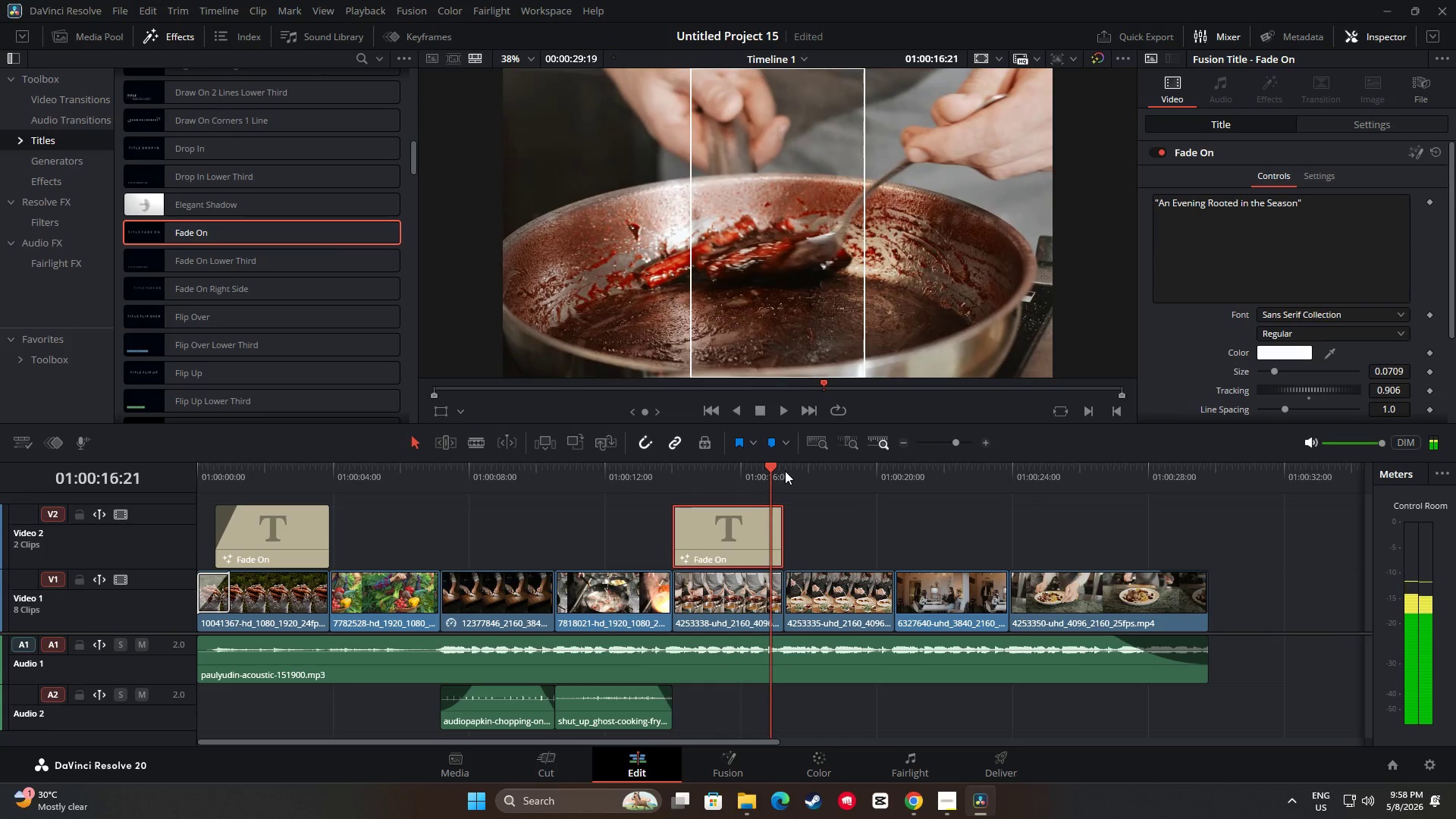 
left_click_drag(start_coordinate=[774, 467], to_coordinate=[664, 470])
 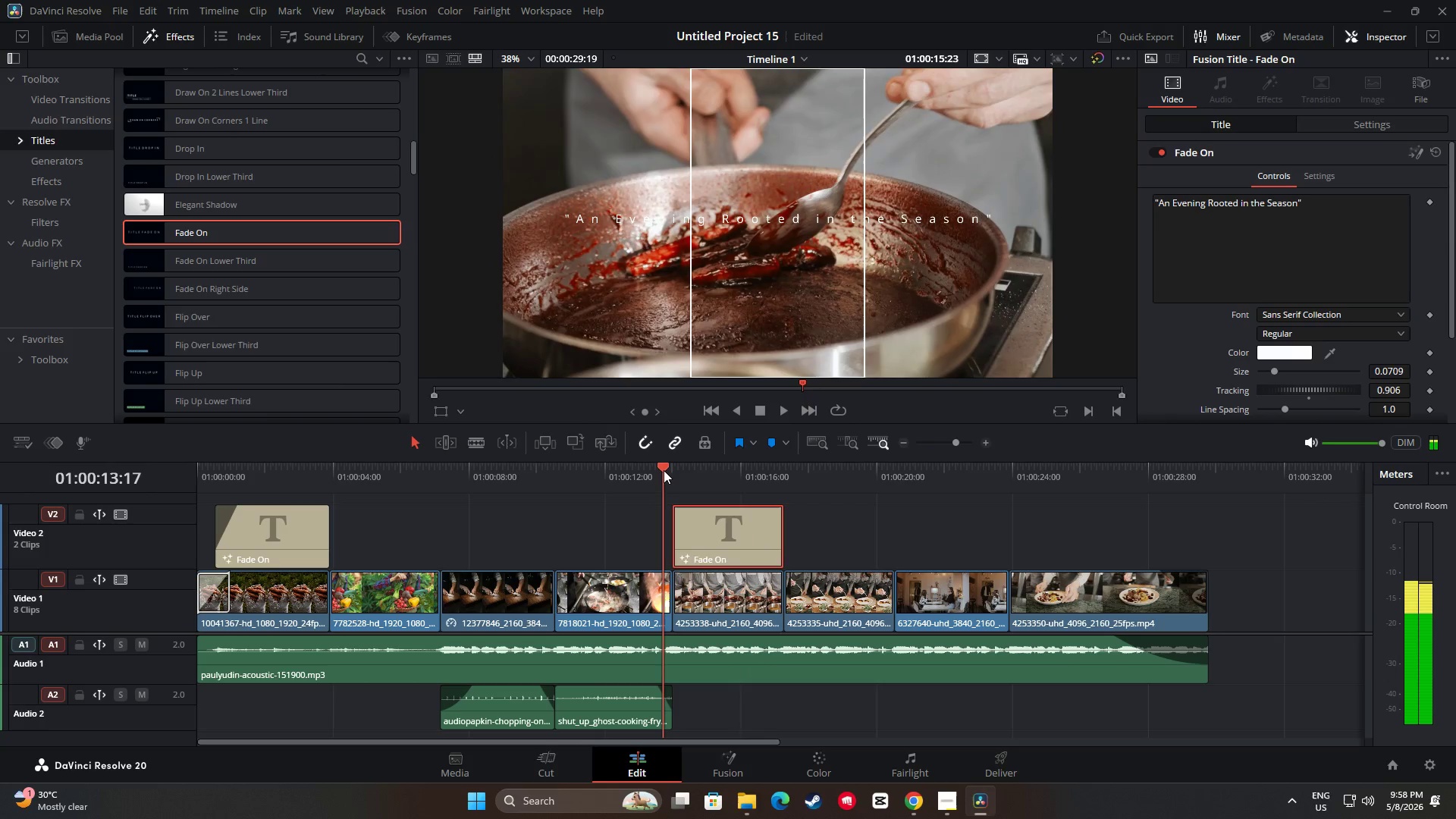 
key(Space)
 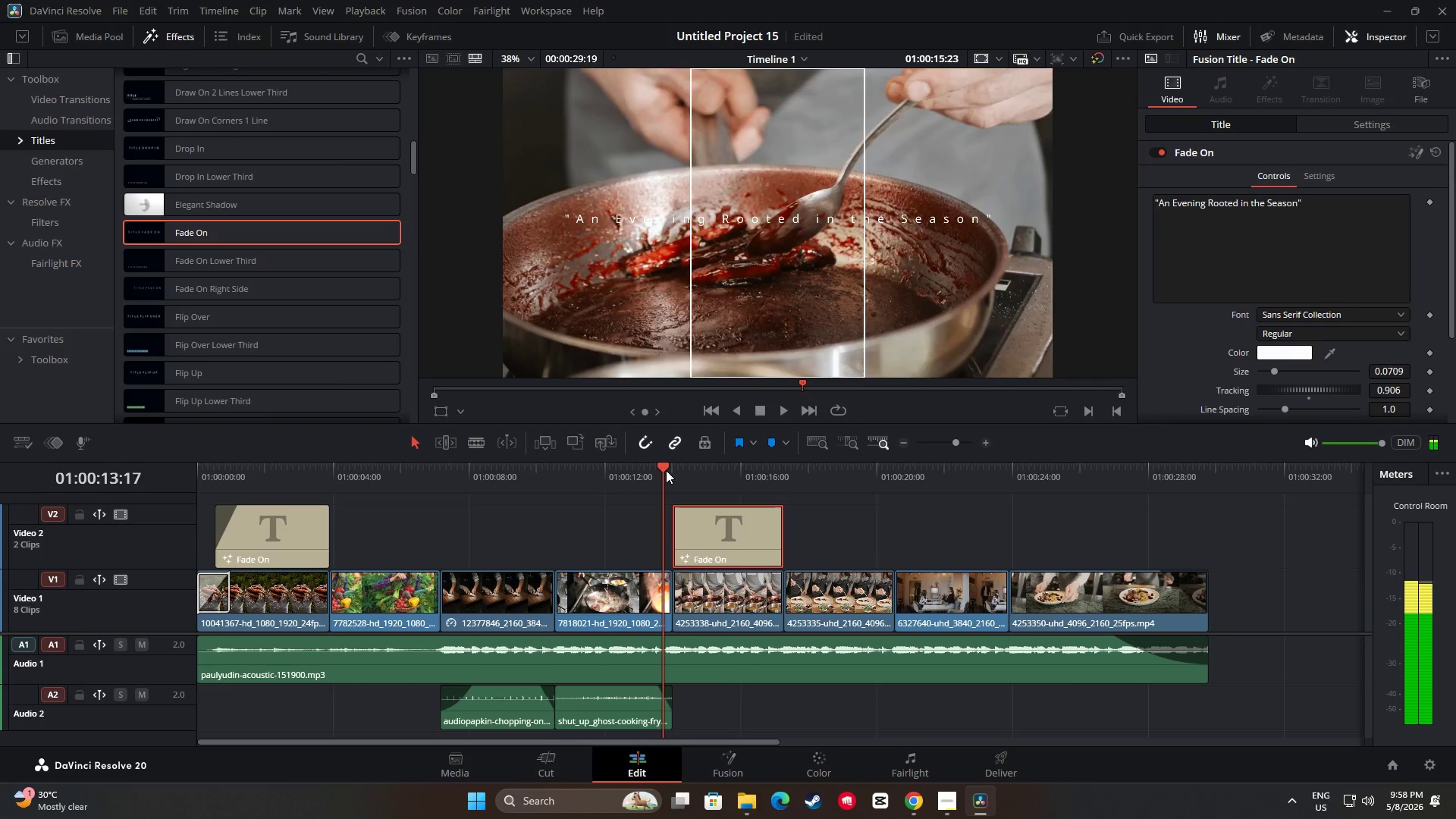 
key(Space)
 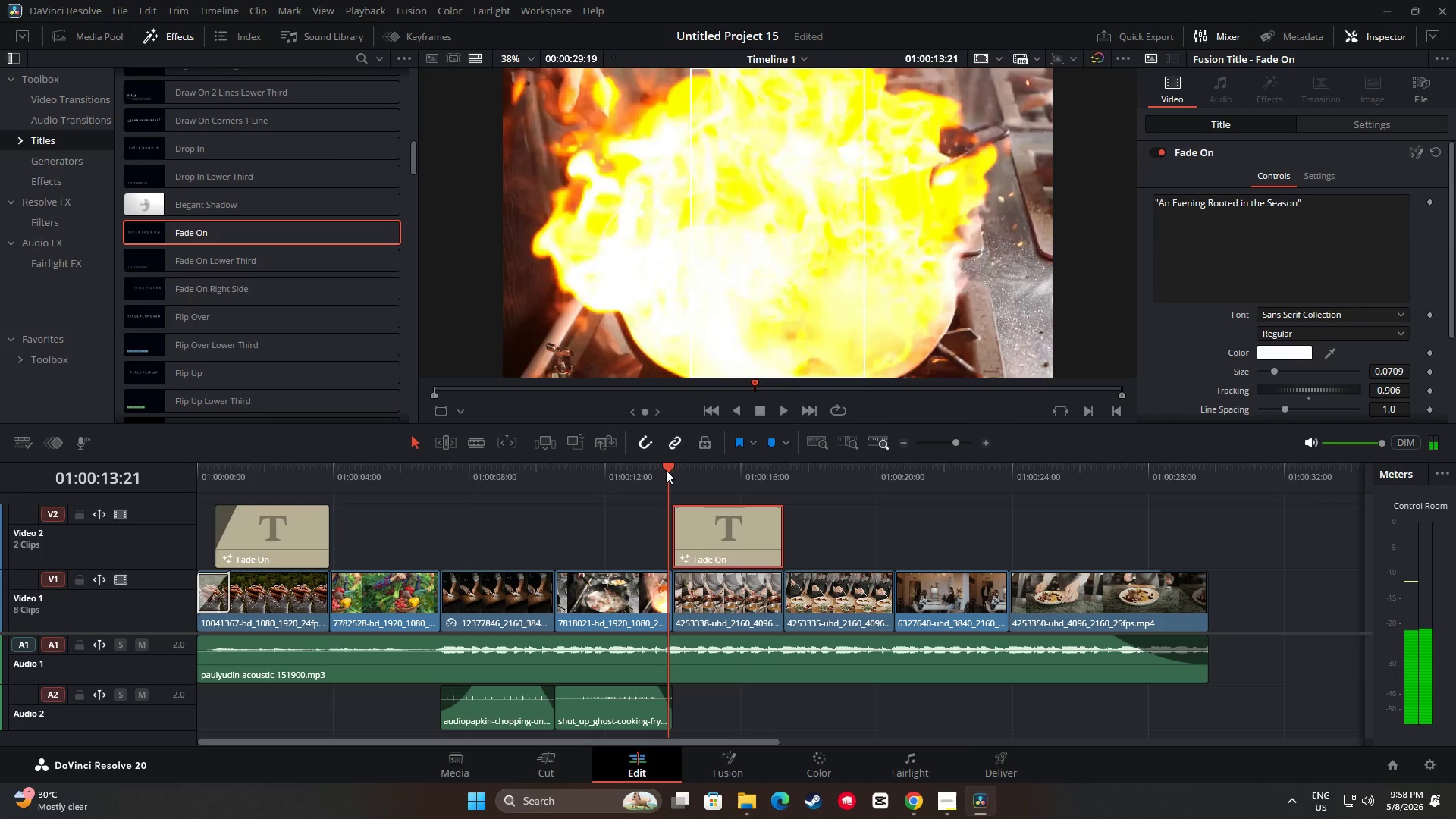 
key(Space)
 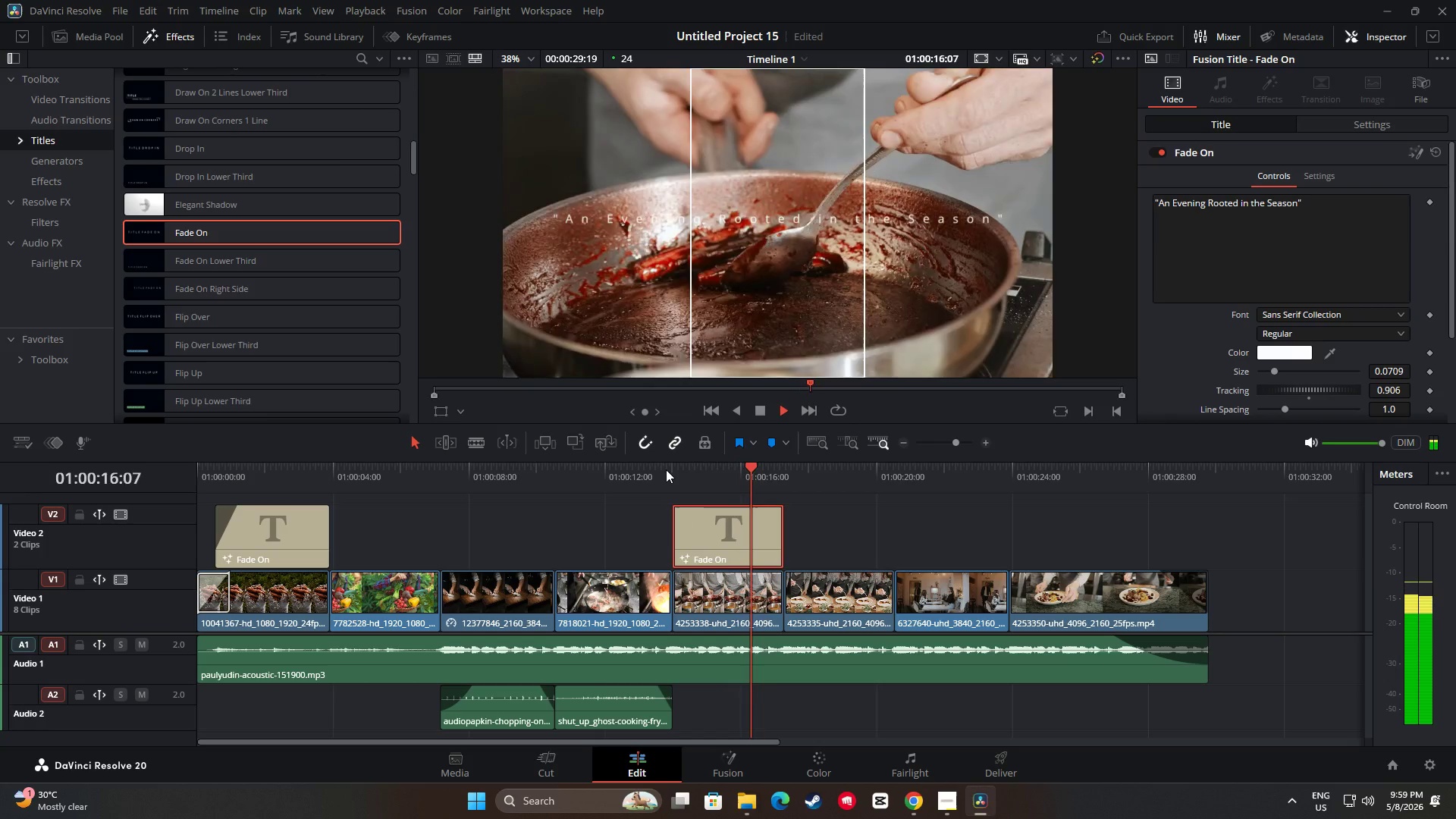 
key(Space)
 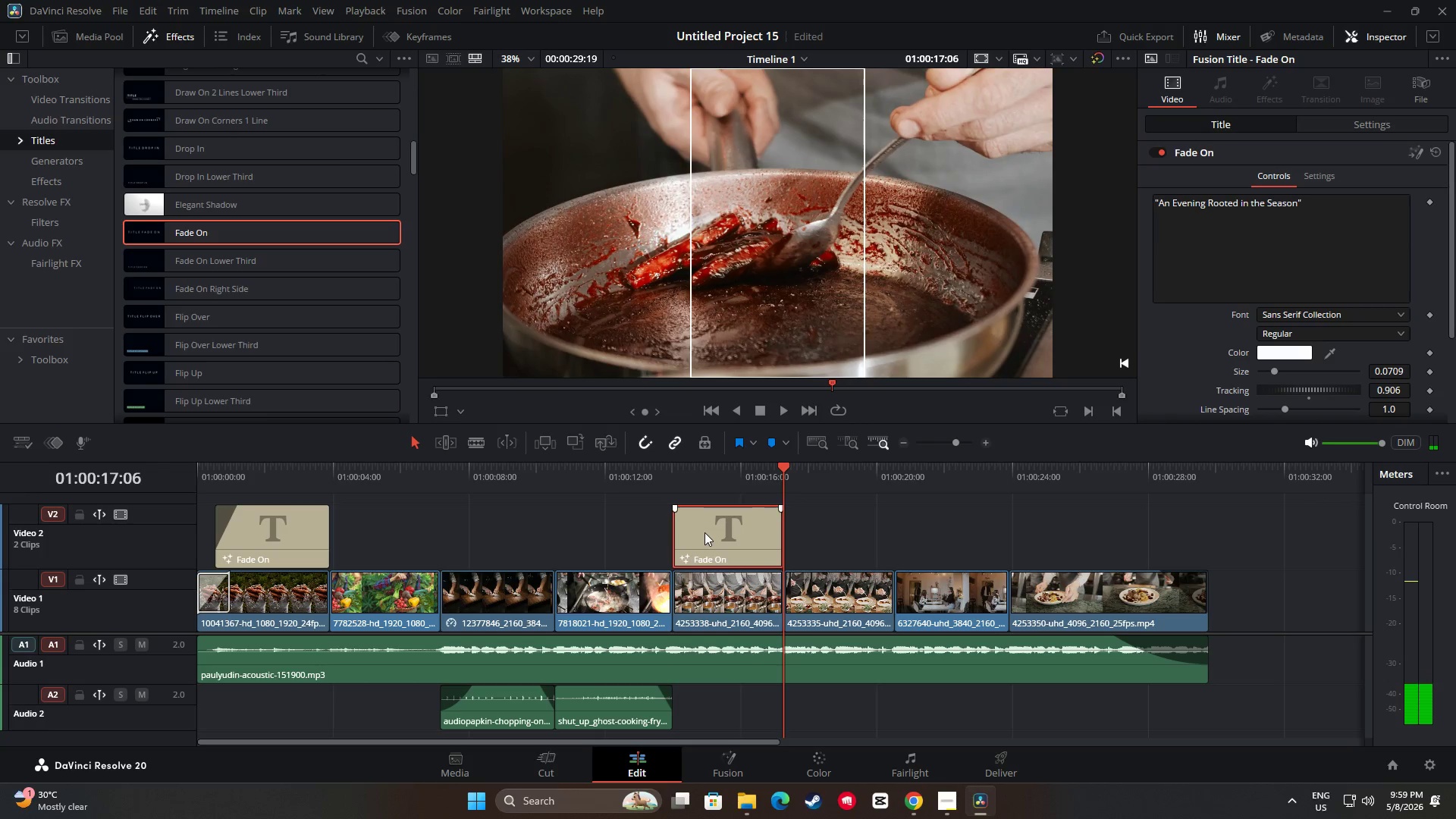 
left_click_drag(start_coordinate=[682, 534], to_coordinate=[666, 534])
 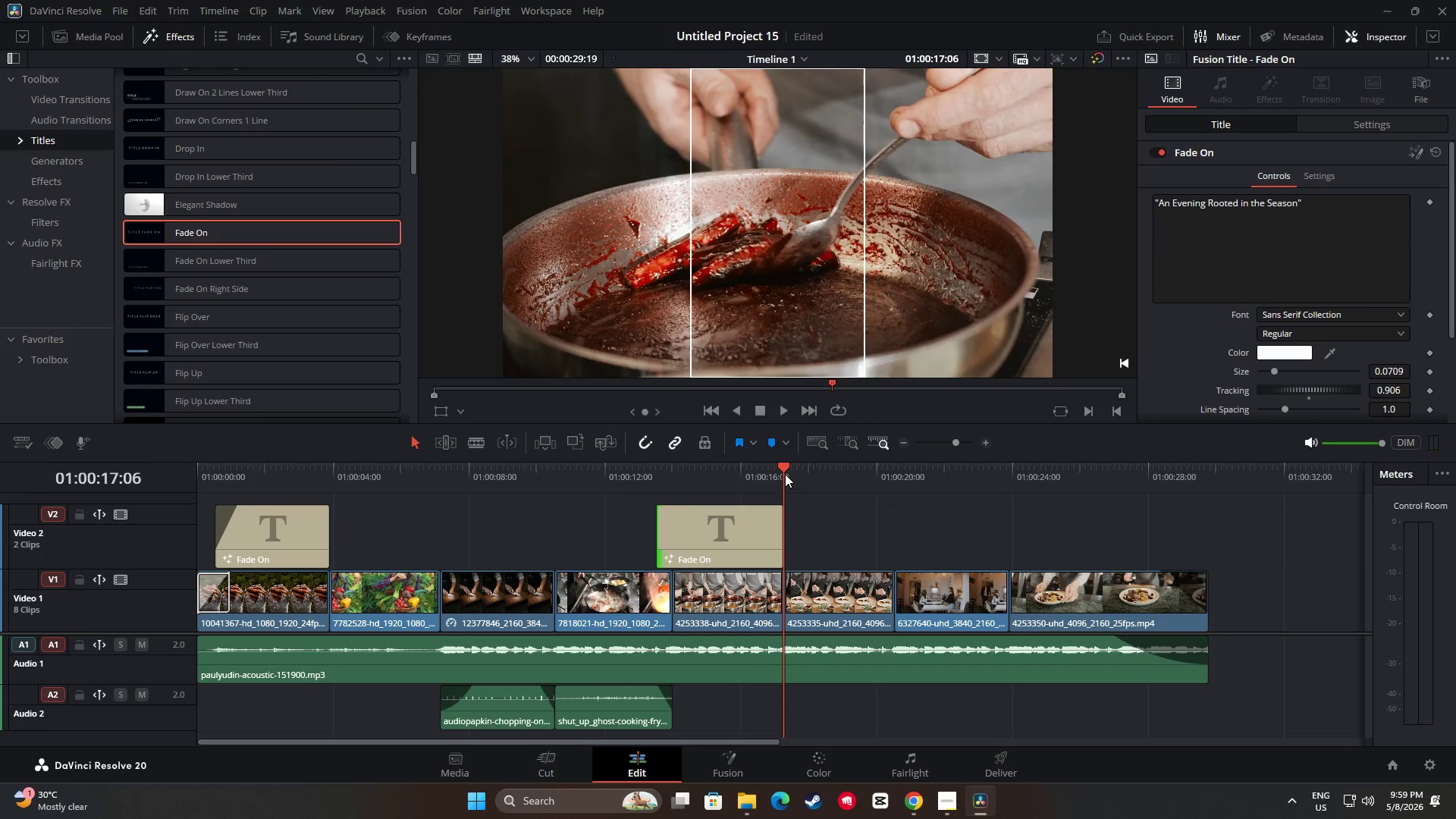 
left_click_drag(start_coordinate=[783, 473], to_coordinate=[606, 474])
 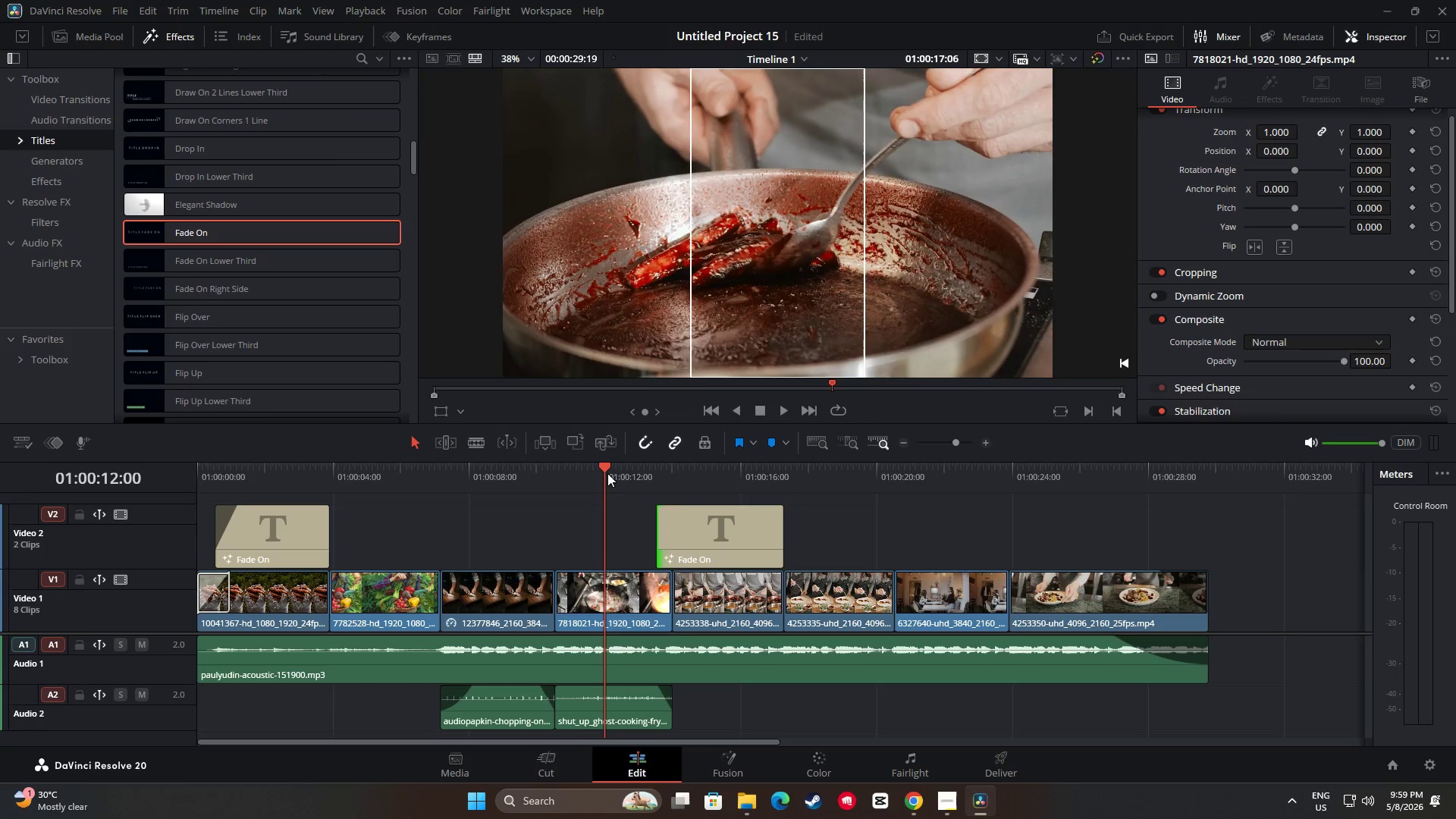 
key(Space)
 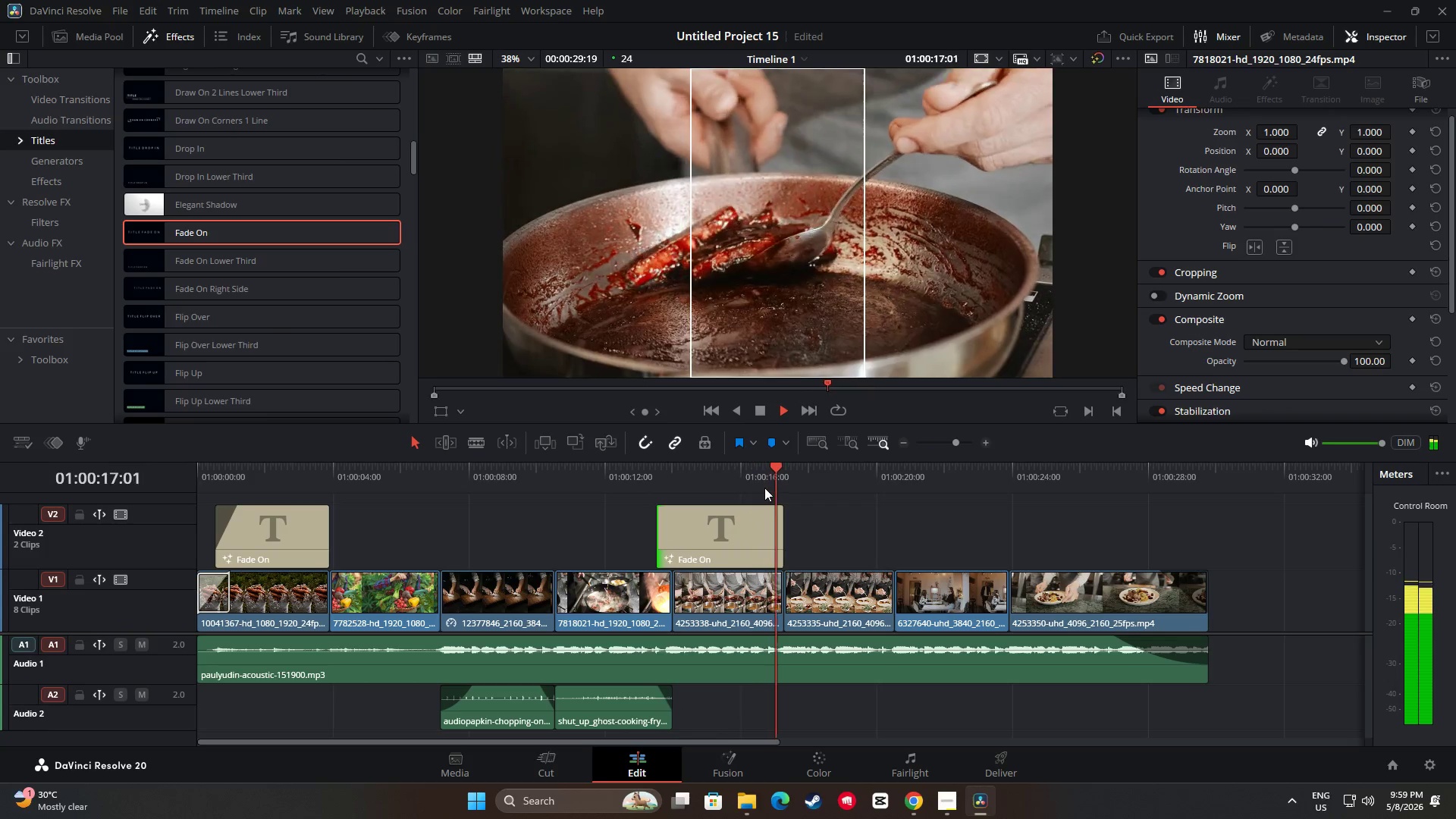 
wait(7.11)
 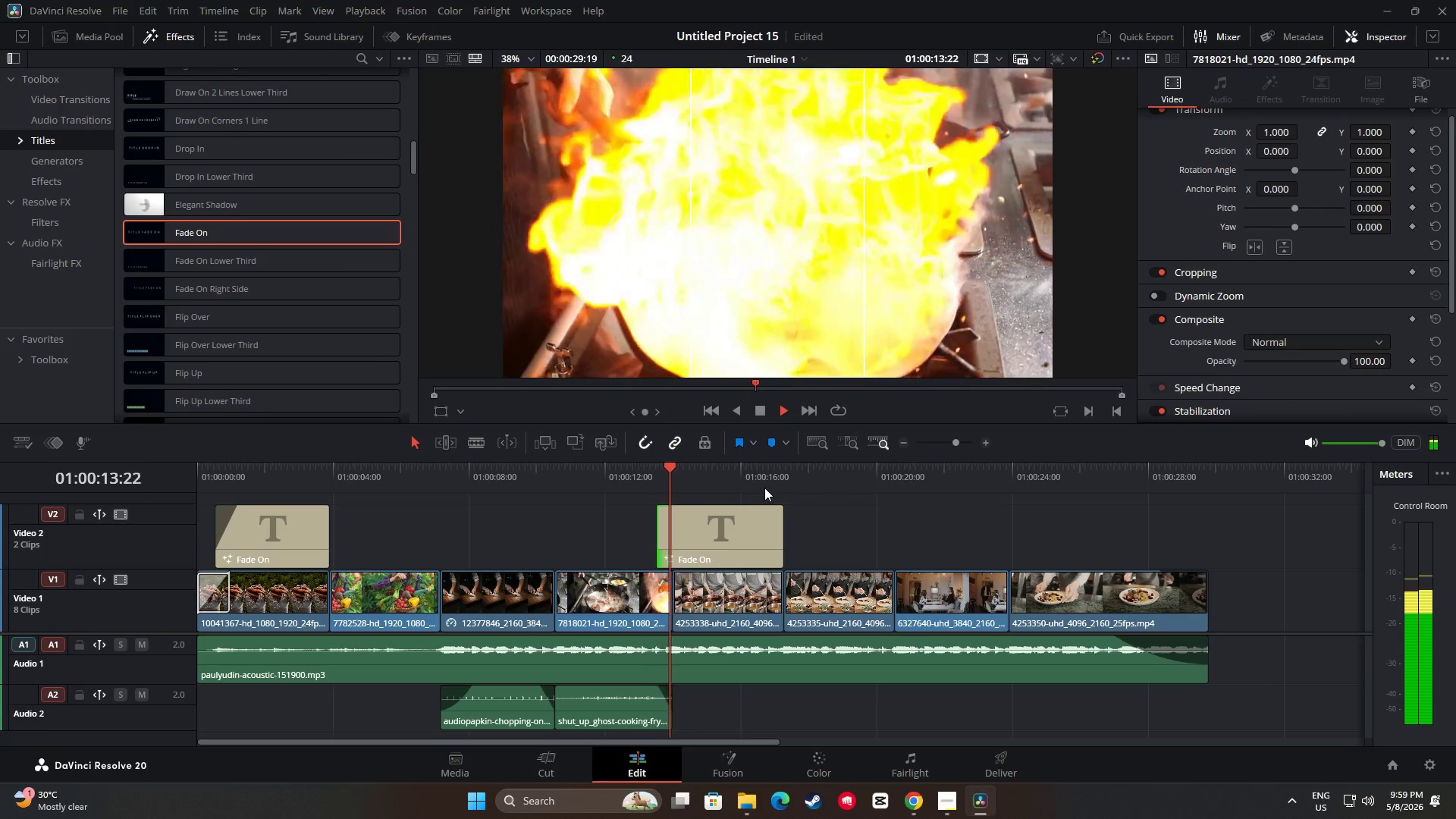 
key(Space)
 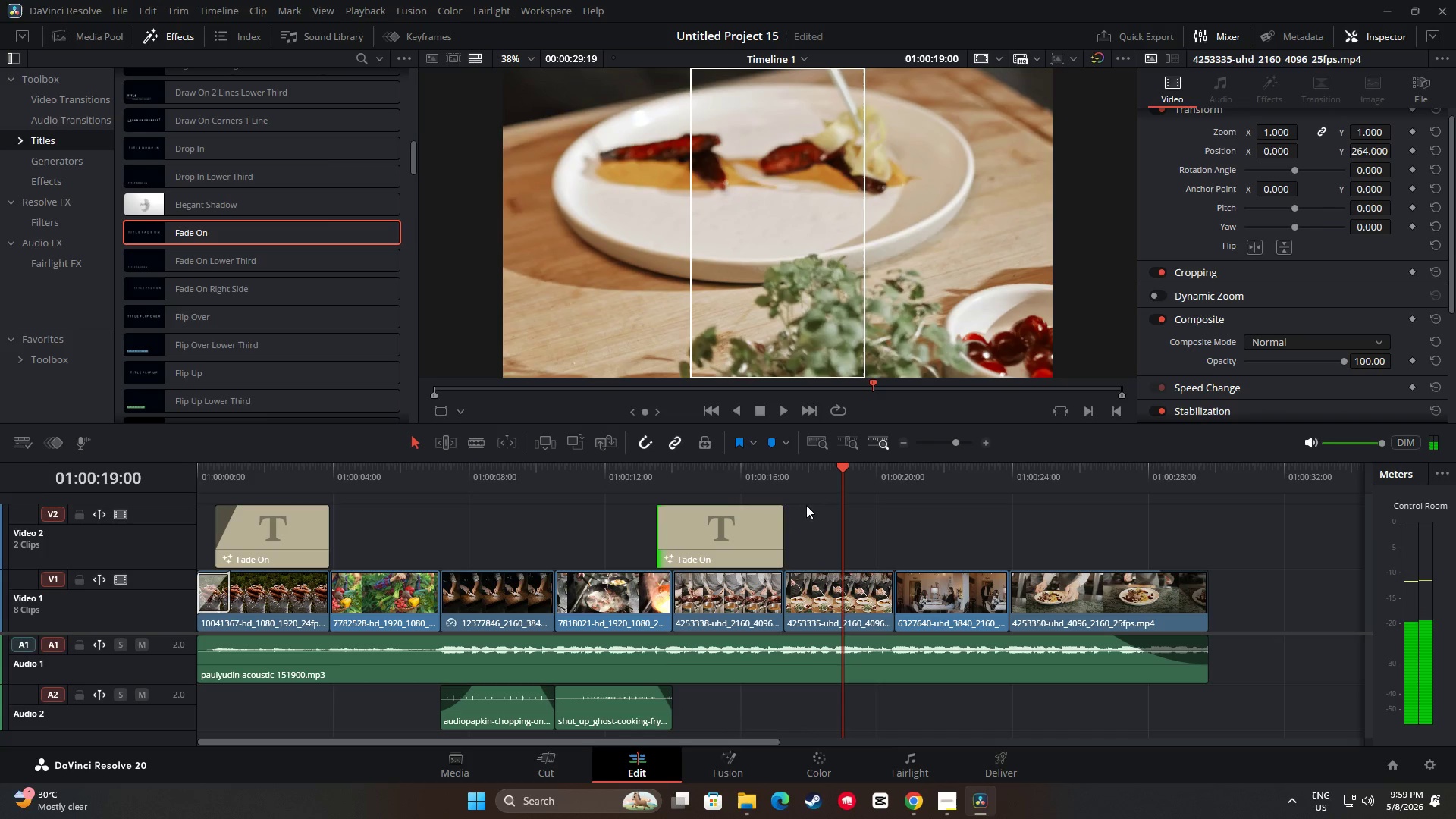 
left_click_drag(start_coordinate=[846, 472], to_coordinate=[715, 483])
 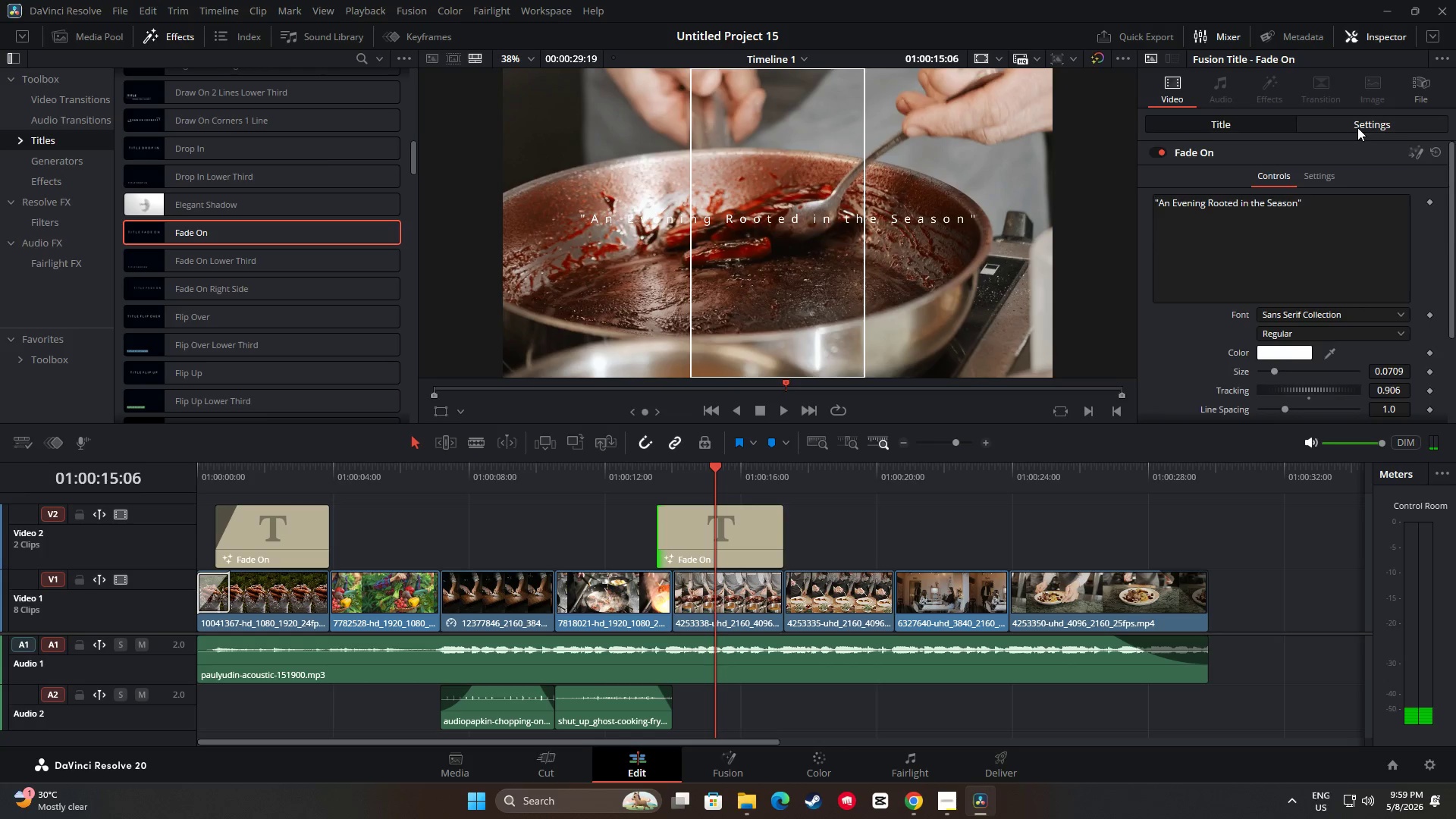 
left_click_drag(start_coordinate=[1375, 185], to_coordinate=[1233, 199])
 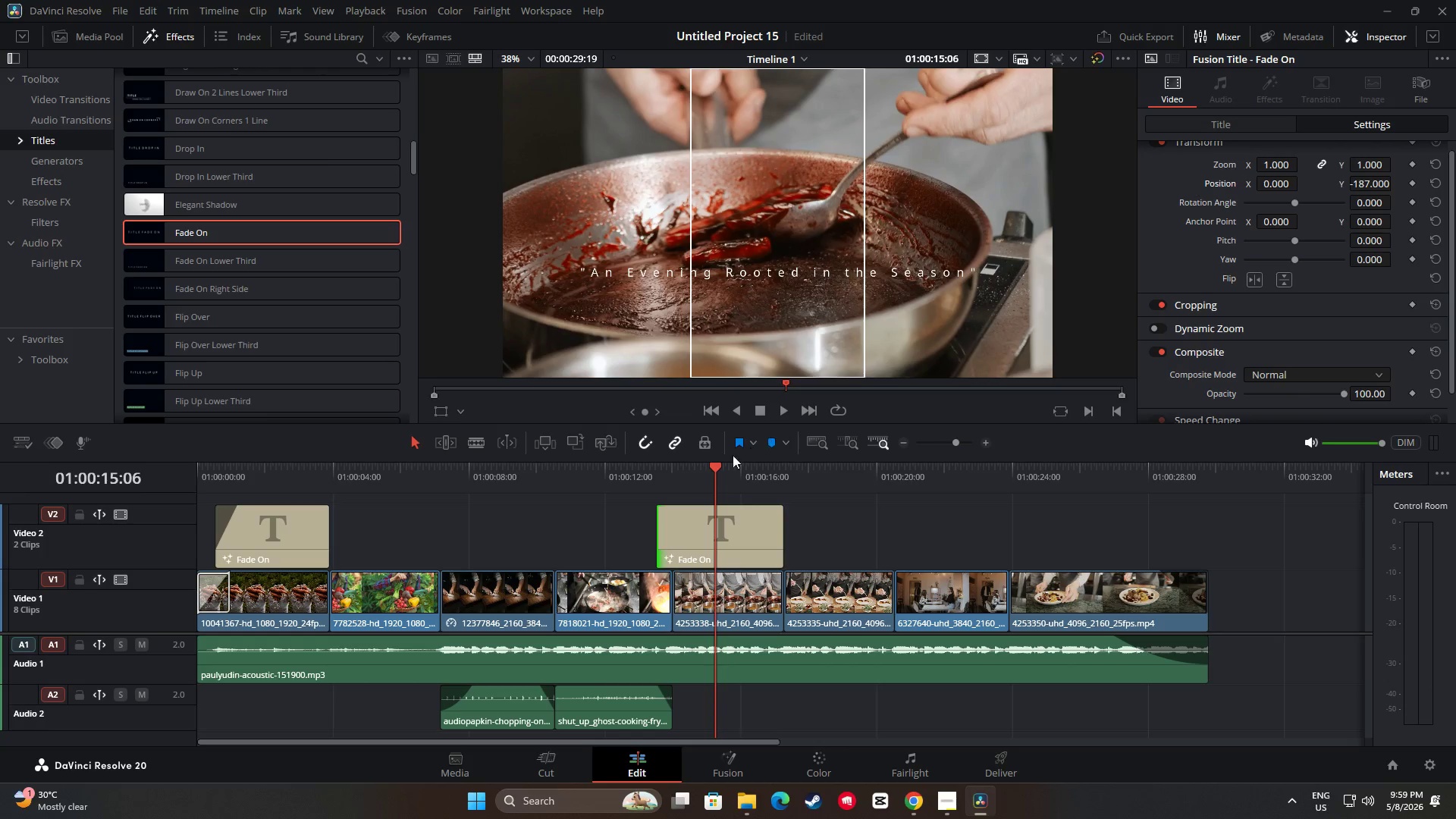 
left_click_drag(start_coordinate=[717, 463], to_coordinate=[631, 467])
 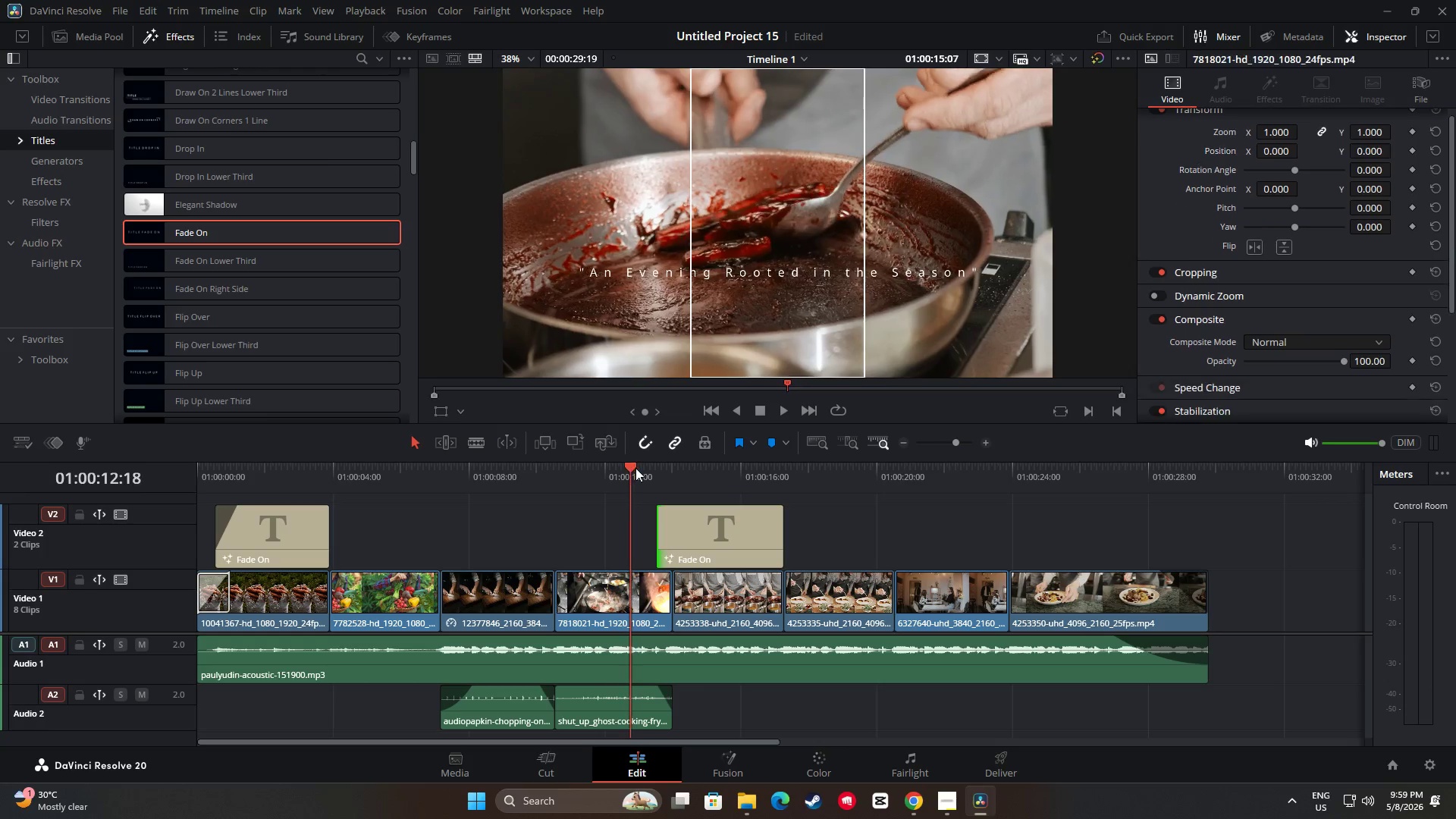 
key(Space)
 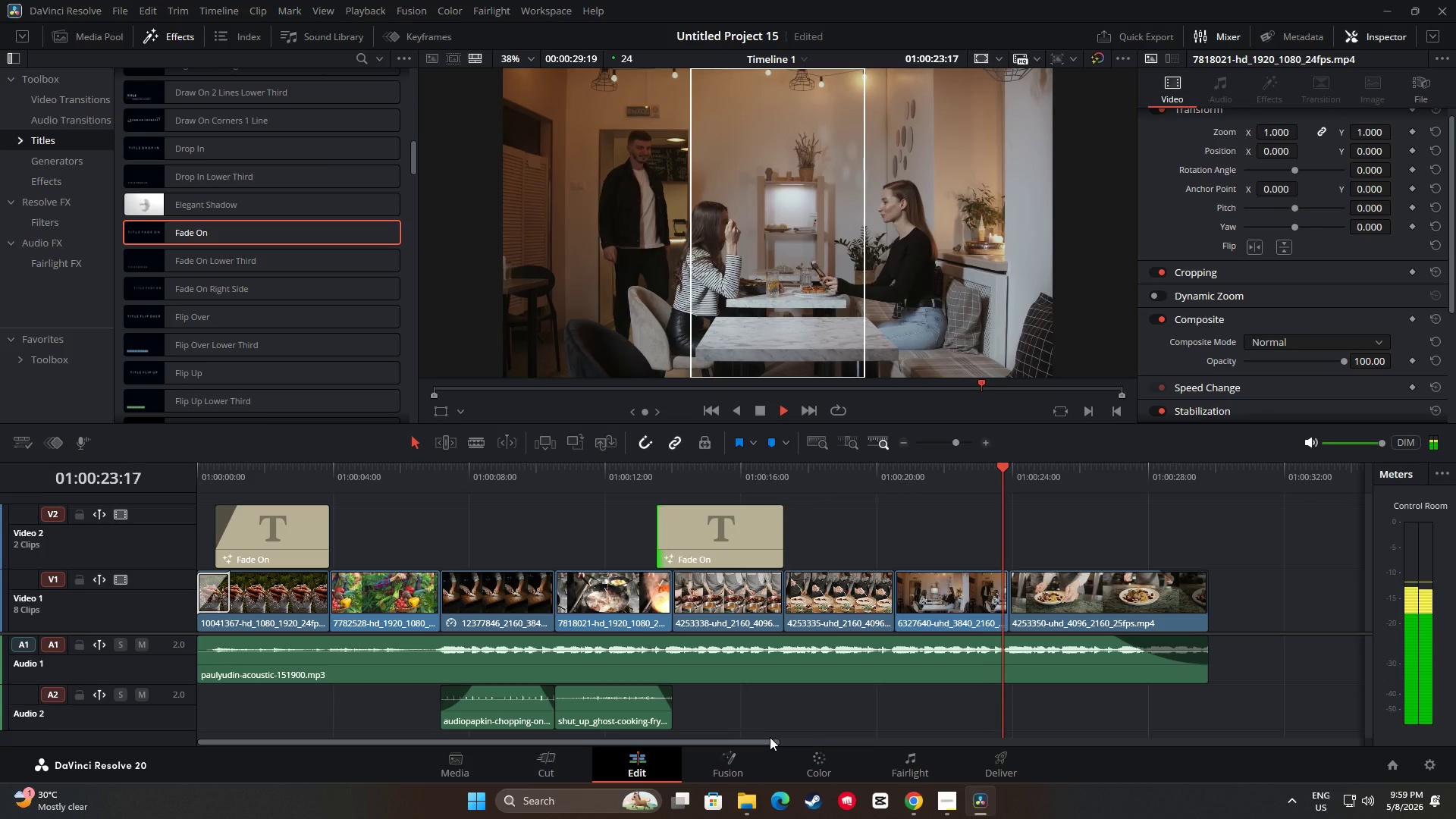 
wait(16.06)
 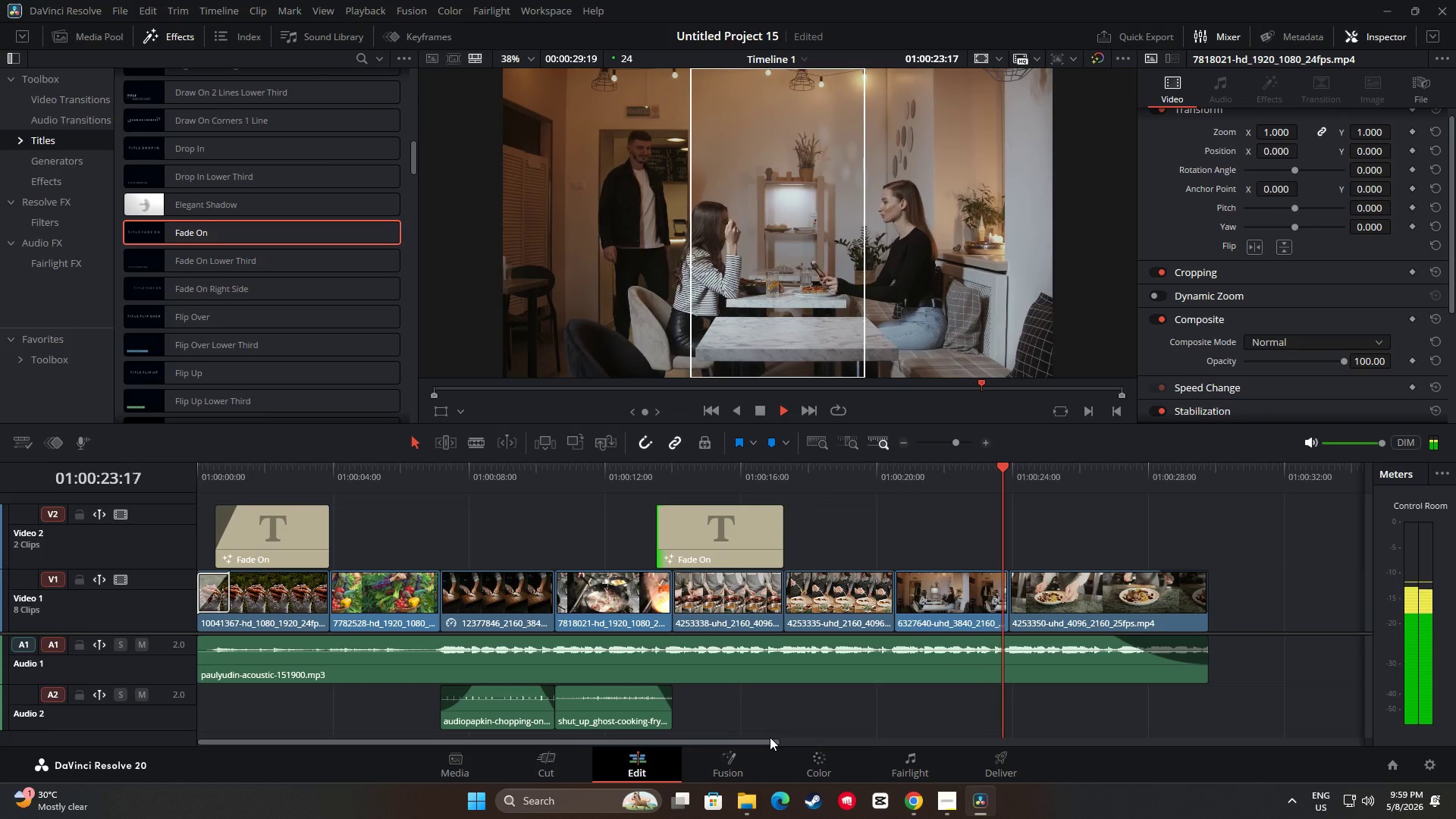 
key(Space)
 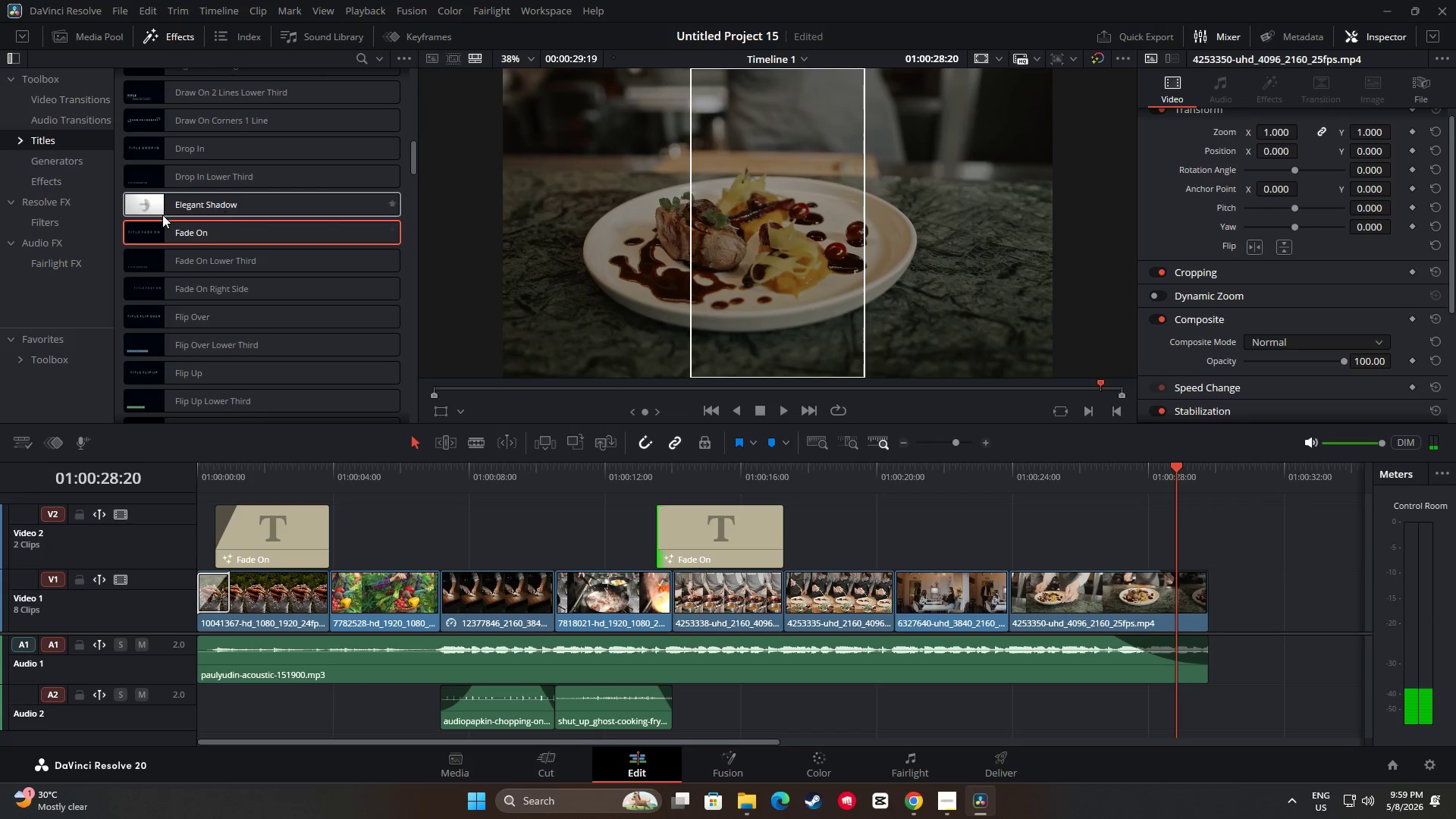 
left_click_drag(start_coordinate=[187, 232], to_coordinate=[1011, 540])
 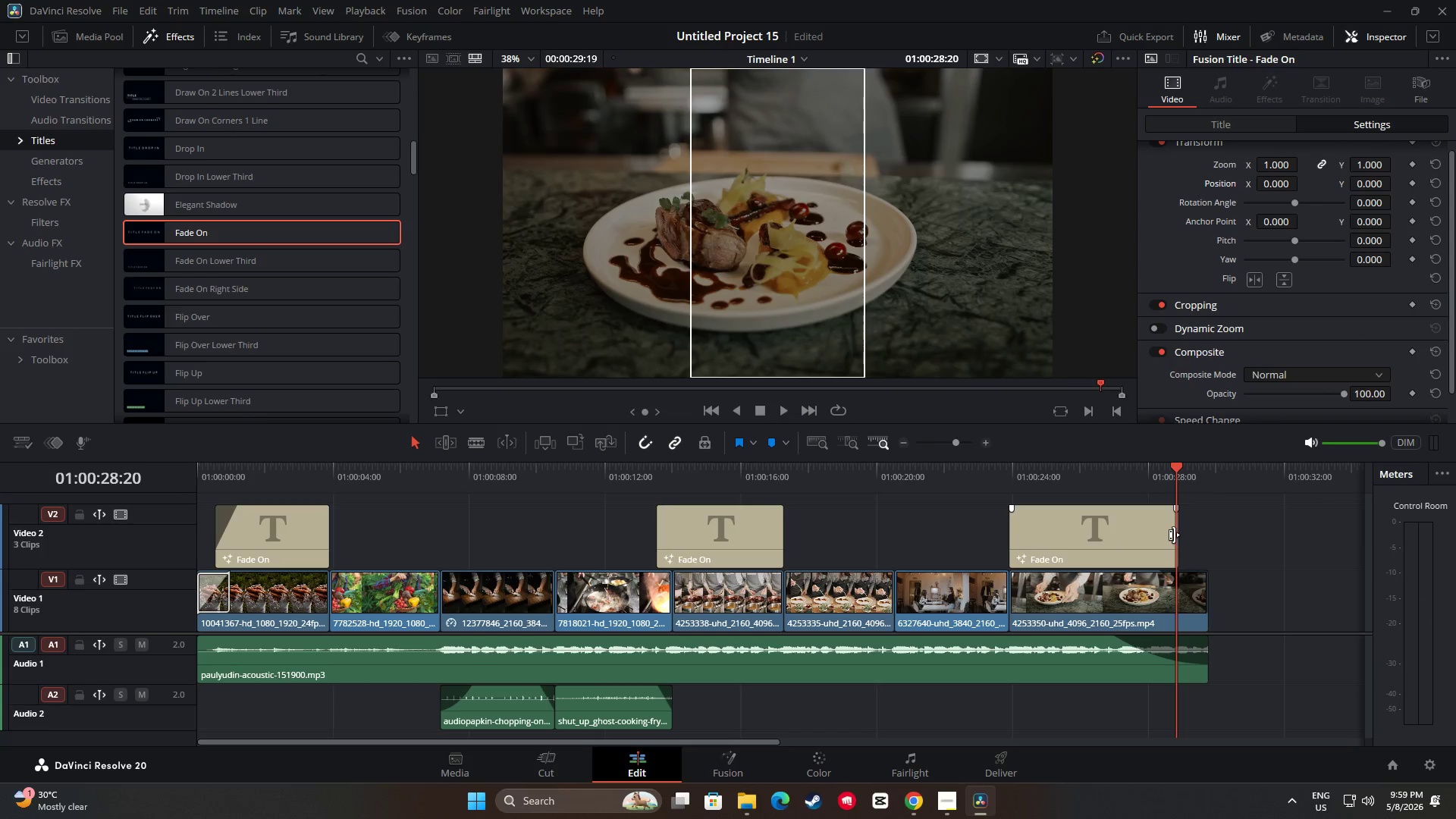 
left_click_drag(start_coordinate=[1174, 535], to_coordinate=[1200, 535])
 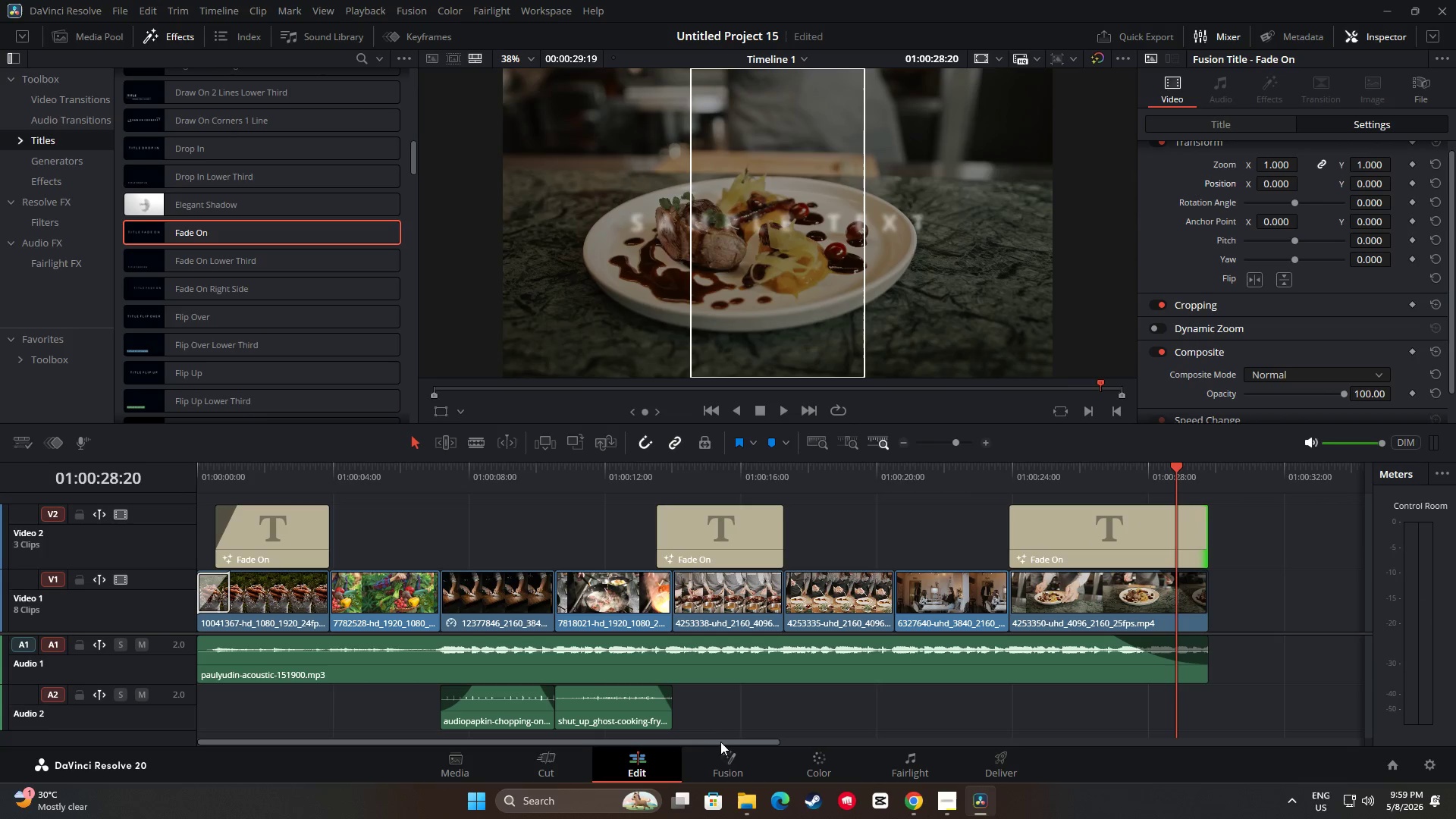 
left_click_drag(start_coordinate=[727, 742], to_coordinate=[854, 737])
 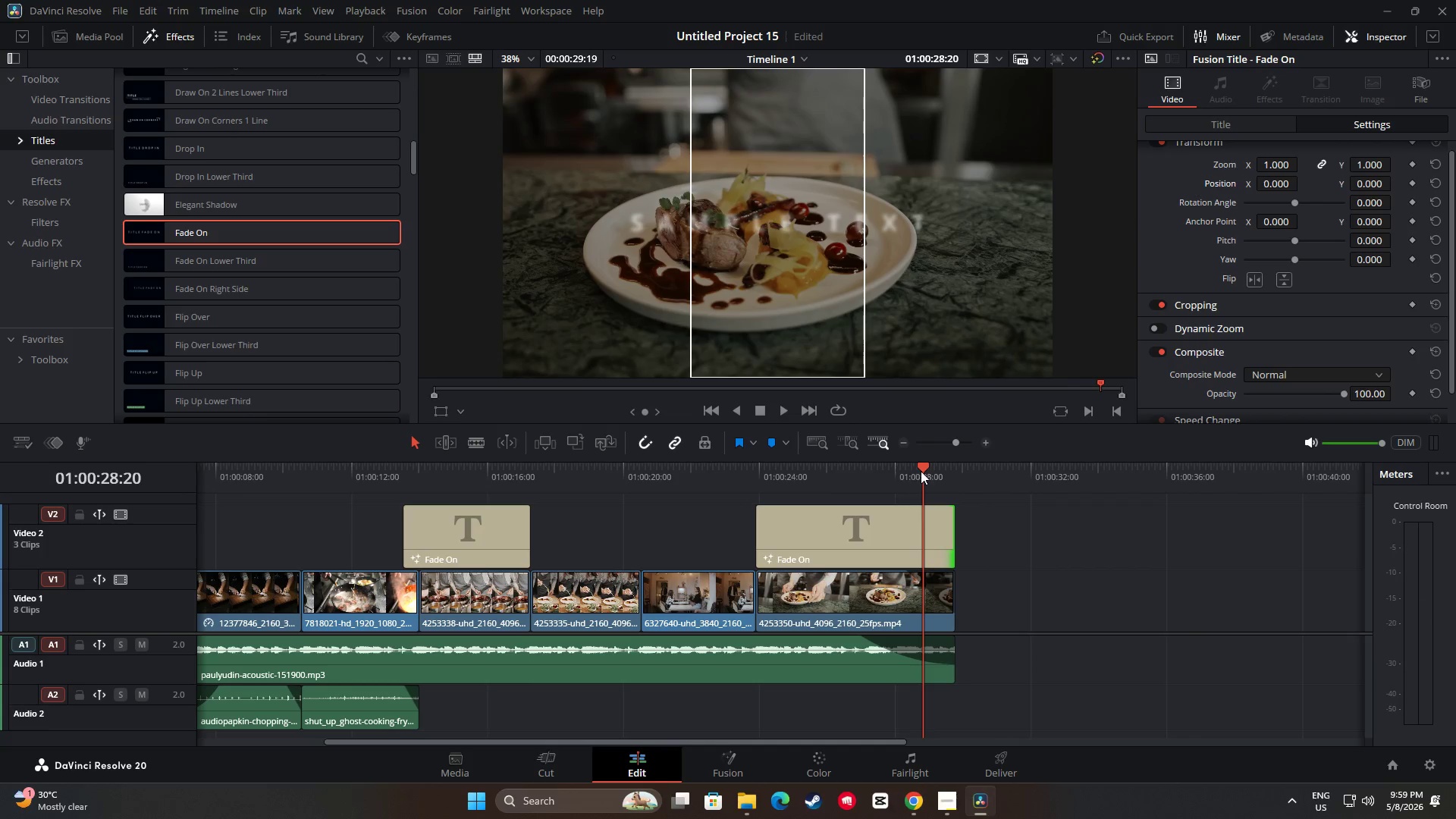 
left_click_drag(start_coordinate=[920, 470], to_coordinate=[829, 478])
 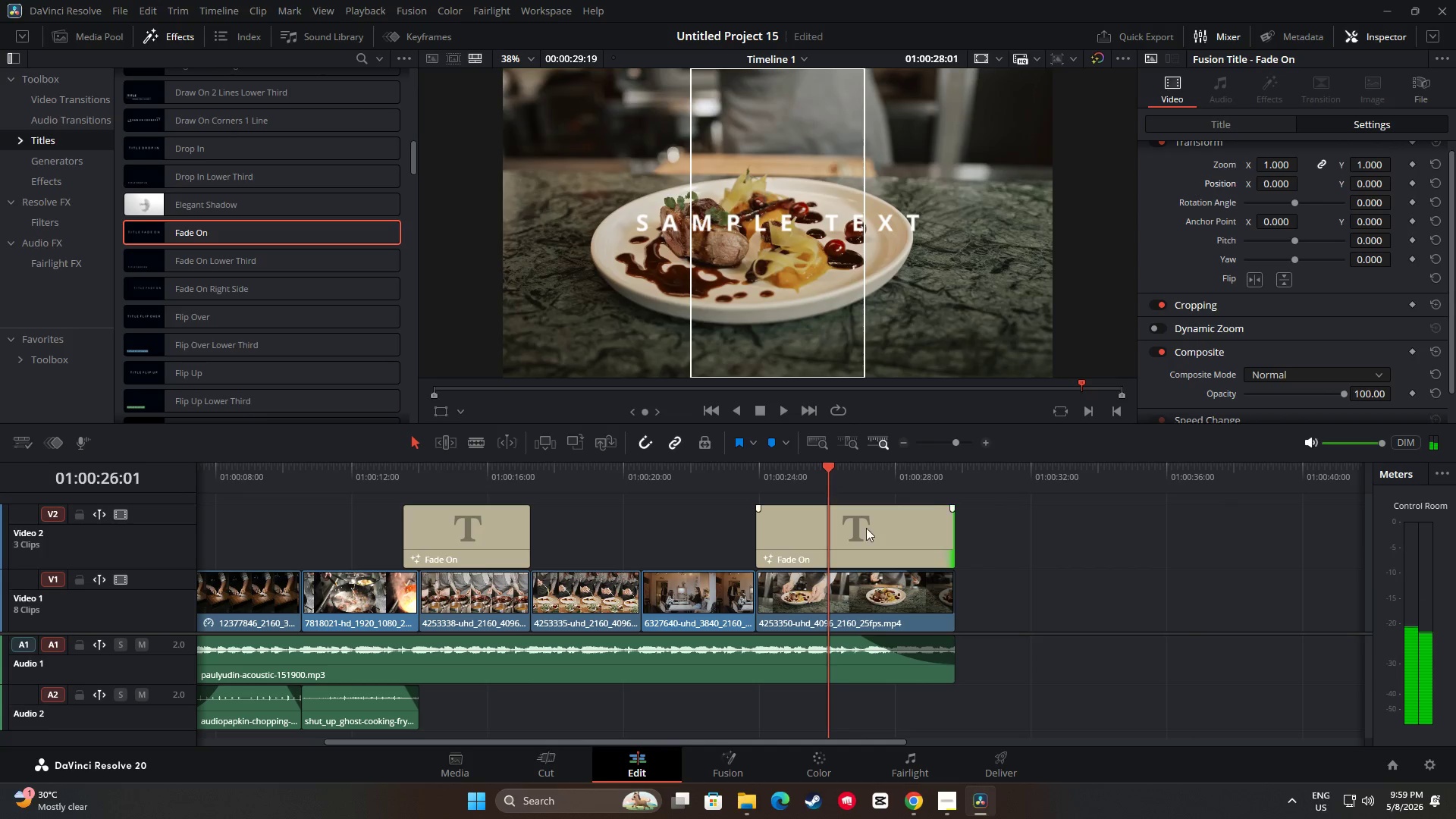 
left_click([866, 528])
 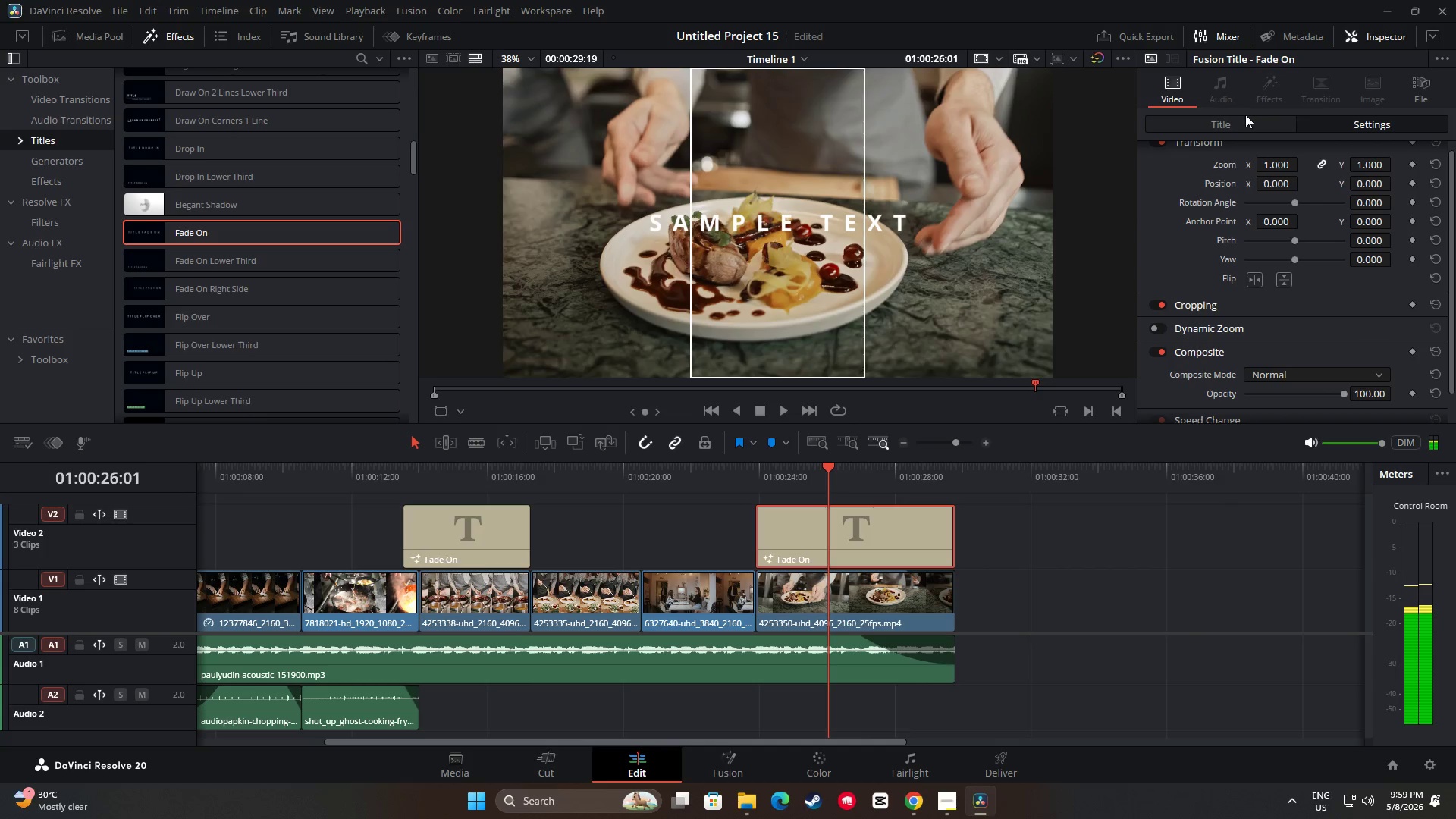 
double_click([1240, 120])
 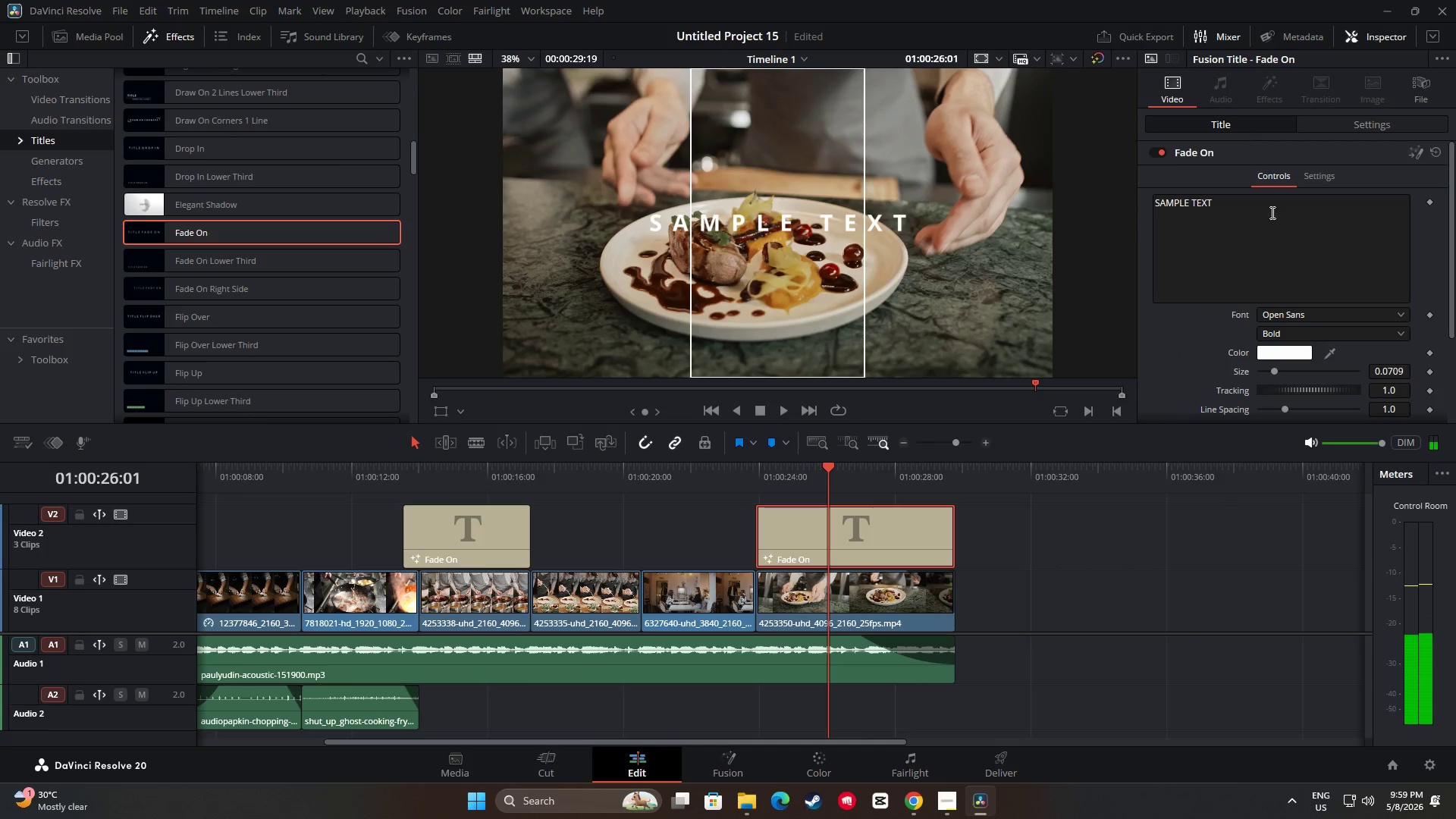 
left_click_drag(start_coordinate=[1241, 204], to_coordinate=[1119, 198])
 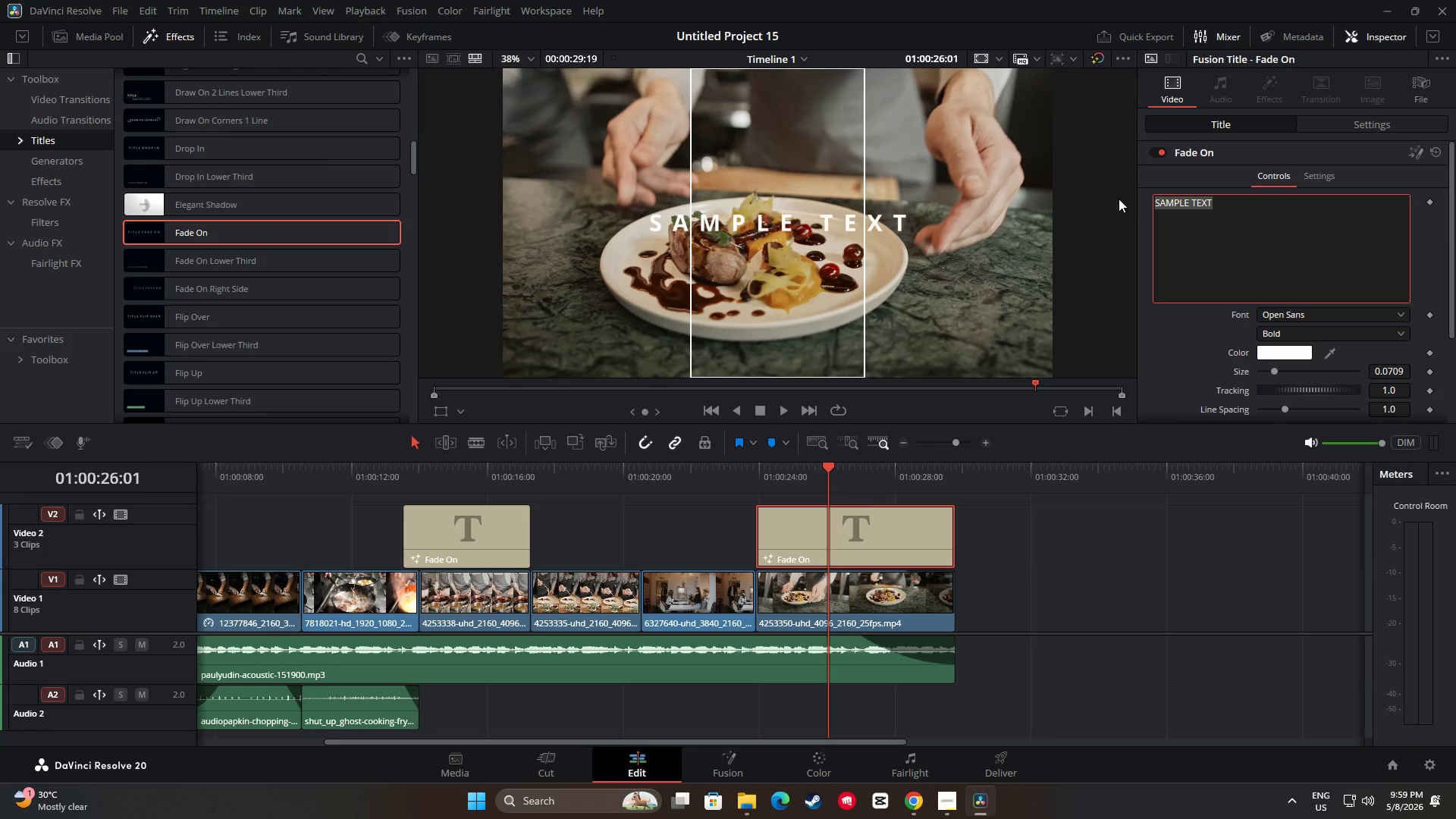 
scroll: coordinate [1272, 229], scroll_direction: up, amount: 4.0
 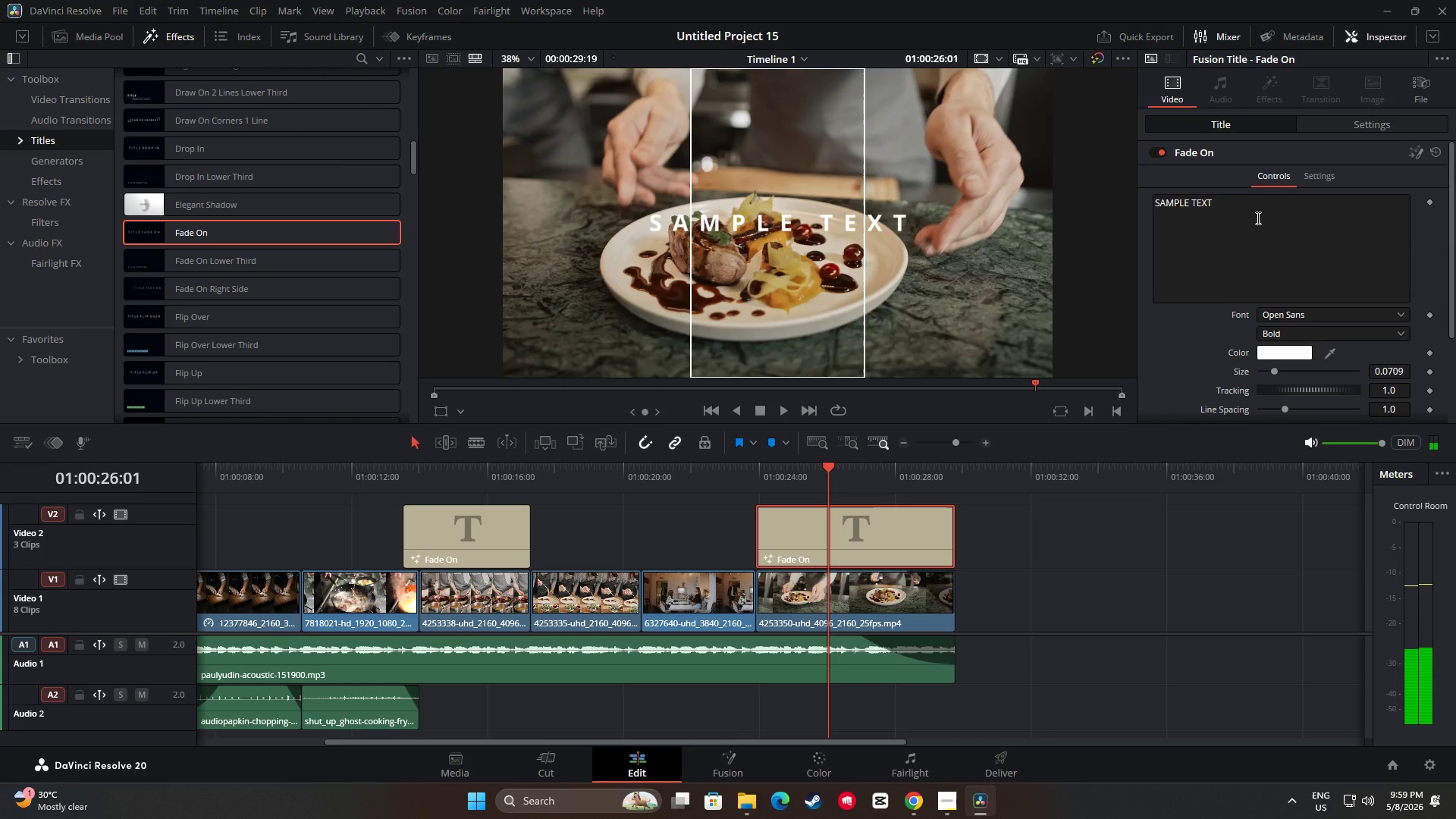 
wait(9.73)
 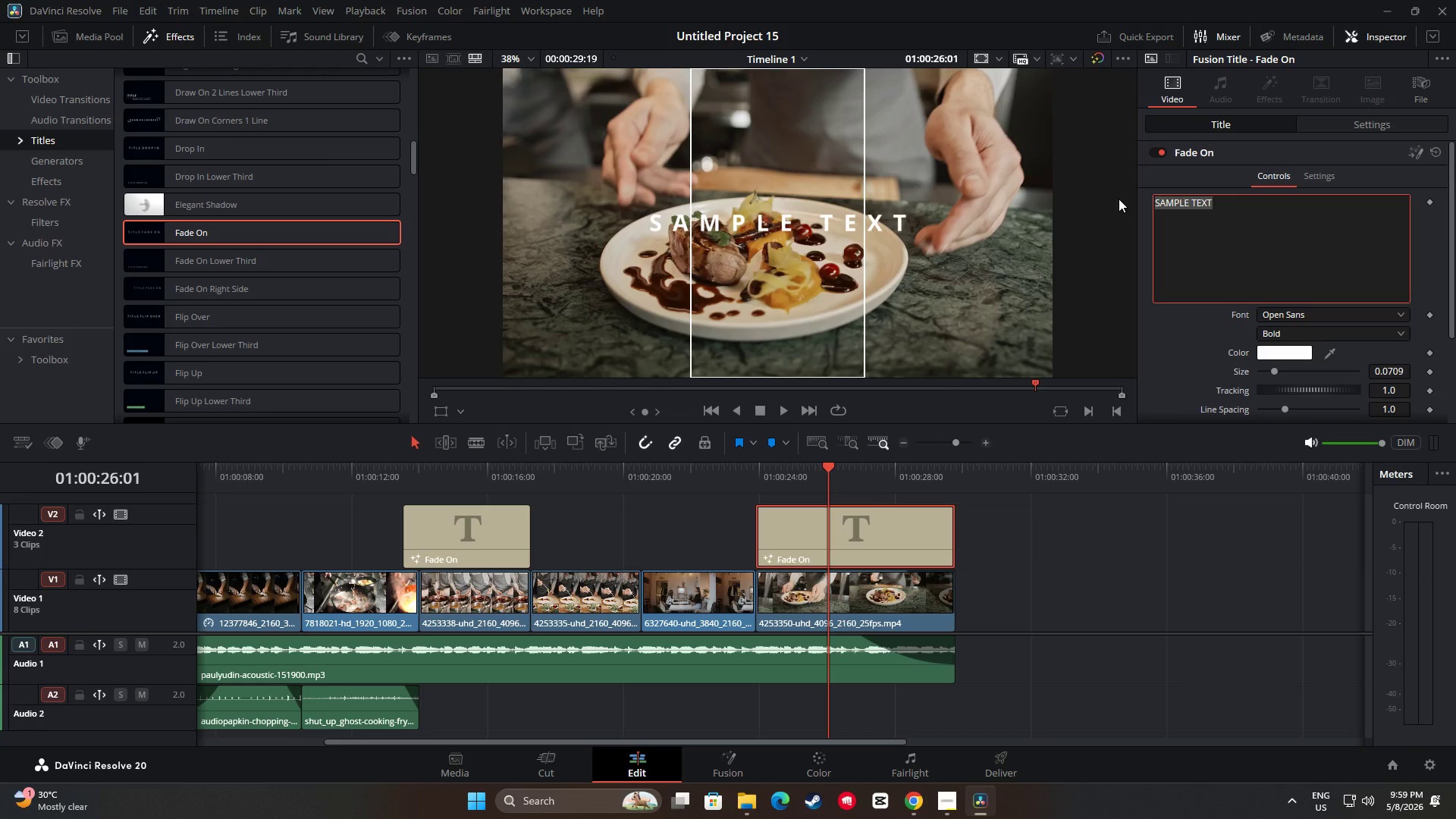 
key(Backspace)
 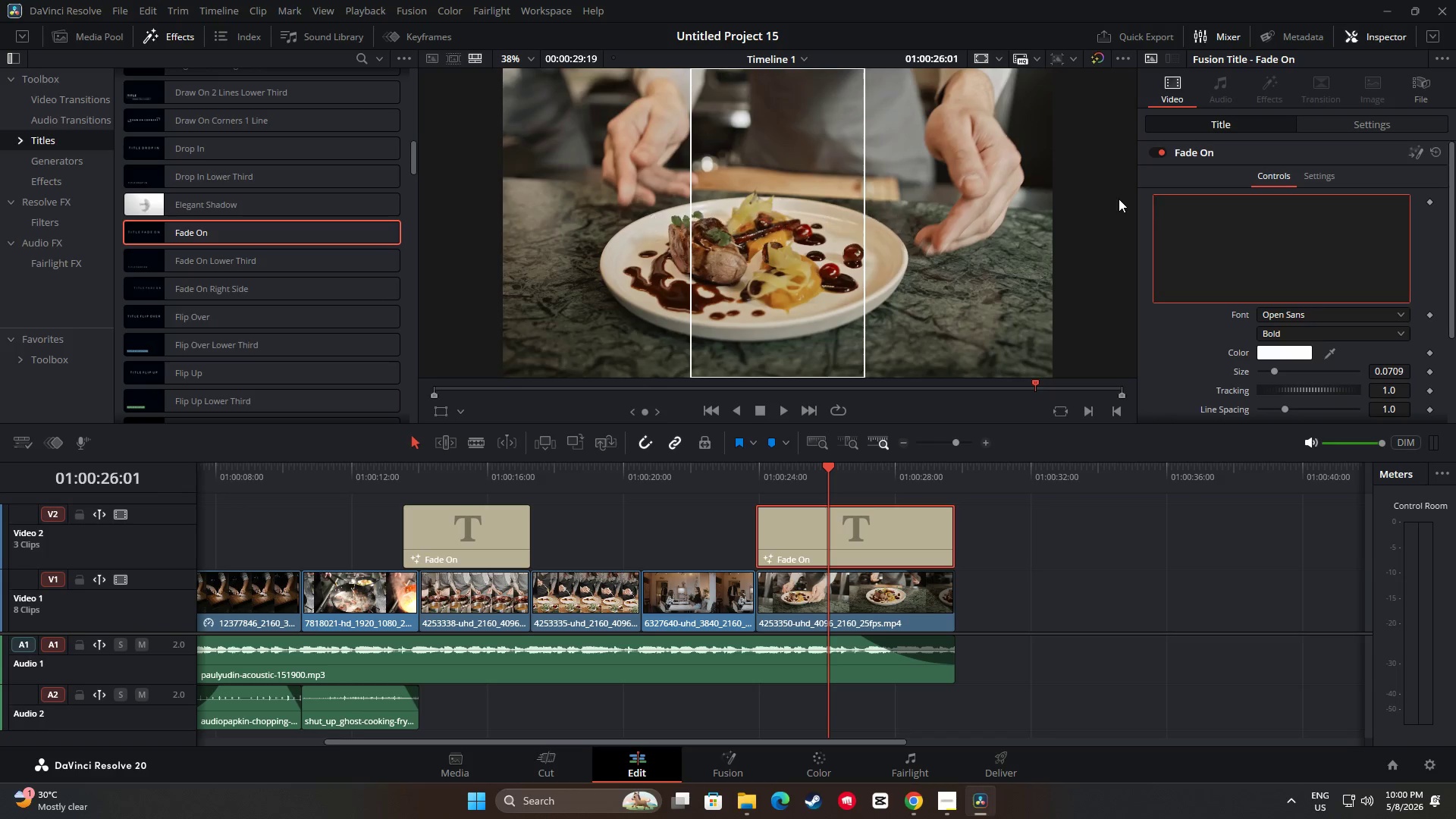 
key(Shift+ShiftLeft)
 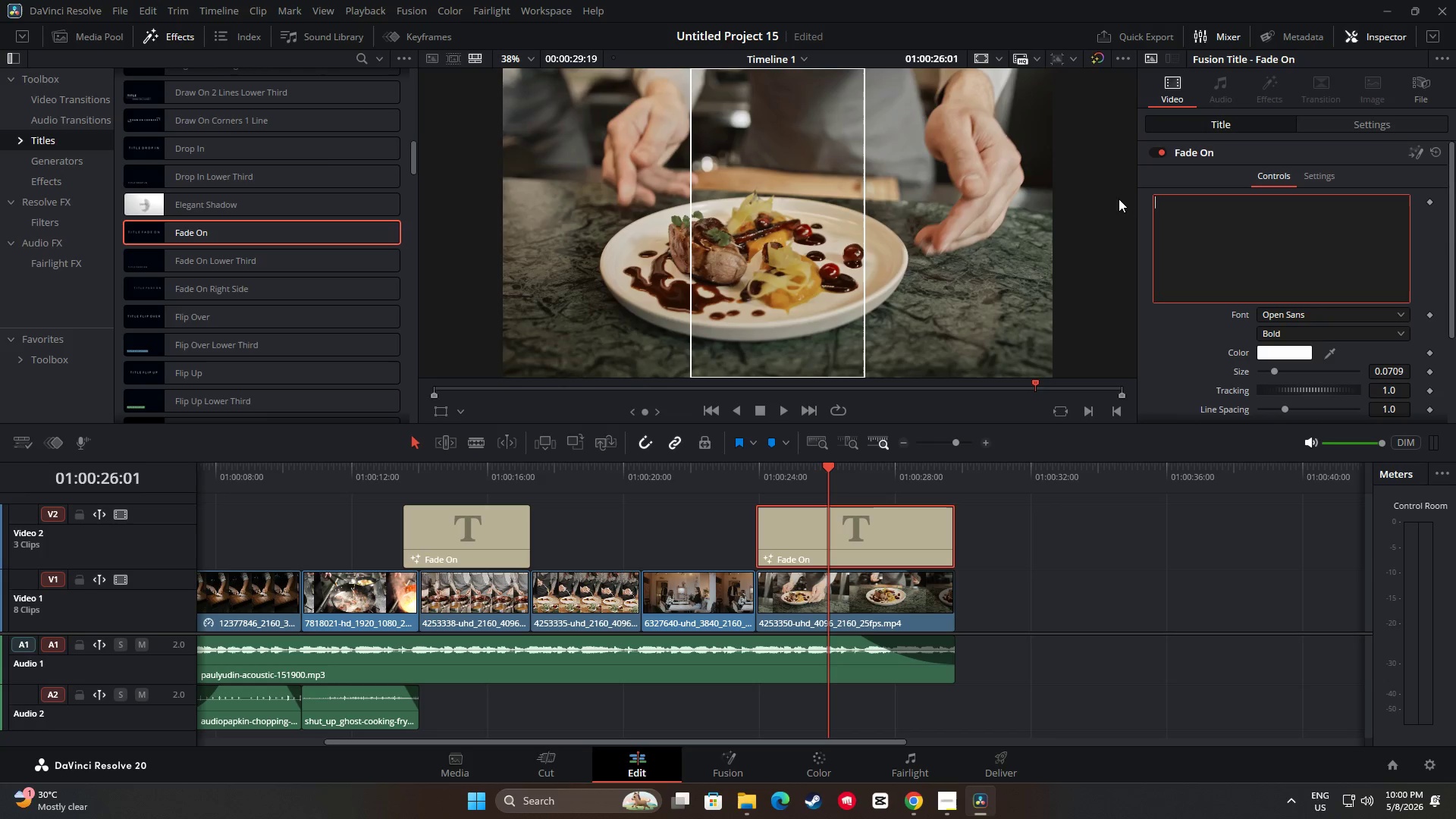 
wait(7.42)
 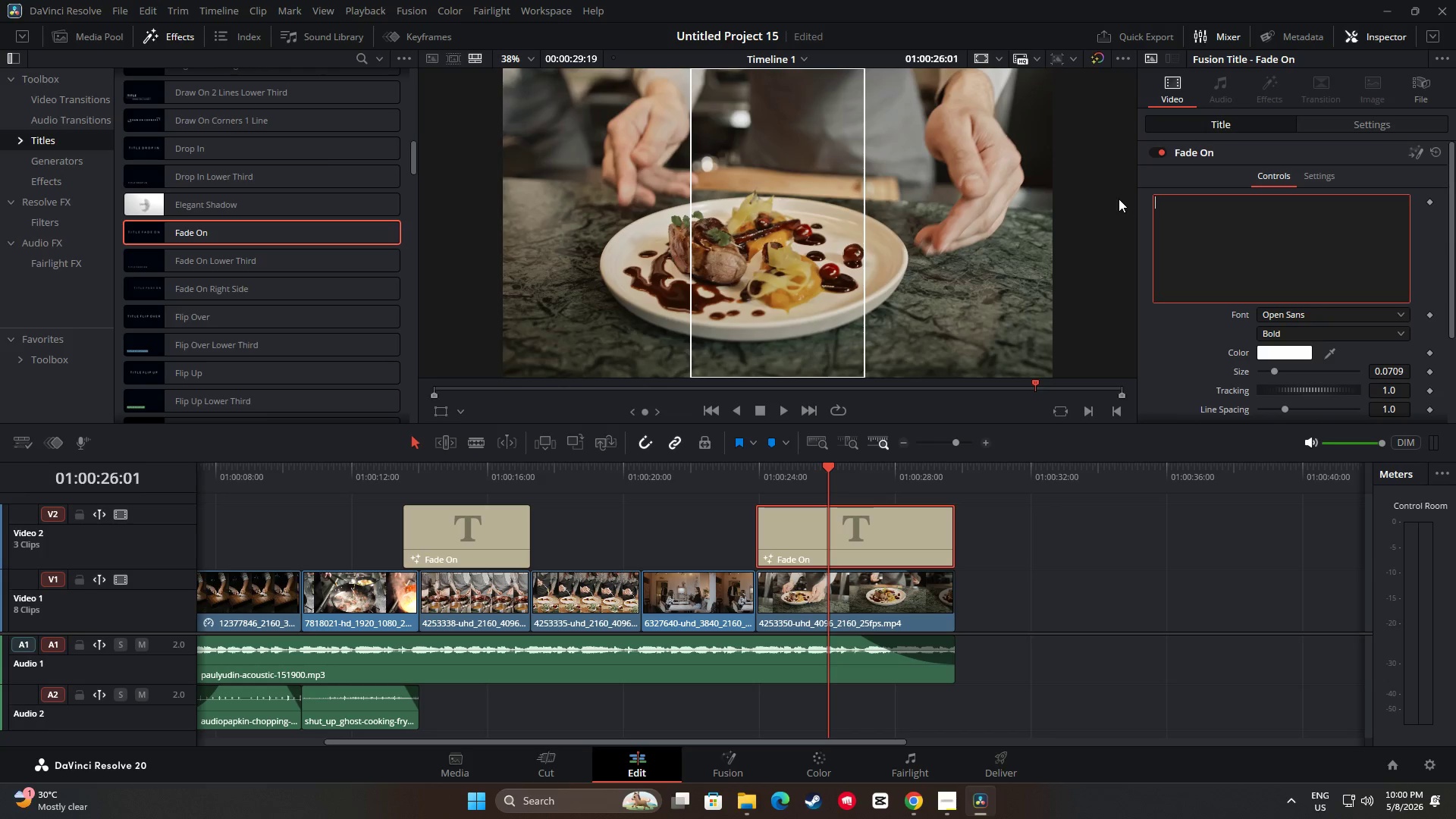 
type(Blue Root Bistro)
 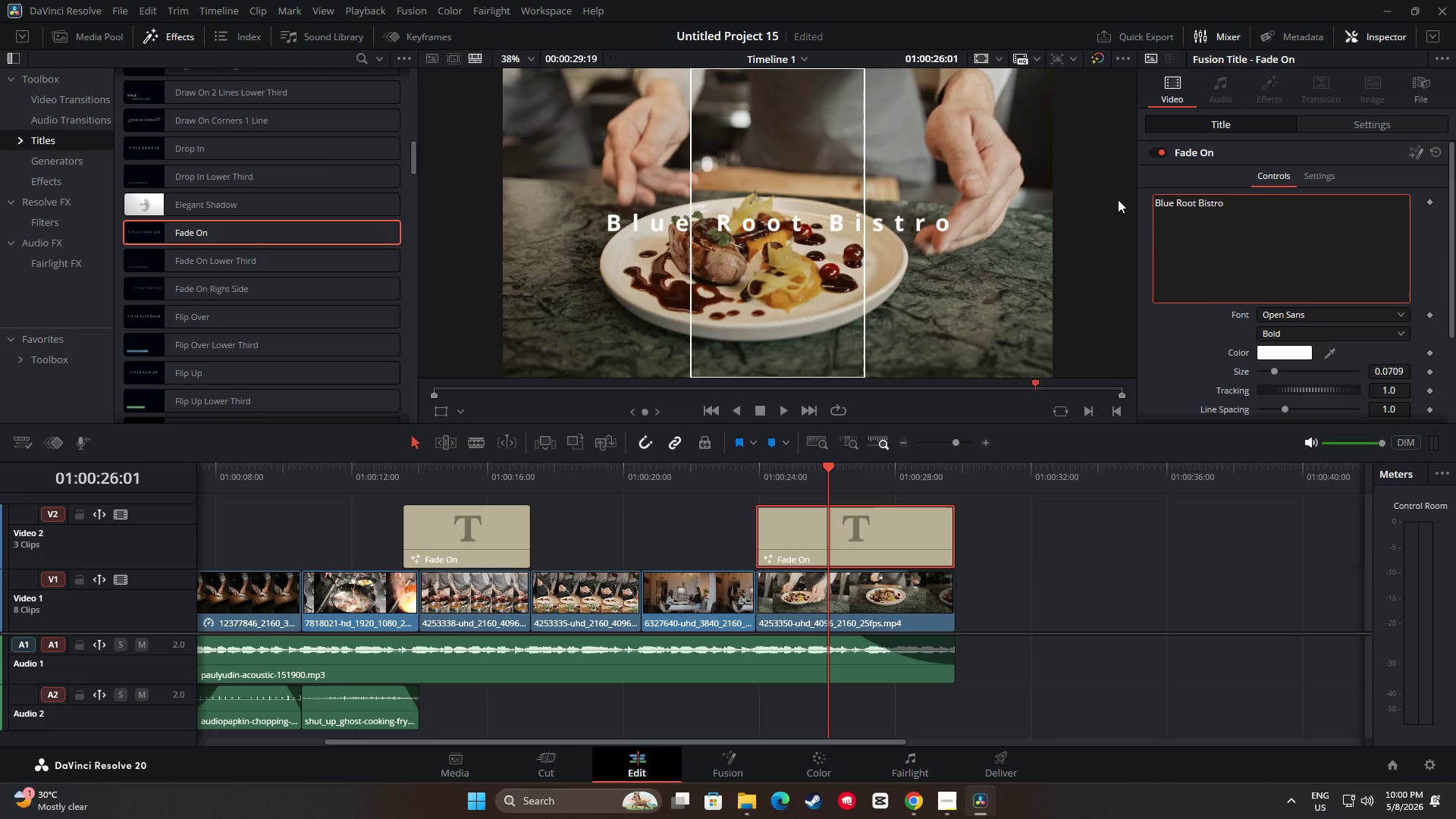 
double_click([1304, 318])
 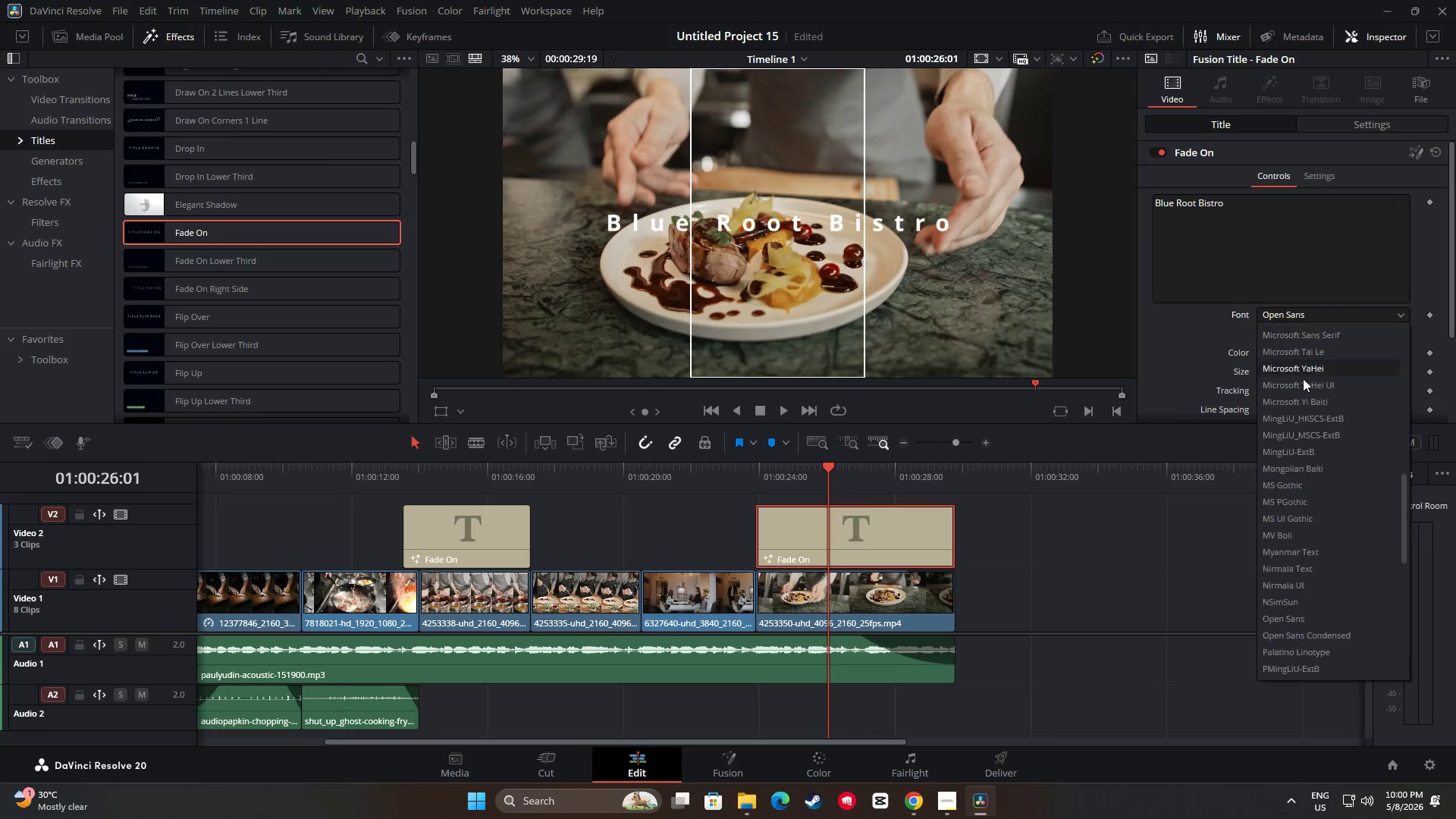 
scroll: coordinate [1306, 473], scroll_direction: down, amount: 7.0
 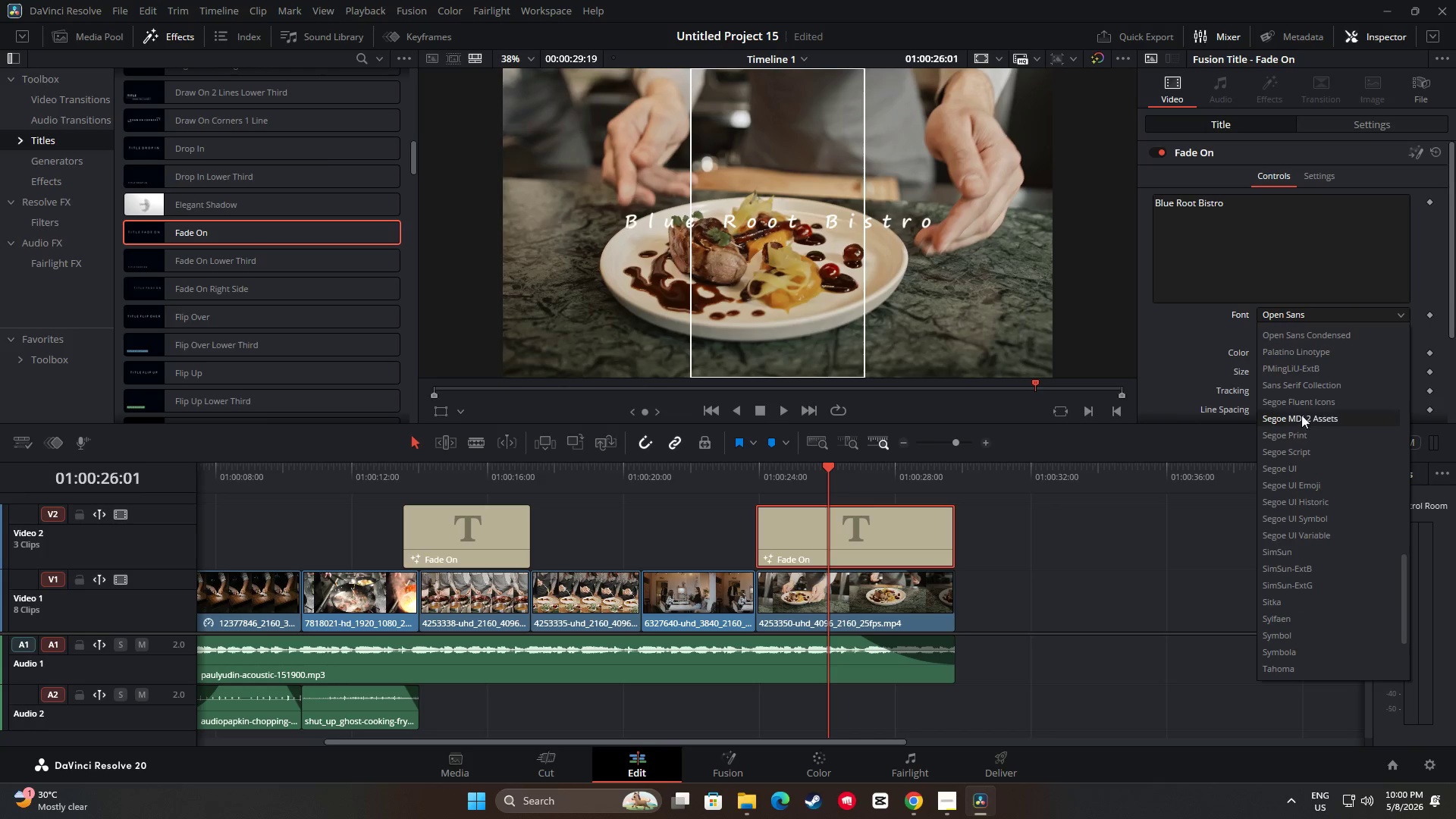 
left_click([1298, 389])
 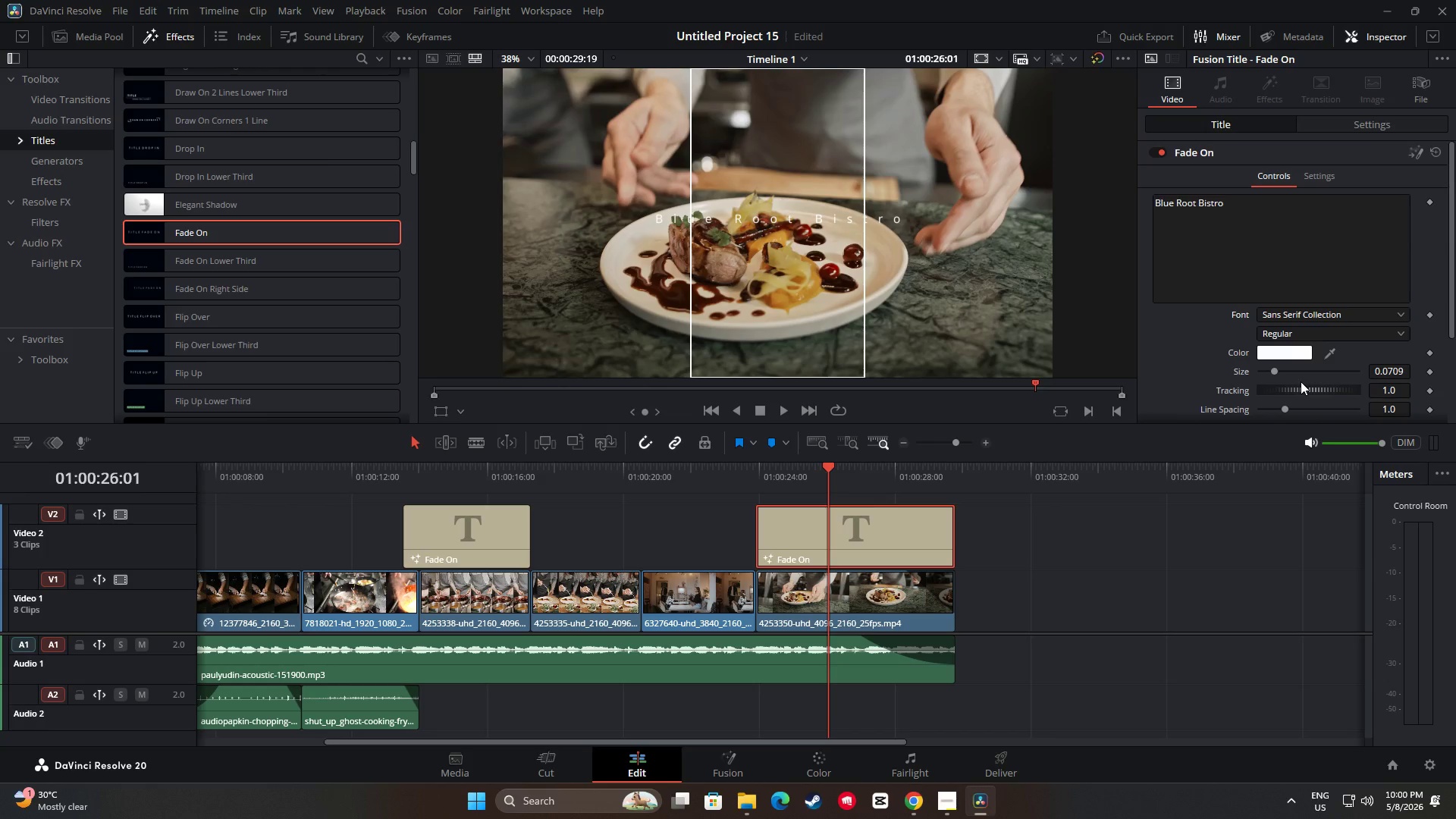 
left_click([854, 518])
 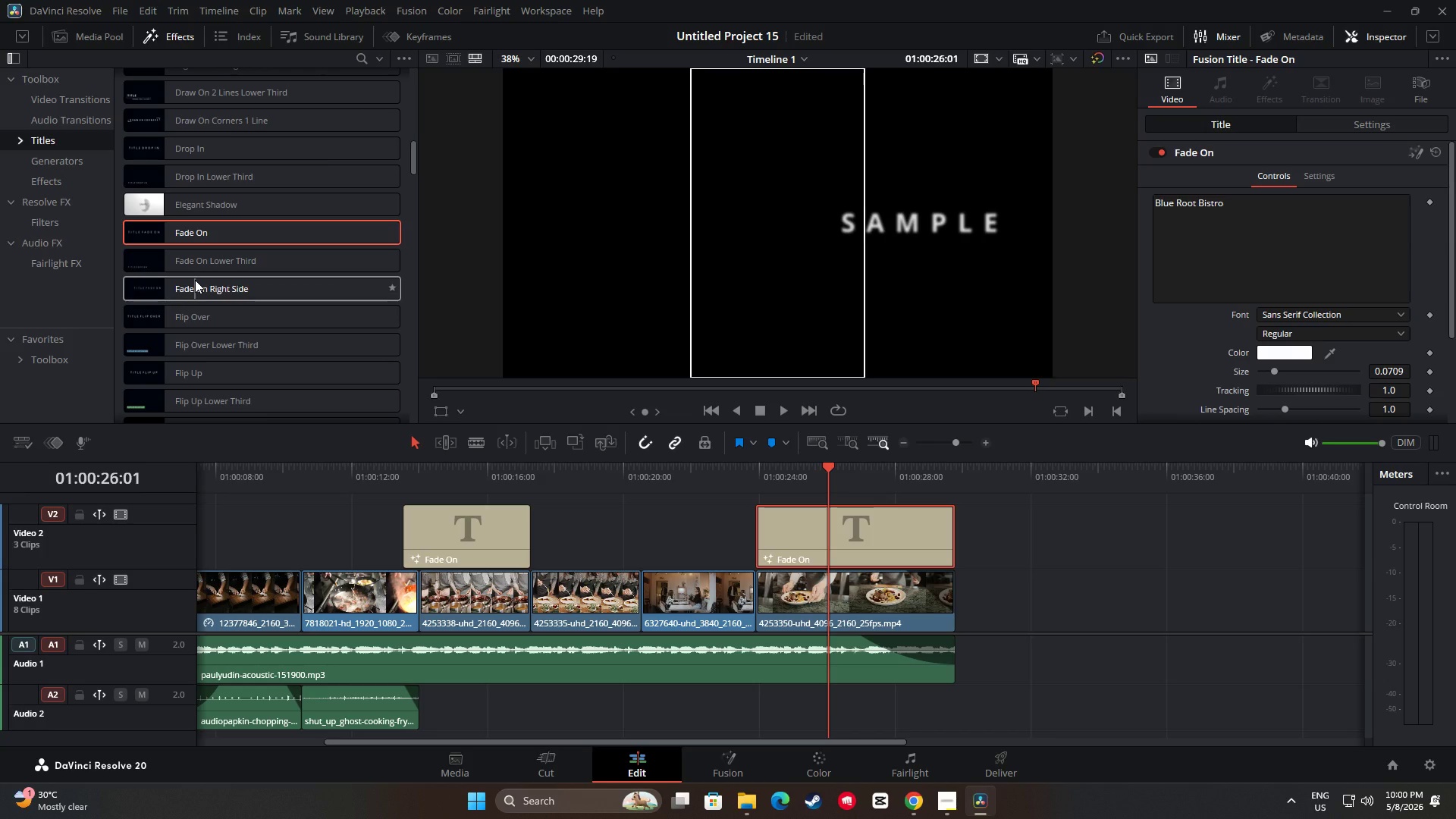 
wait(10.64)
 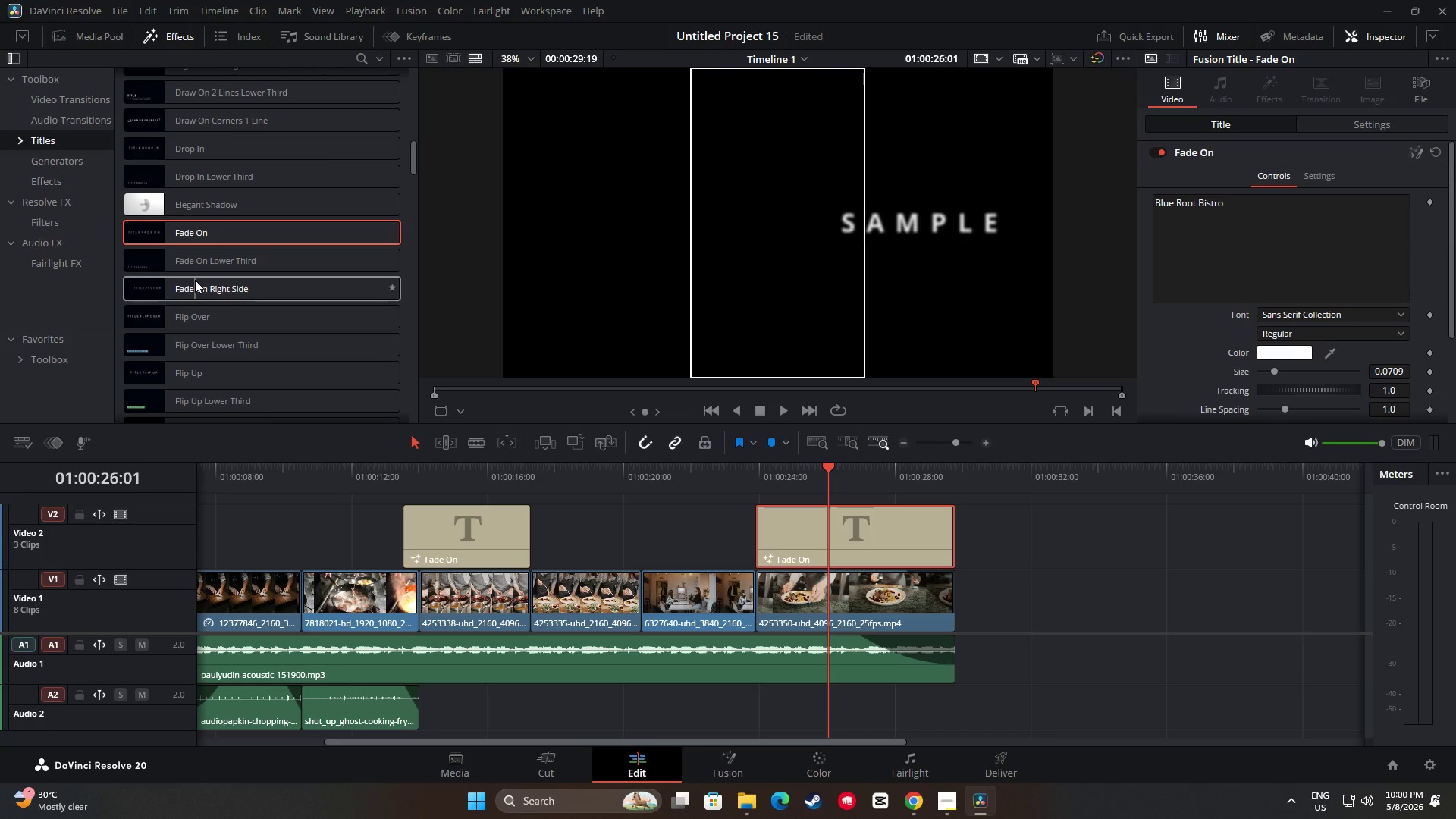 
left_click([880, 537])
 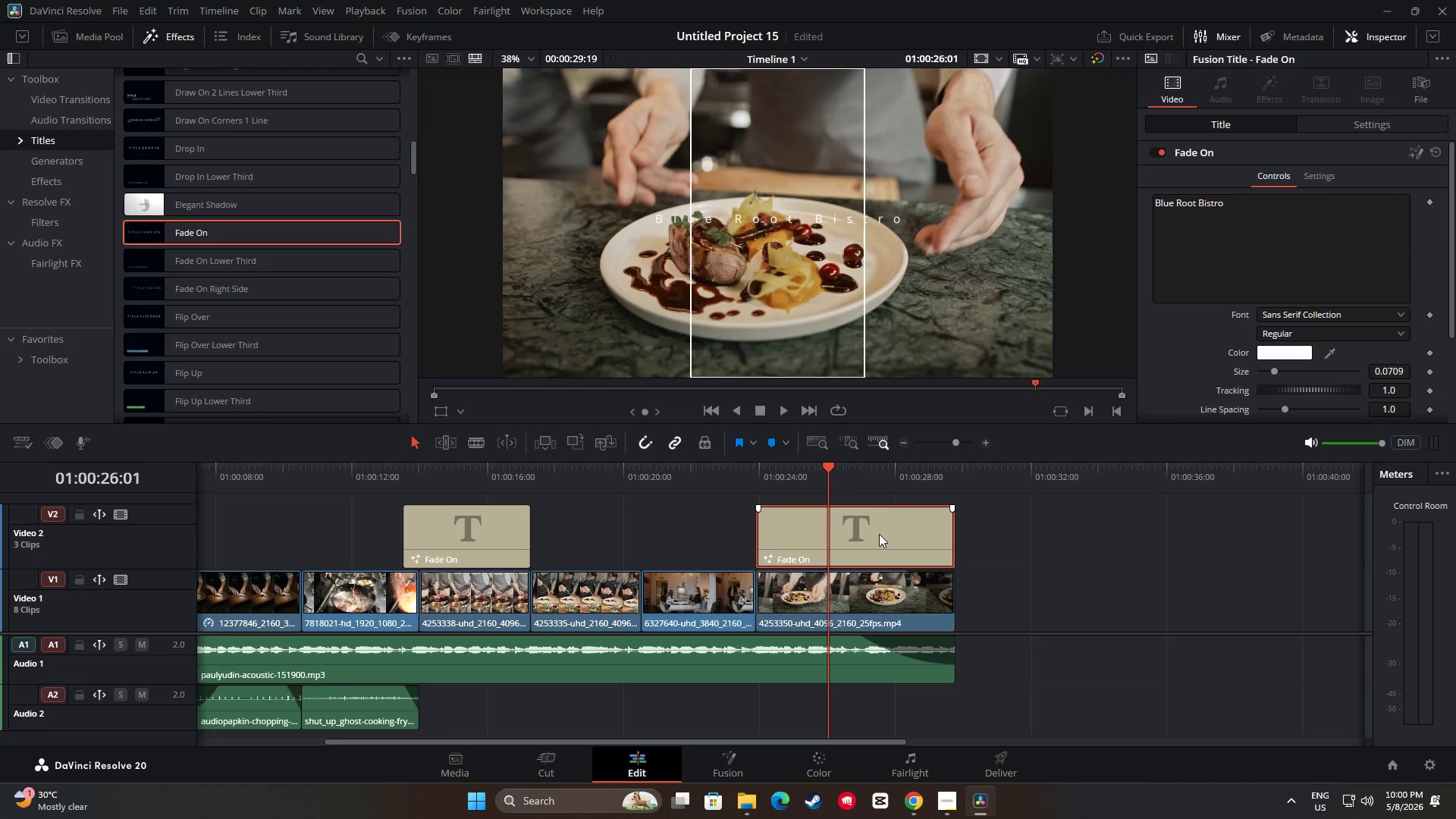 
wait(10.25)
 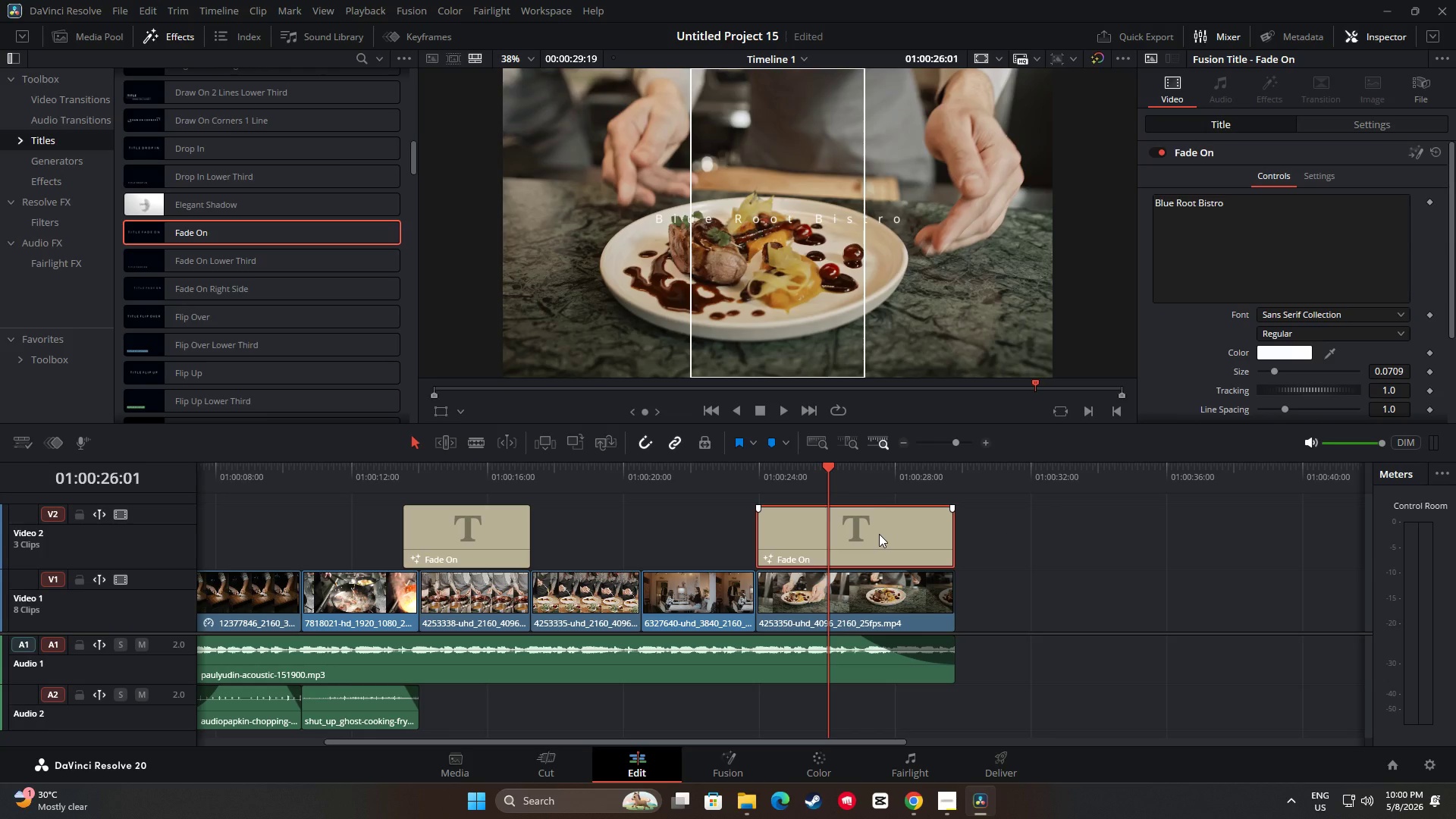 
key(Space)
 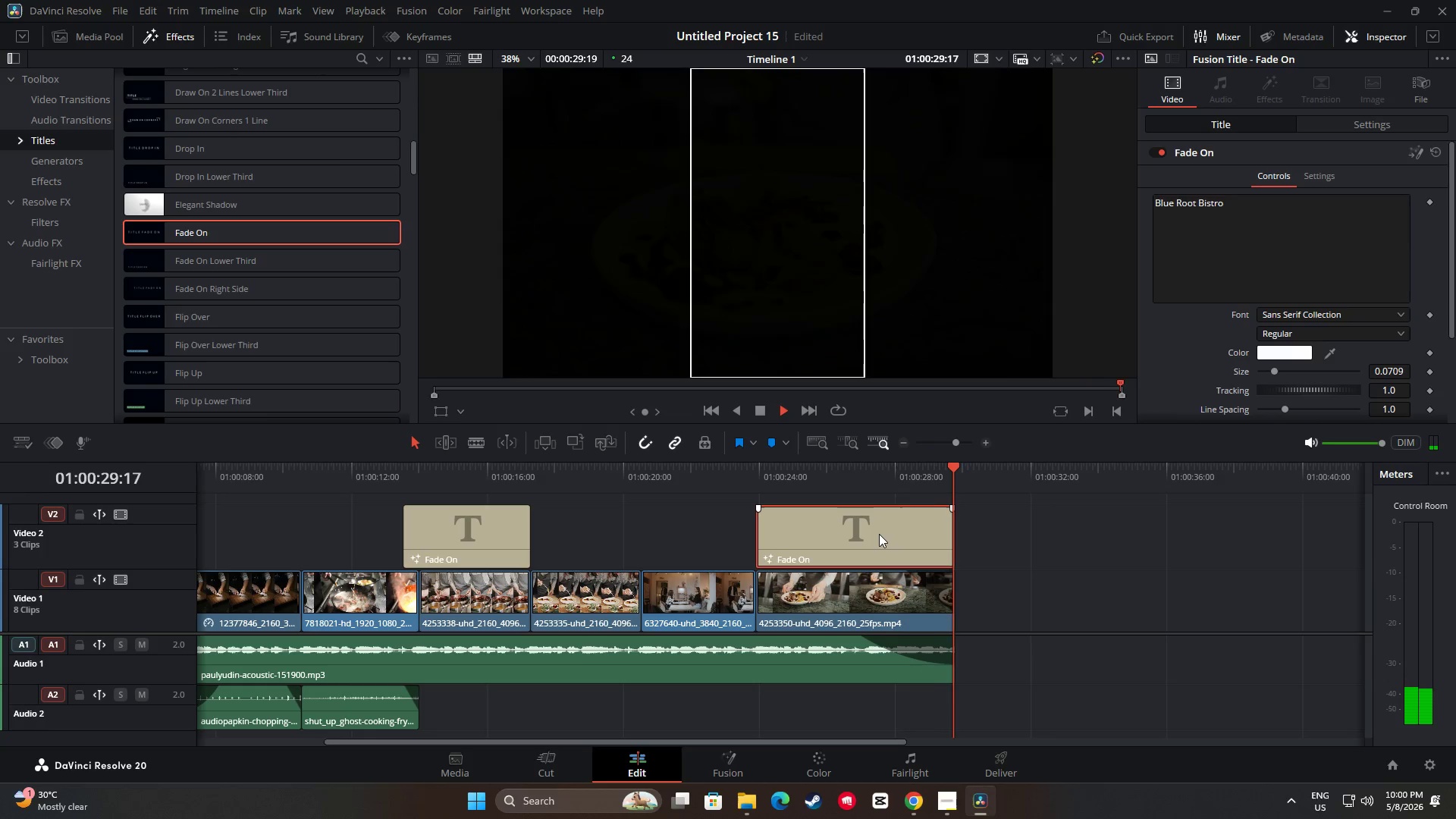 
wait(5.39)
 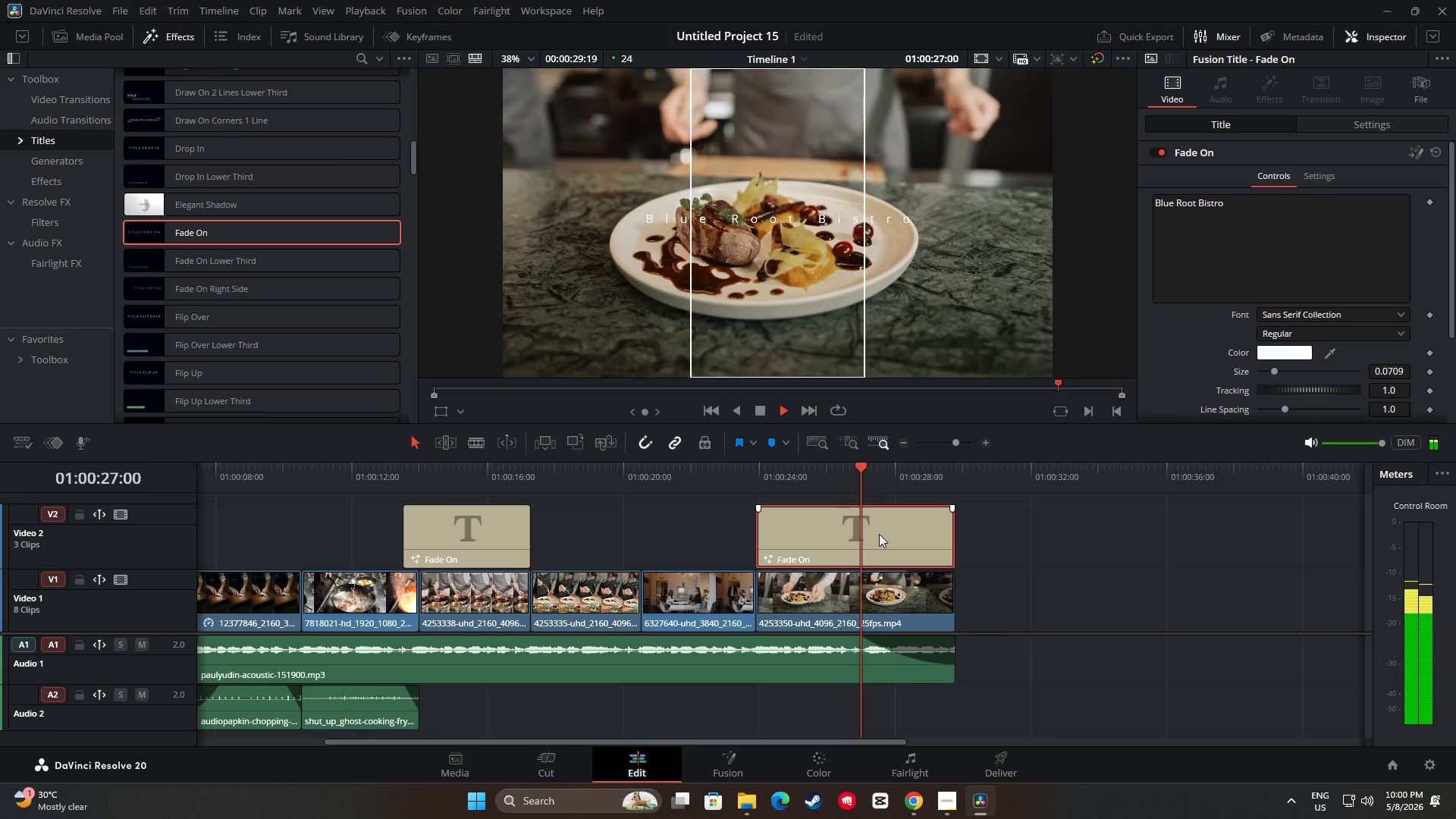 
left_click([870, 538])
 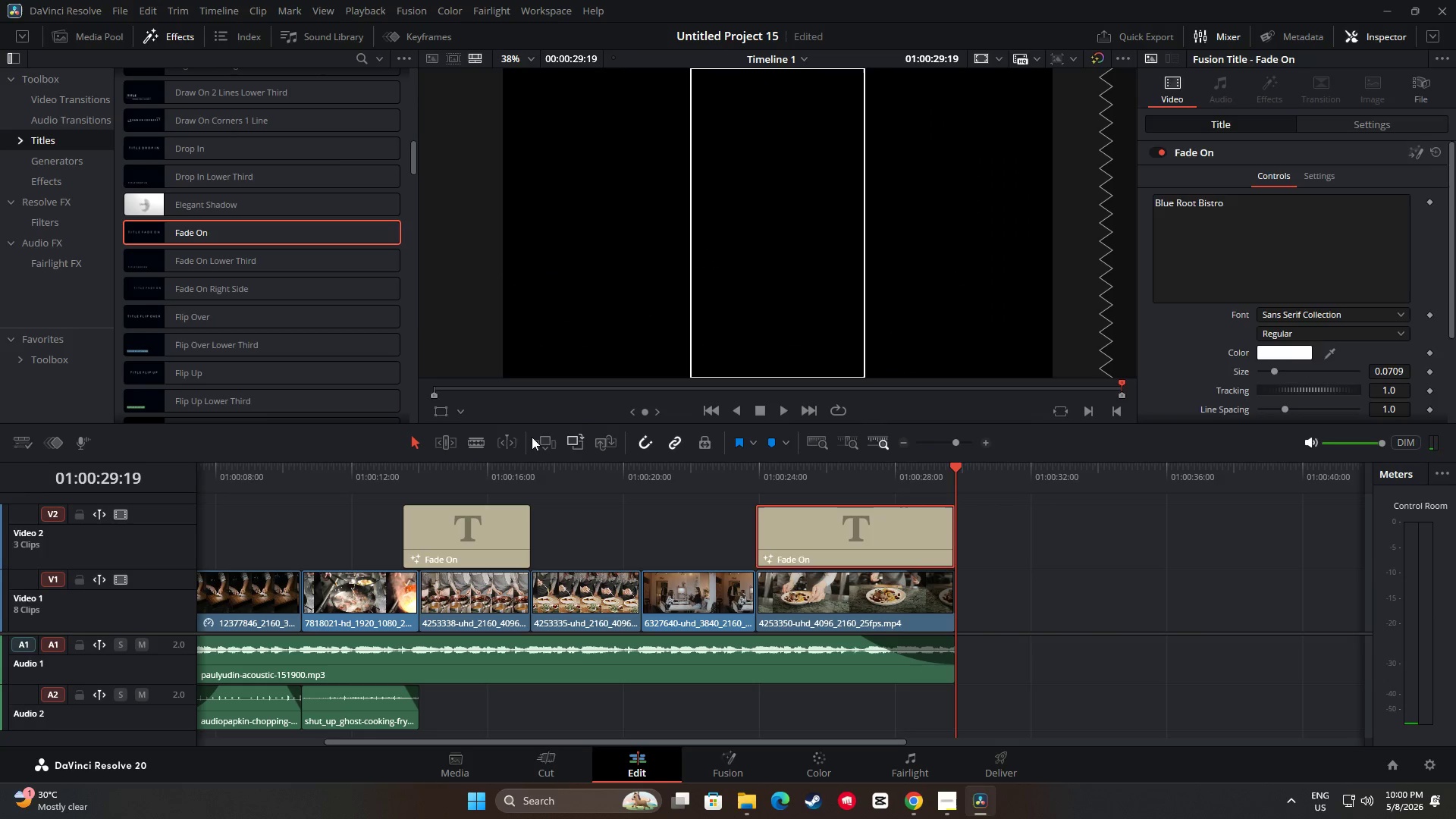 
key(Backspace)
 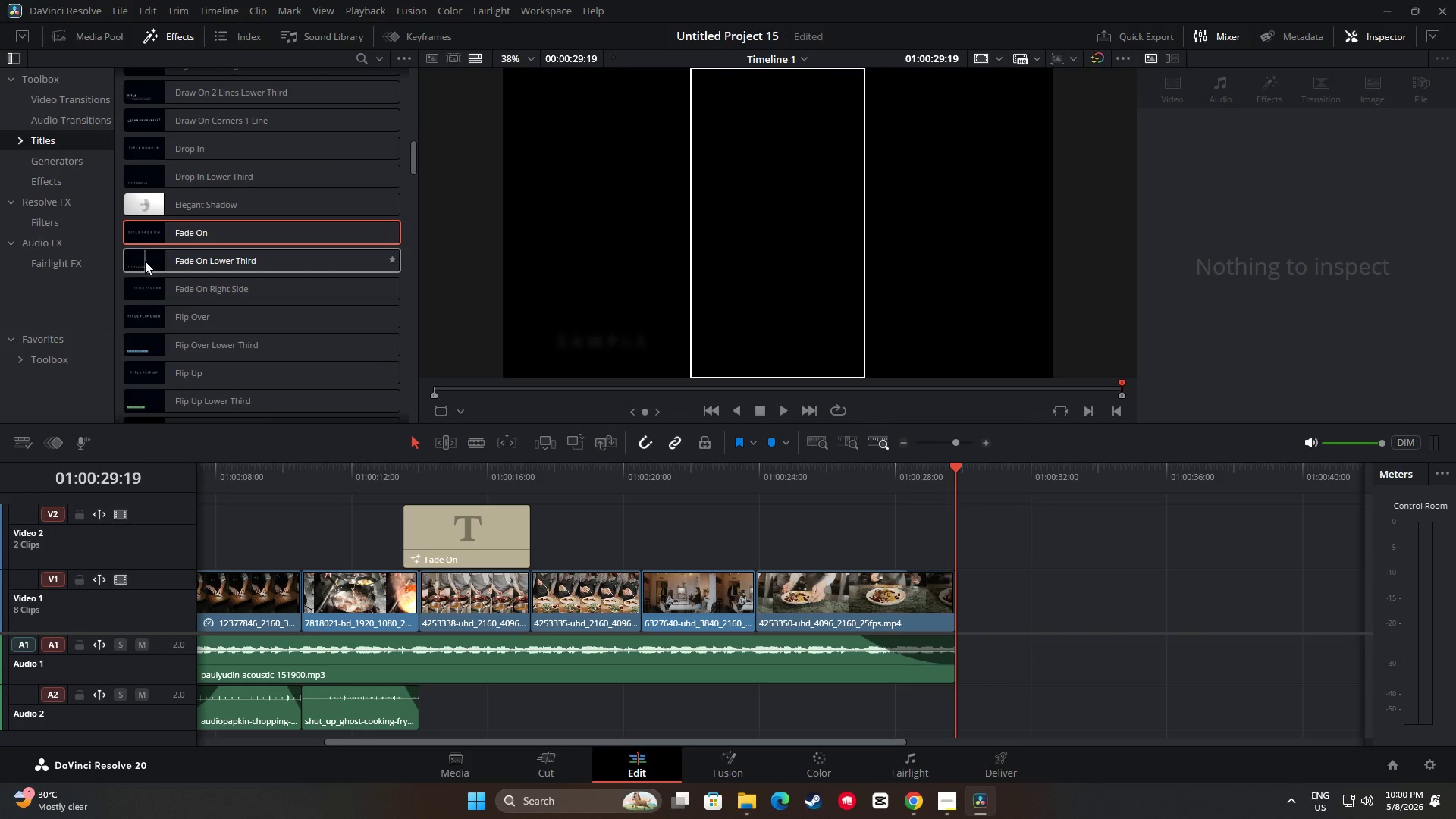 
left_click_drag(start_coordinate=[184, 260], to_coordinate=[752, 542])
 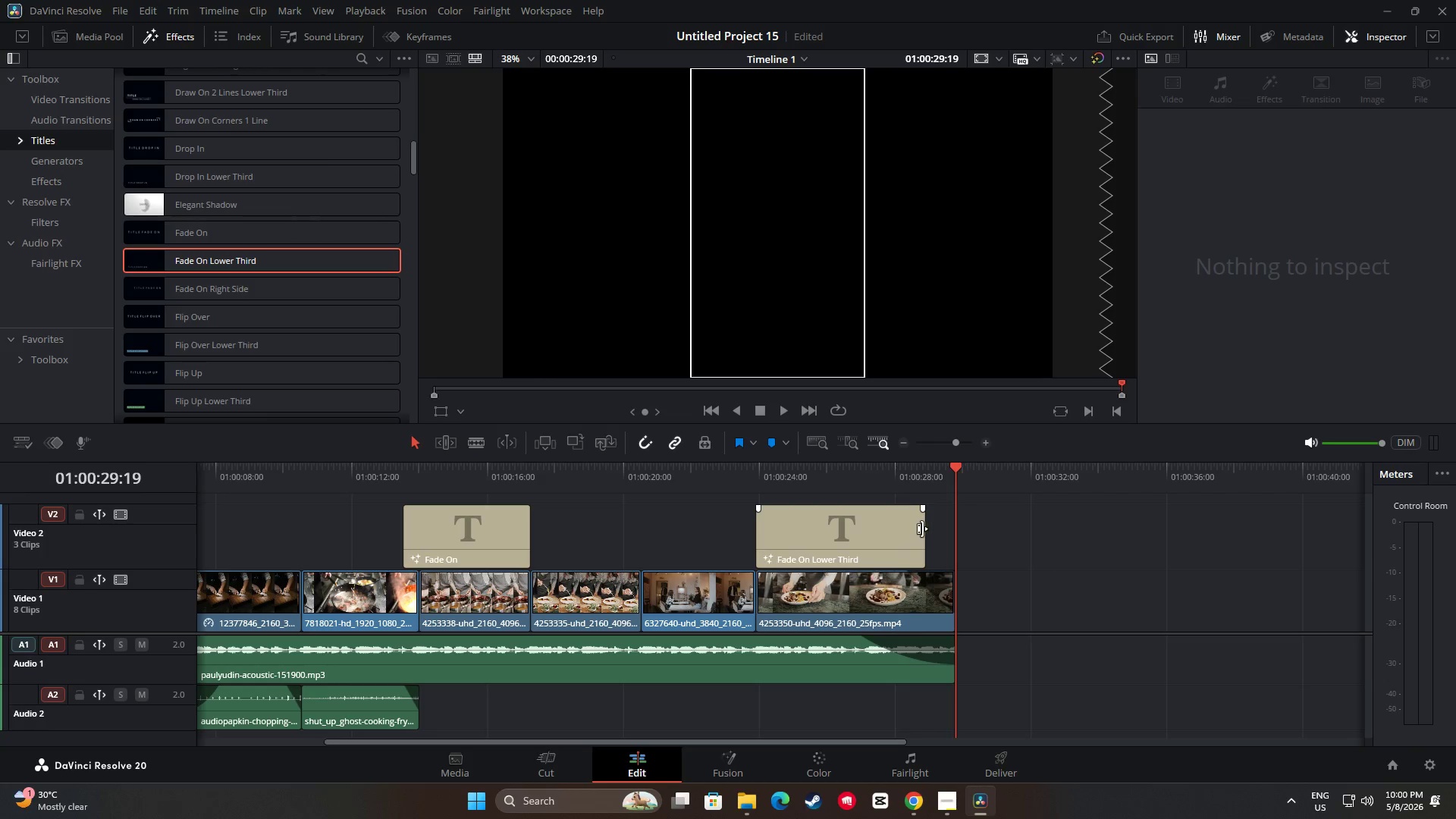 
left_click_drag(start_coordinate=[922, 529], to_coordinate=[954, 530])
 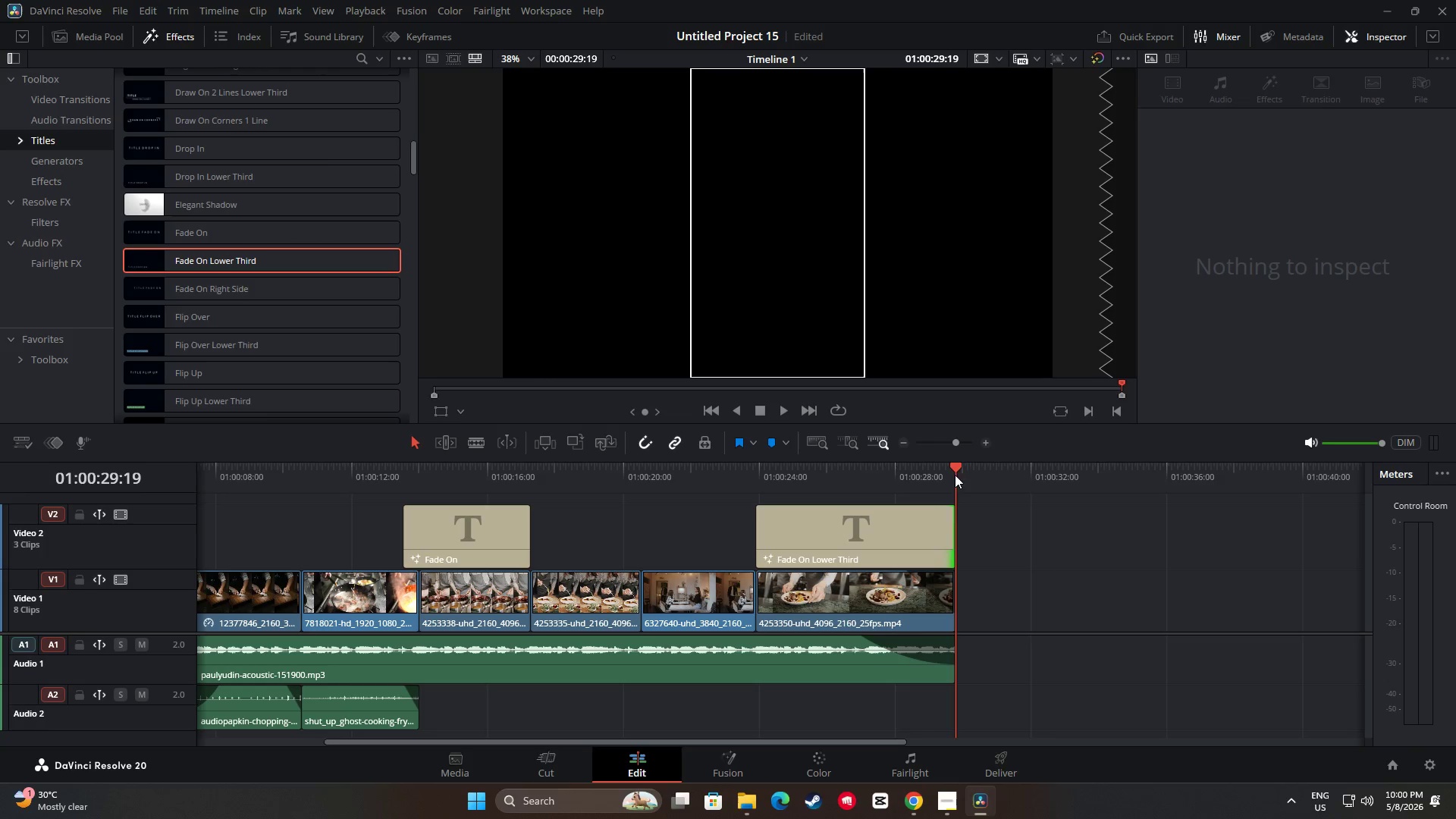 
left_click_drag(start_coordinate=[956, 470], to_coordinate=[840, 465])
 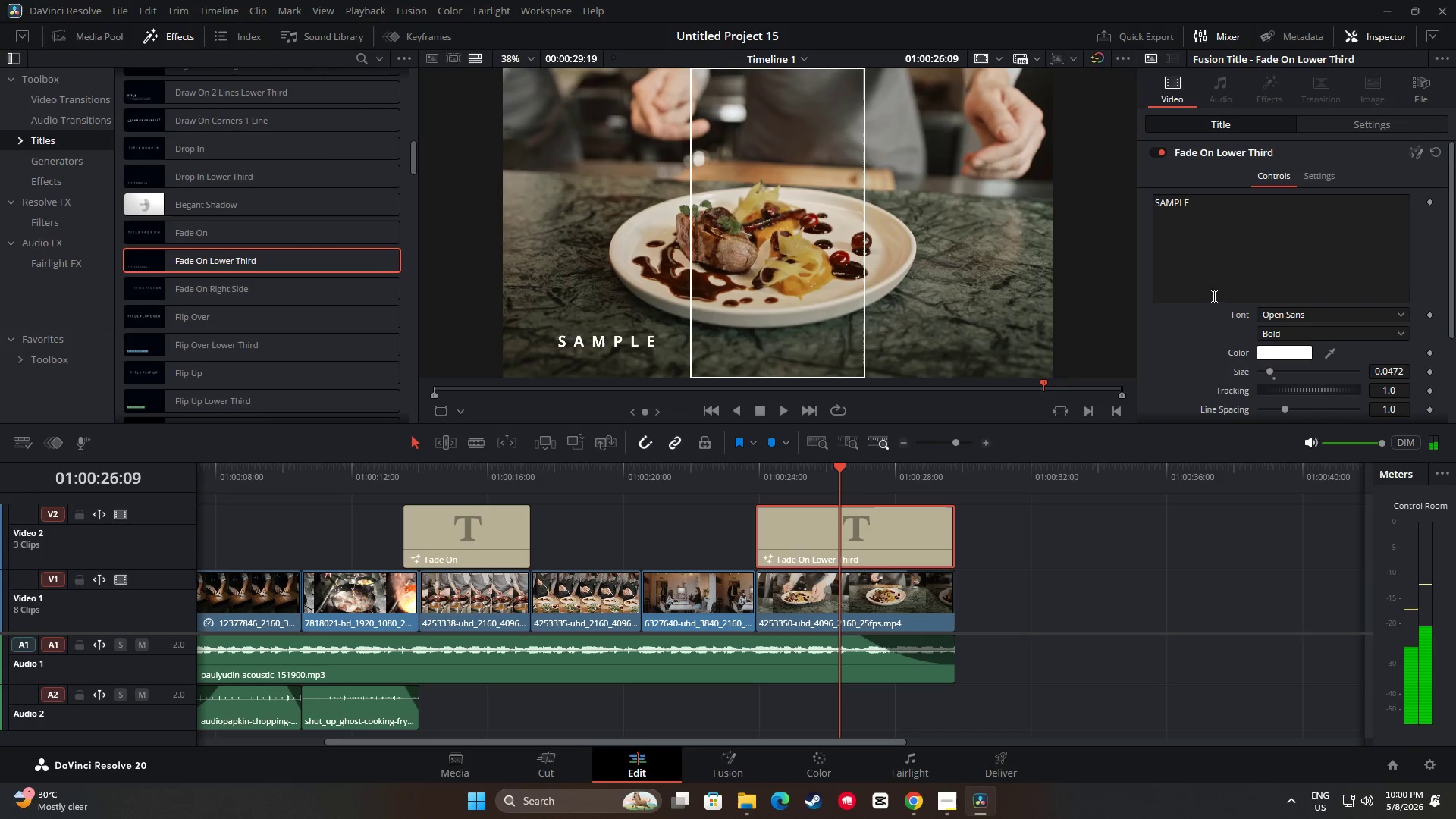 
left_click_drag(start_coordinate=[1157, 214], to_coordinate=[1166, 212])
 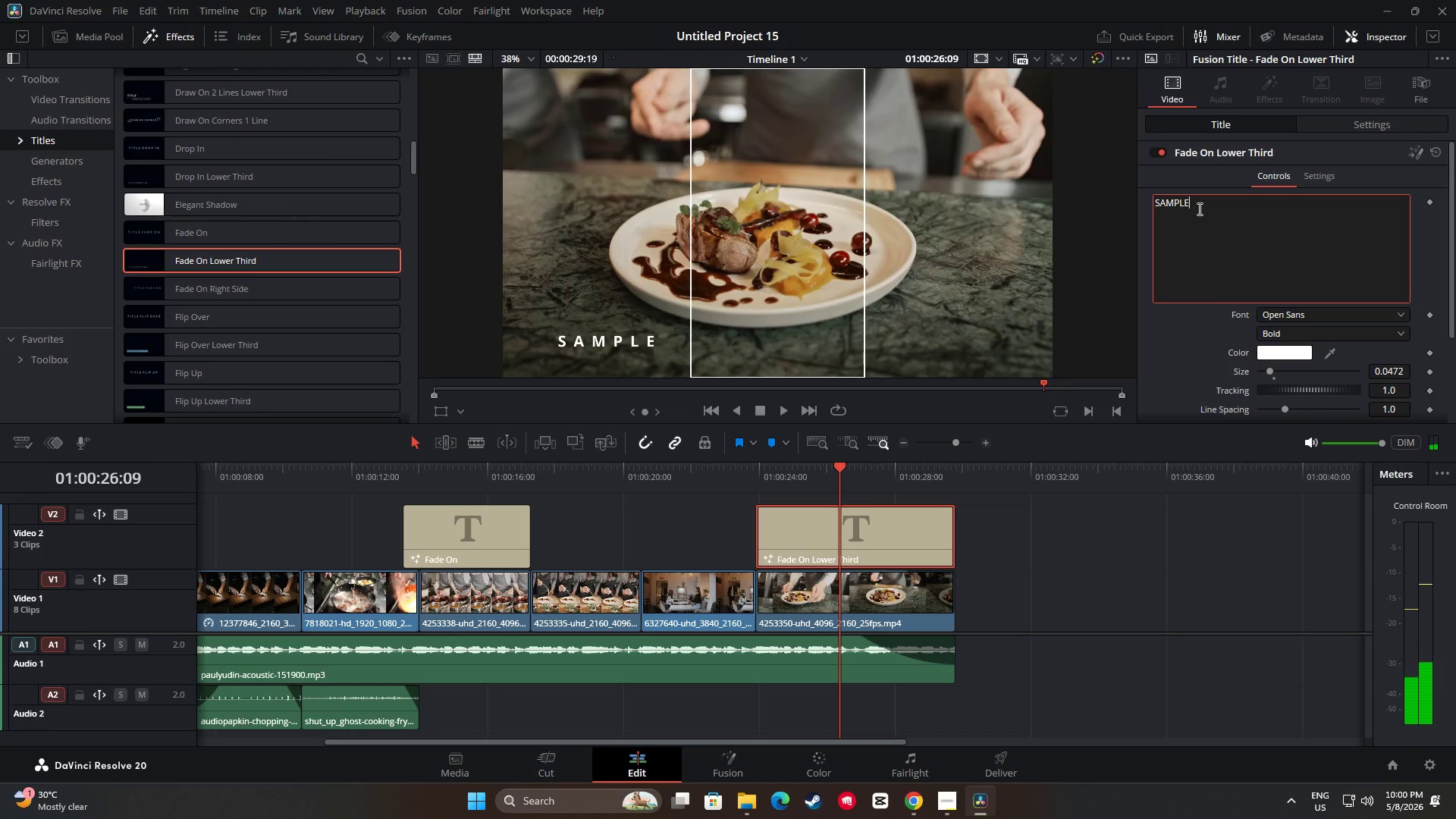 
left_click_drag(start_coordinate=[1196, 209], to_coordinate=[1119, 202])
 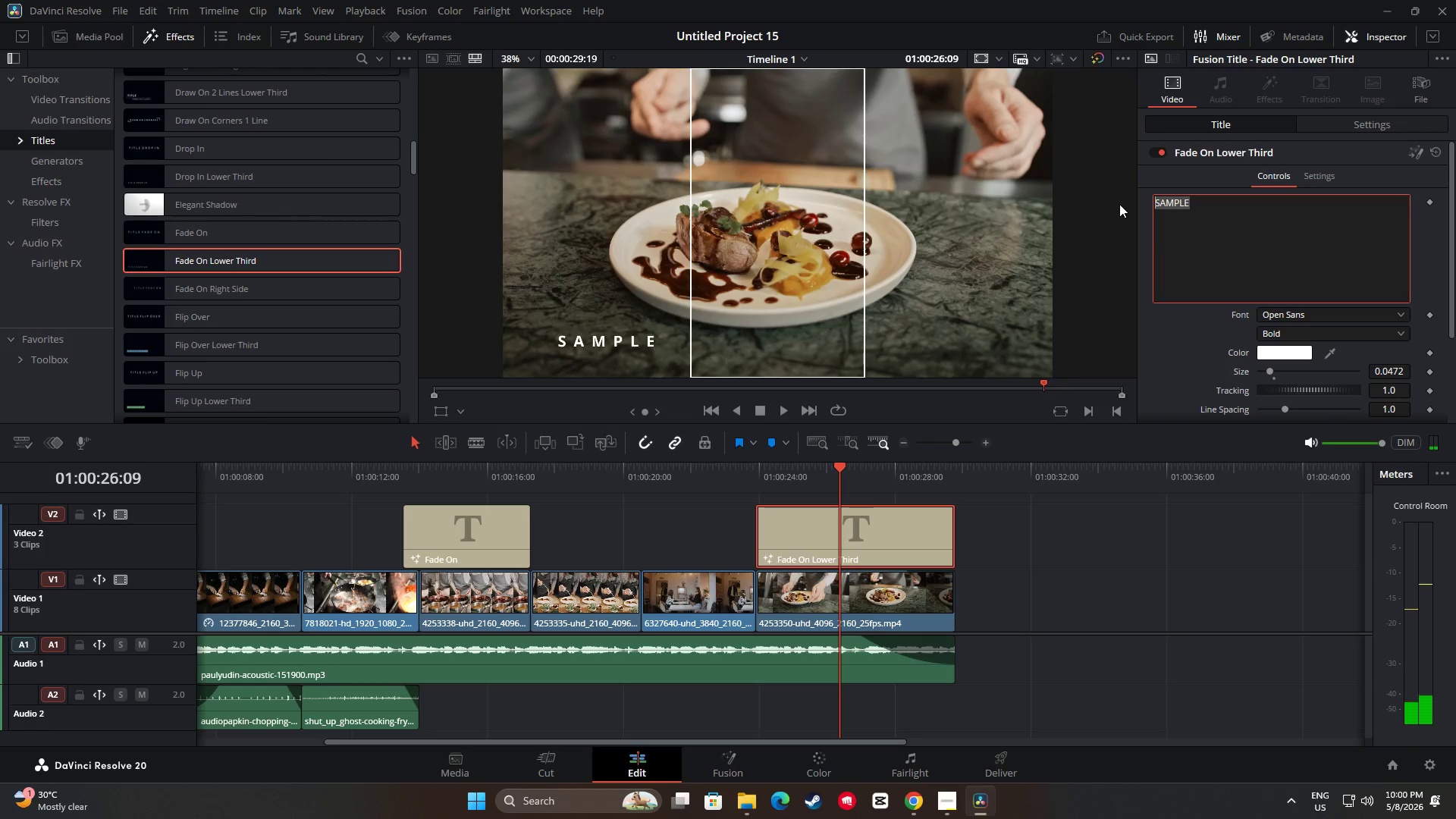 
key(Backspace)
 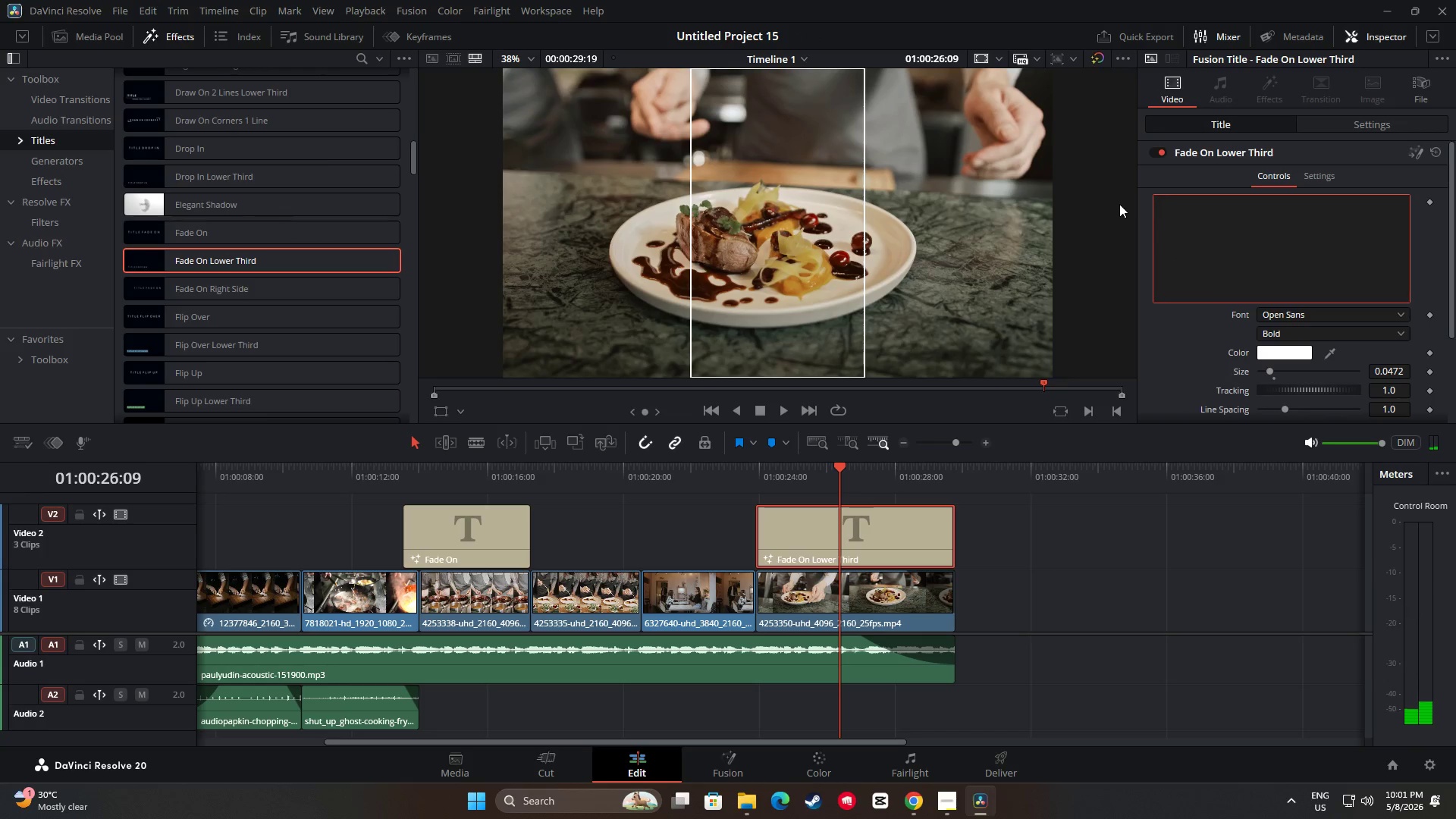 
key(Shift+Quote)
 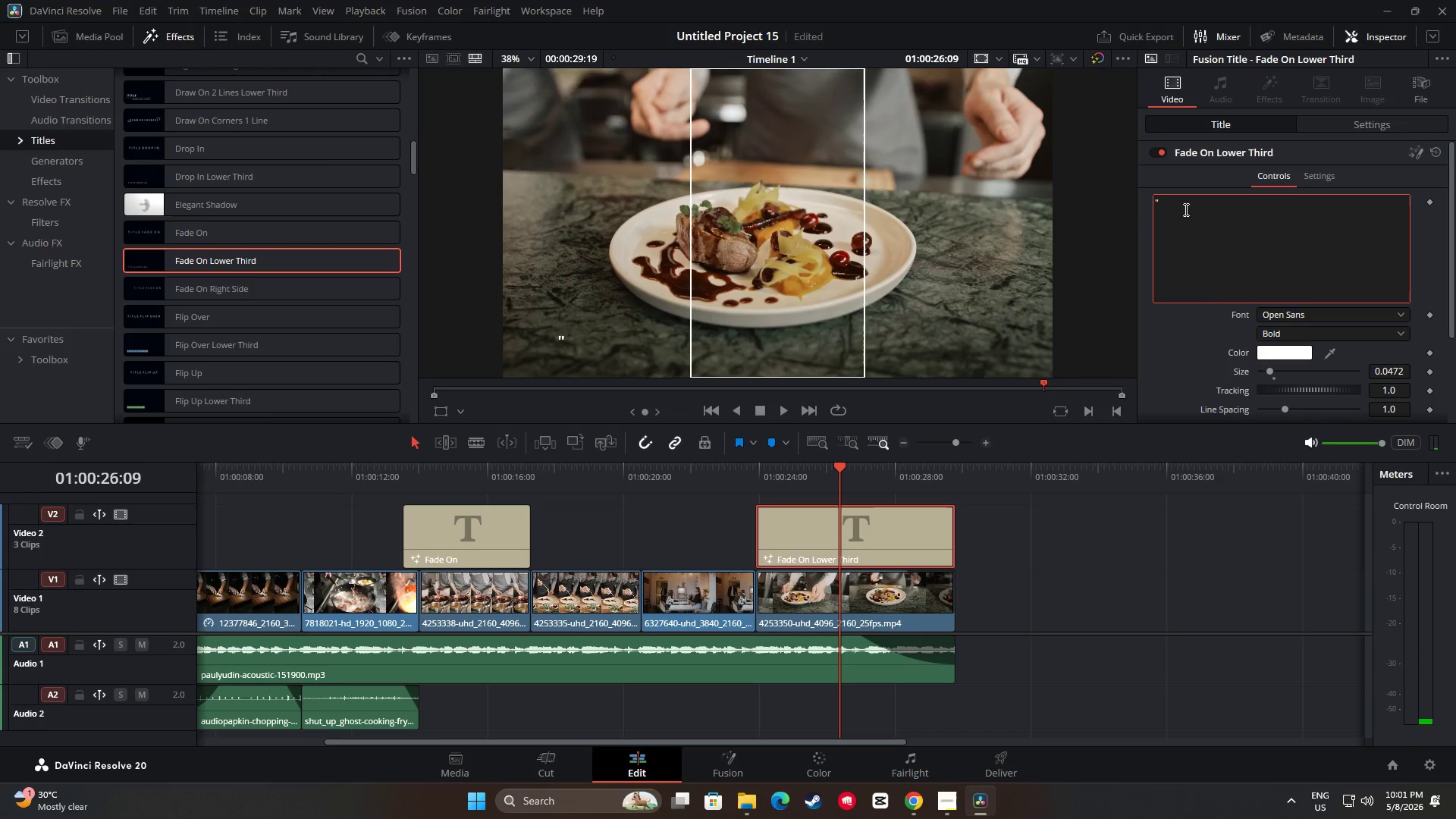 
key(Backspace)
 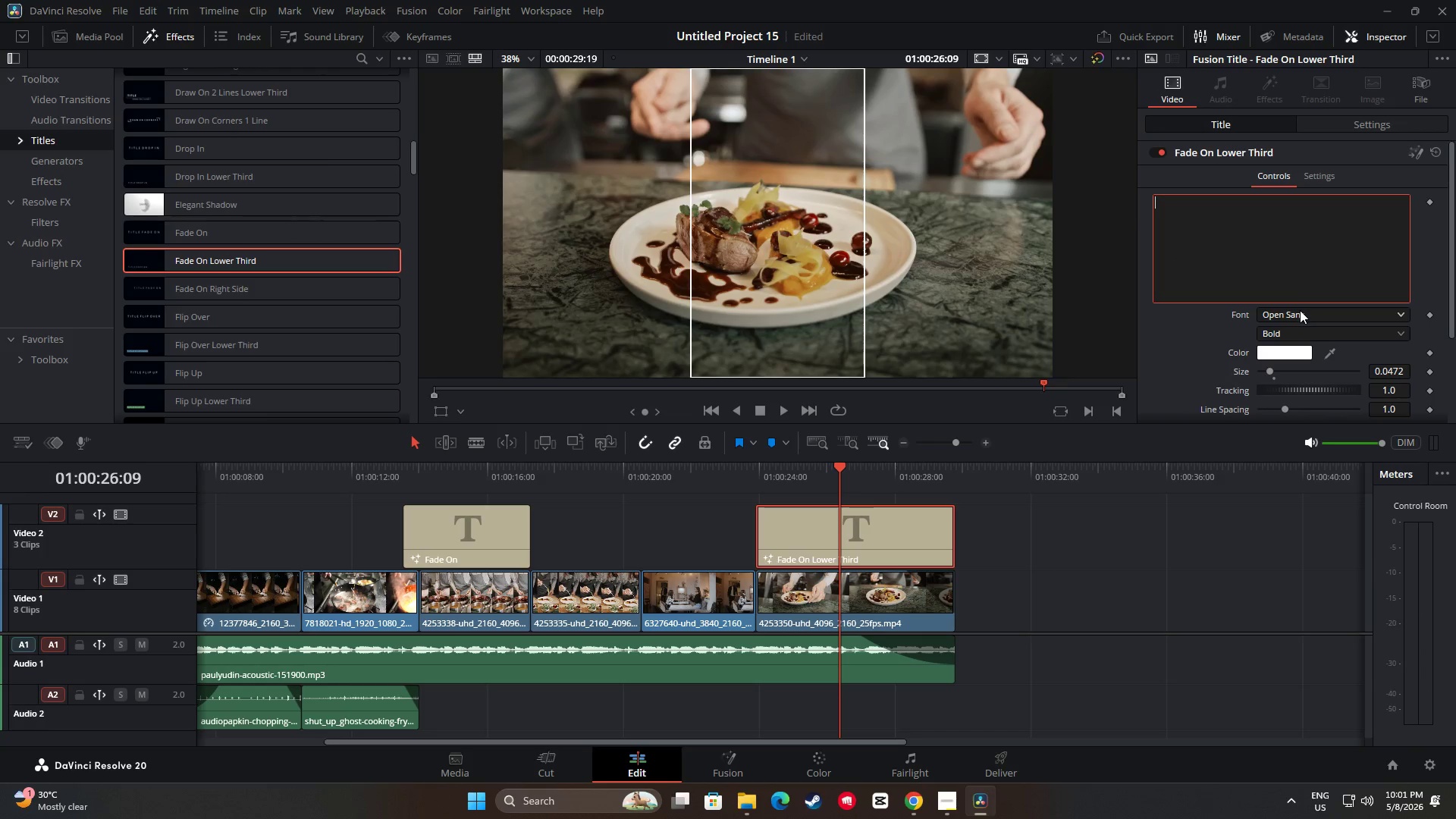 
left_click([1299, 312])
 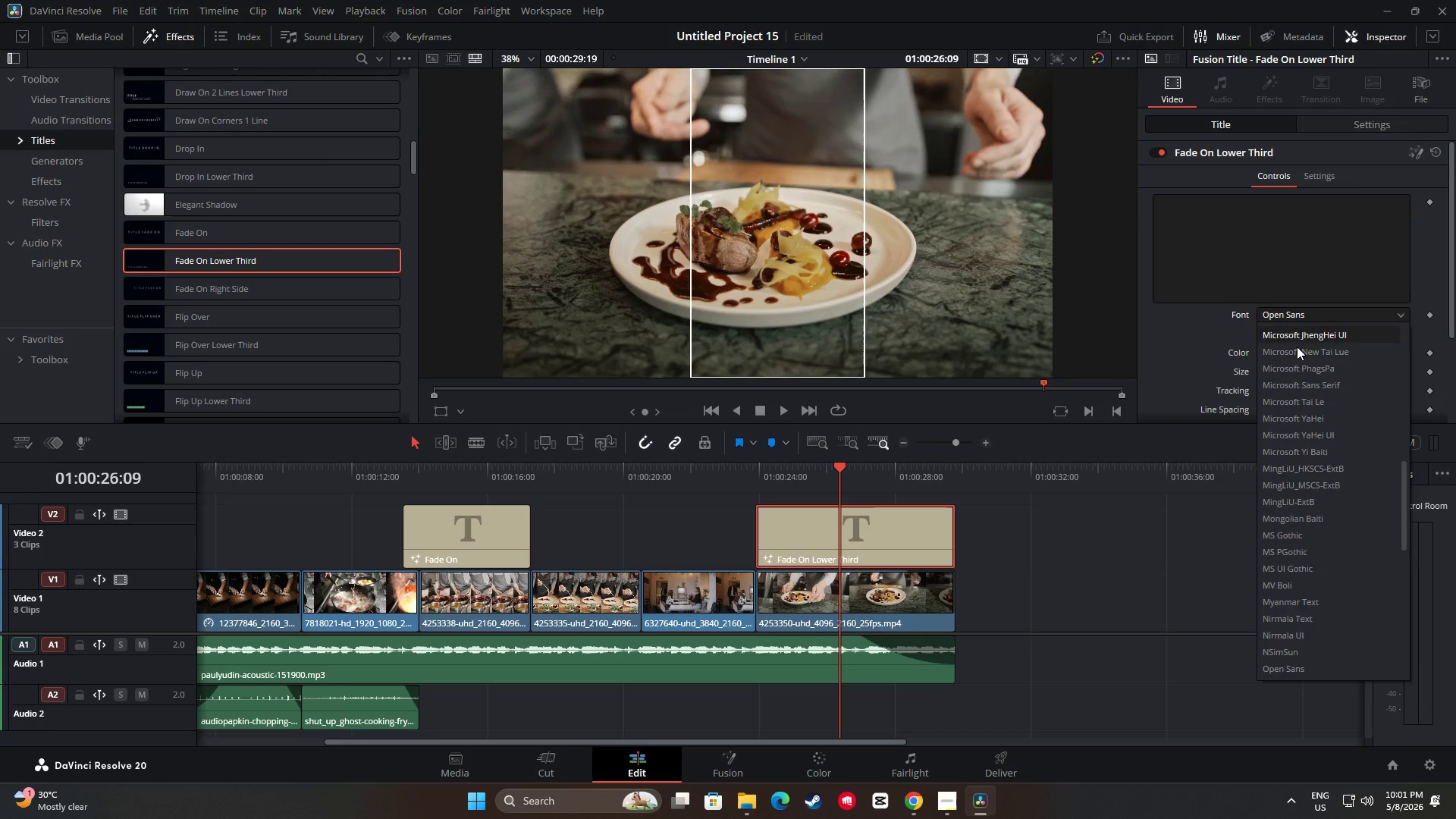 
scroll: coordinate [1297, 485], scroll_direction: down, amount: 3.0
 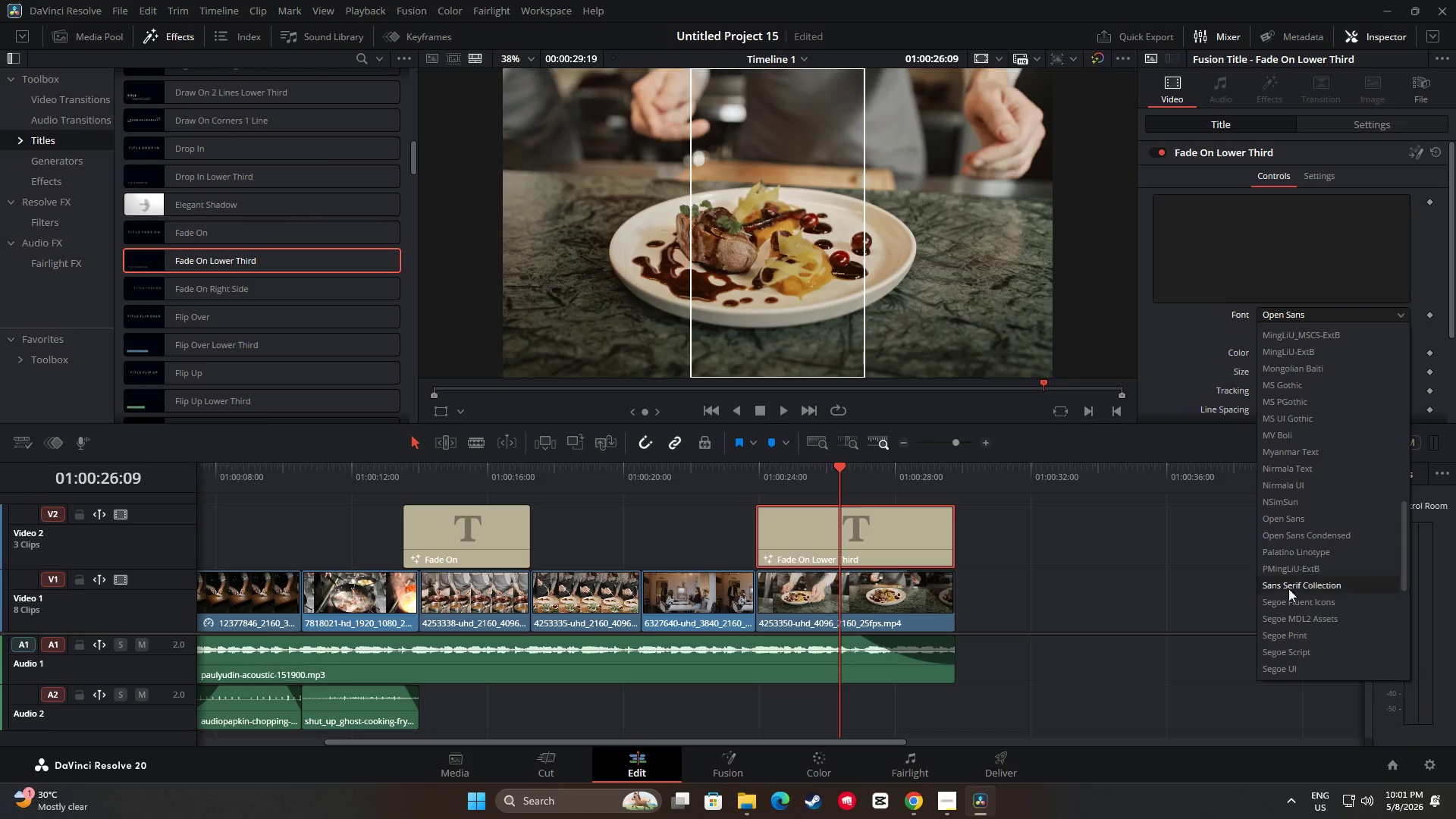 
left_click([1288, 585])
 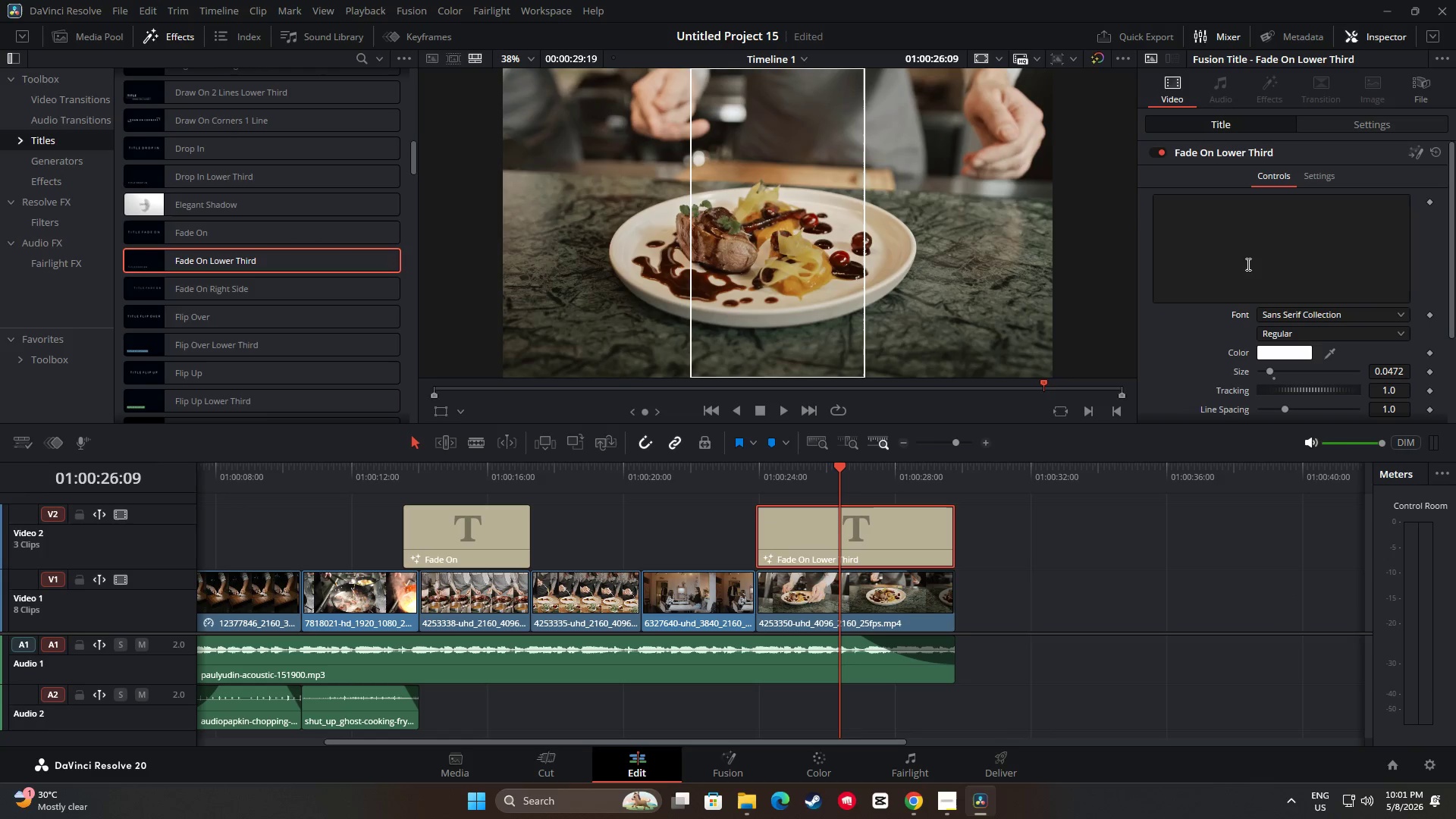 
left_click([1211, 240])
 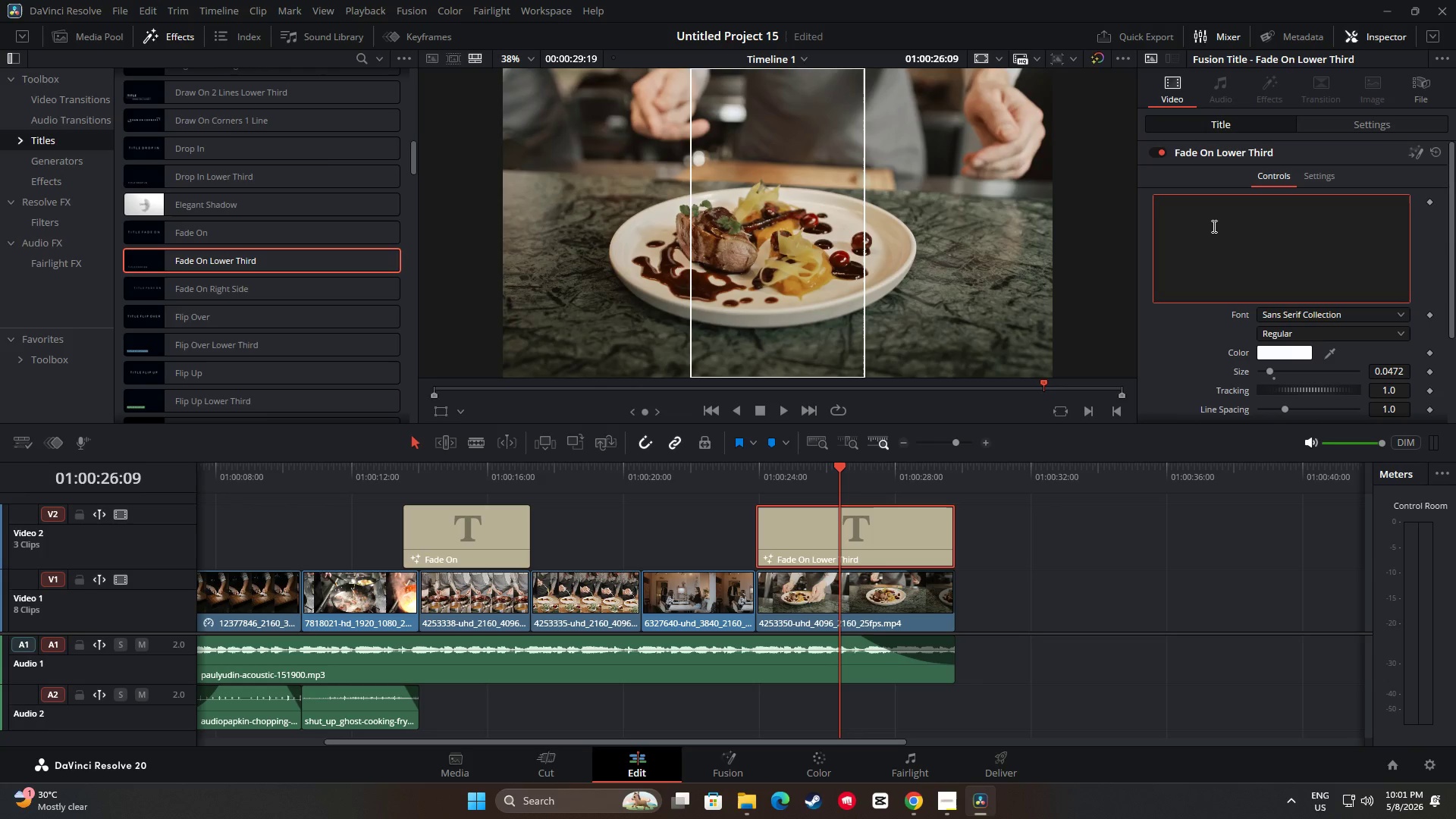 
wait(5.16)
 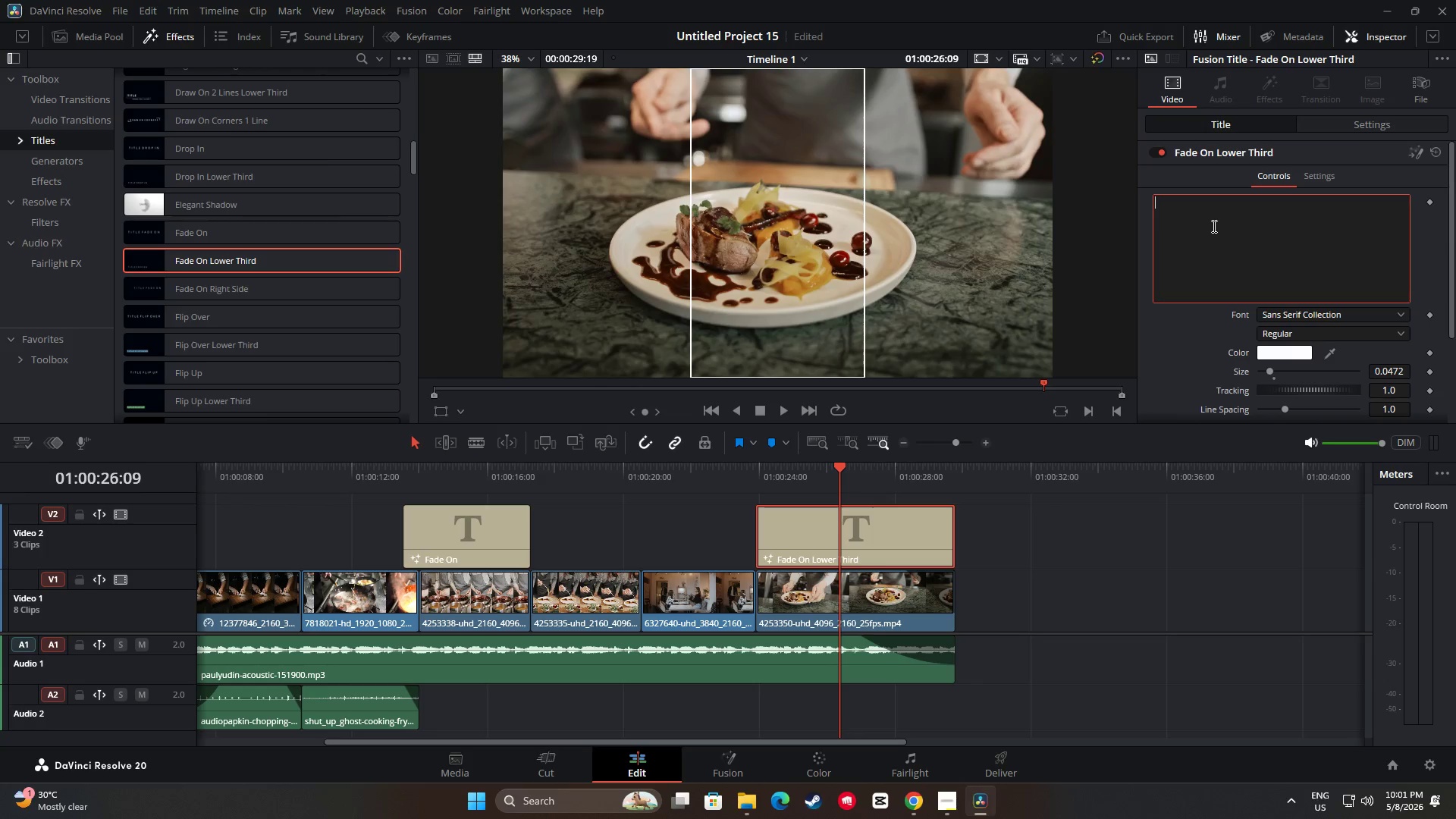 
type(Blue )
 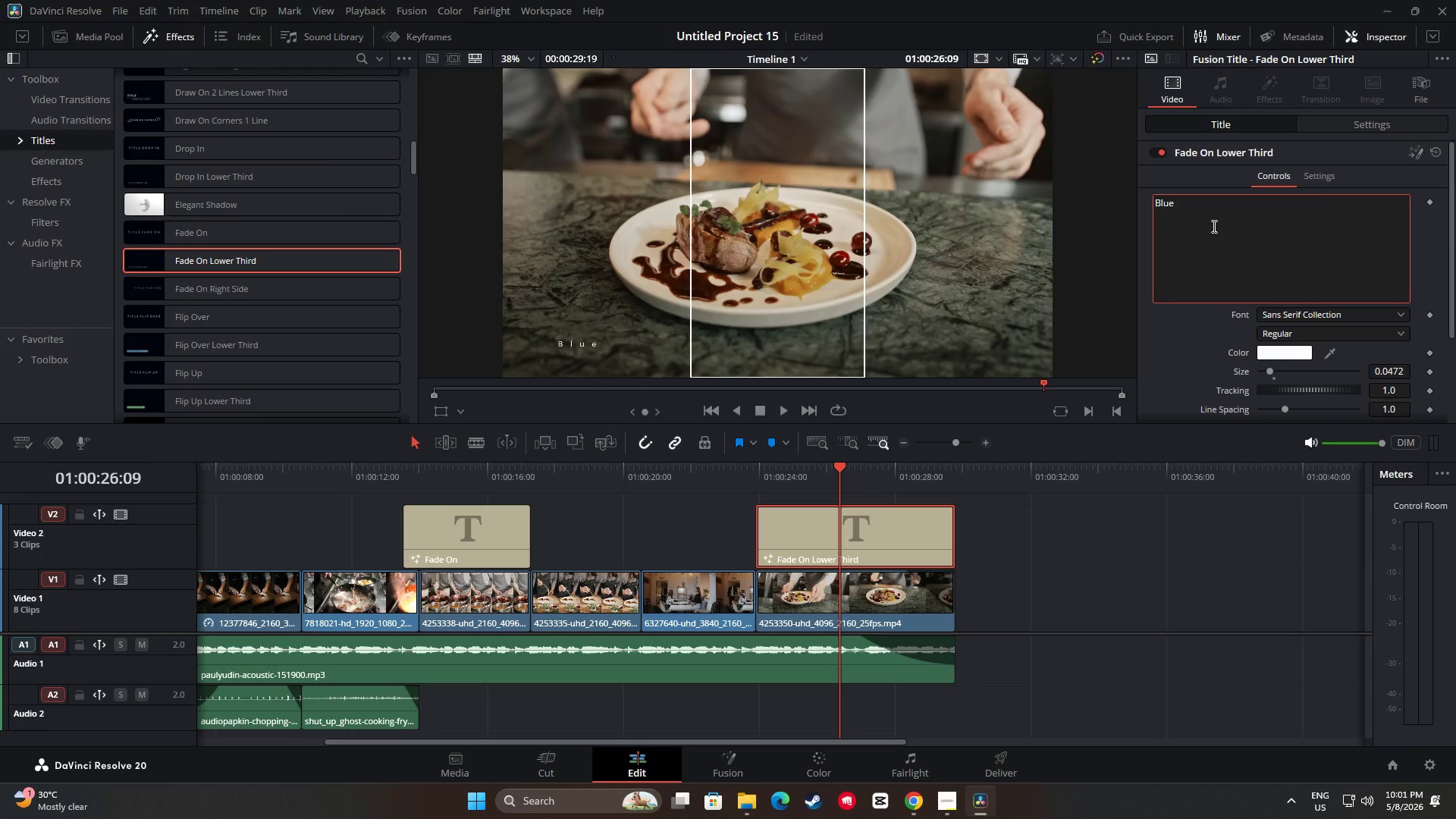 
type(Root Bistro)
 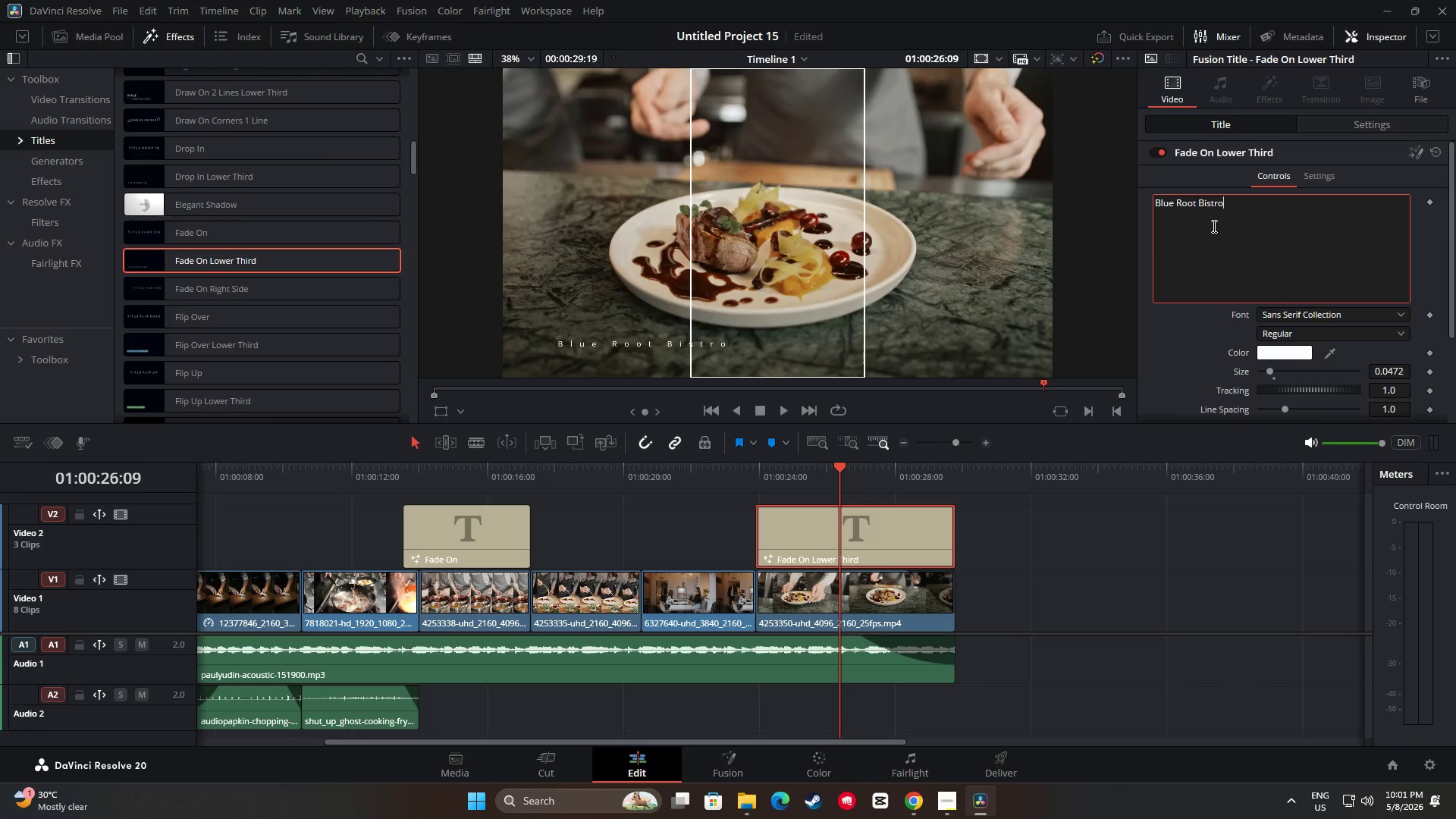 
key(Enter)
 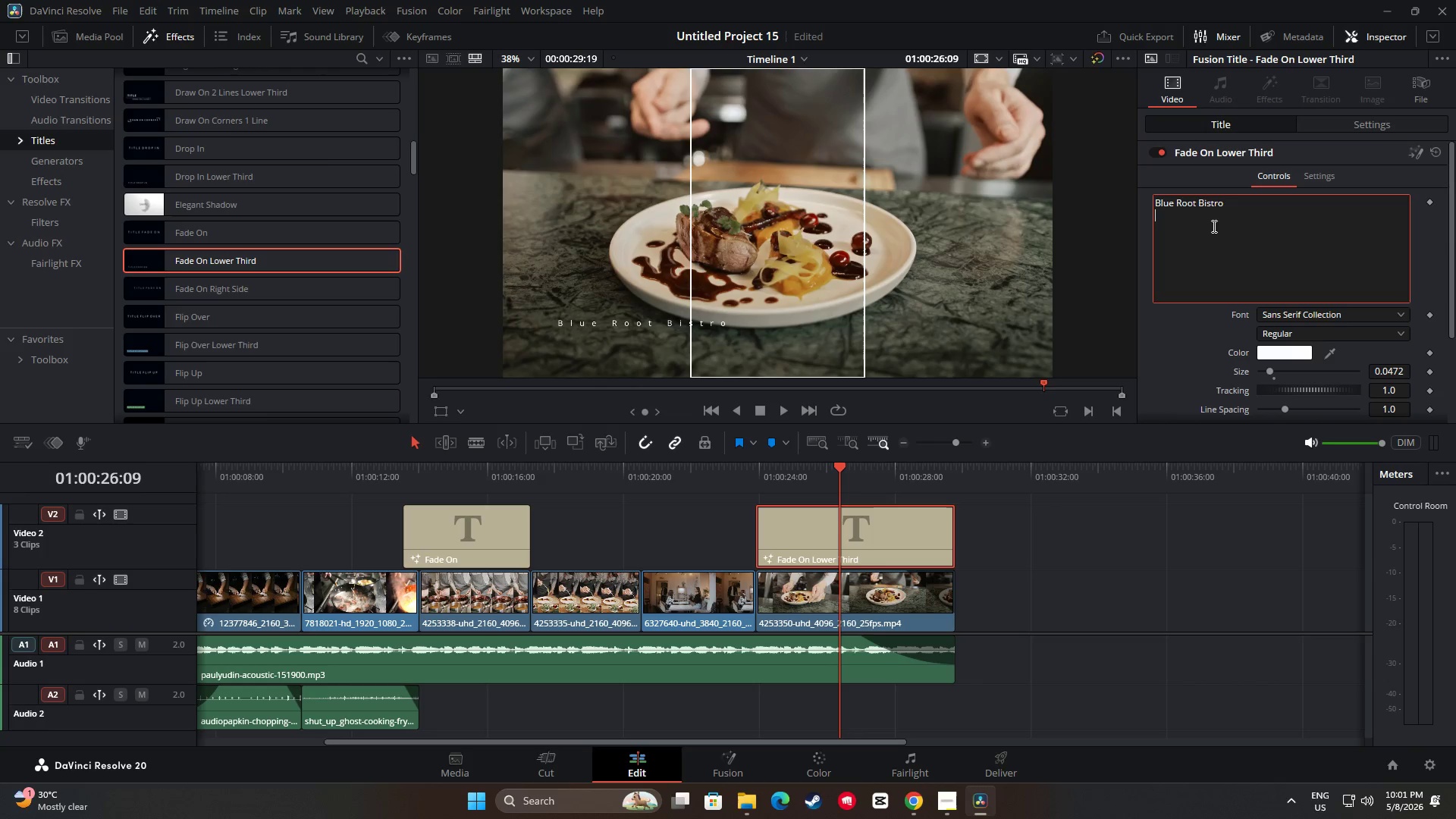 
type("Her)
key(Backspace)
type(ie)
key(Backspace)
type(rloom Harvest")
 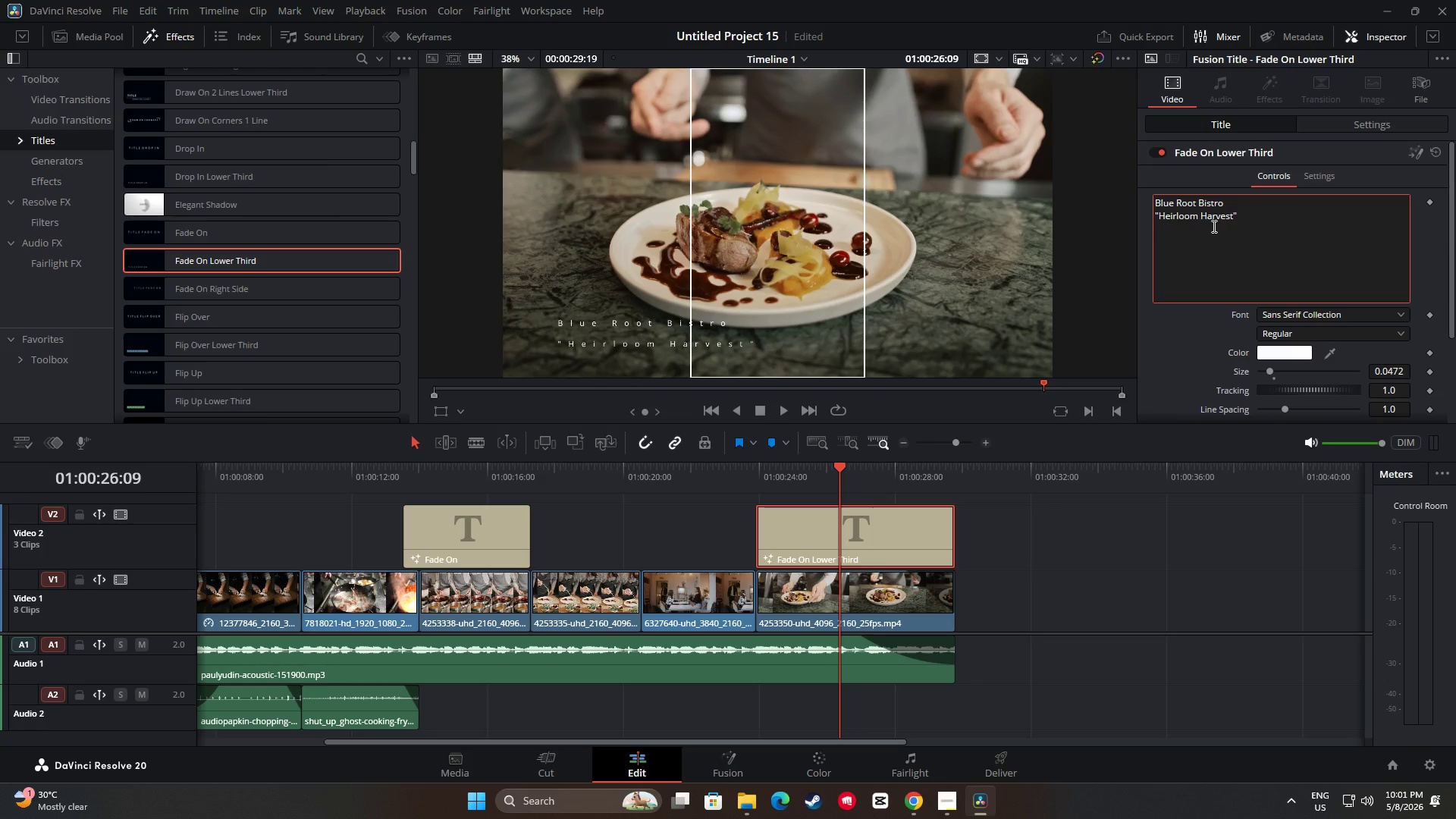 
key(Enter)
 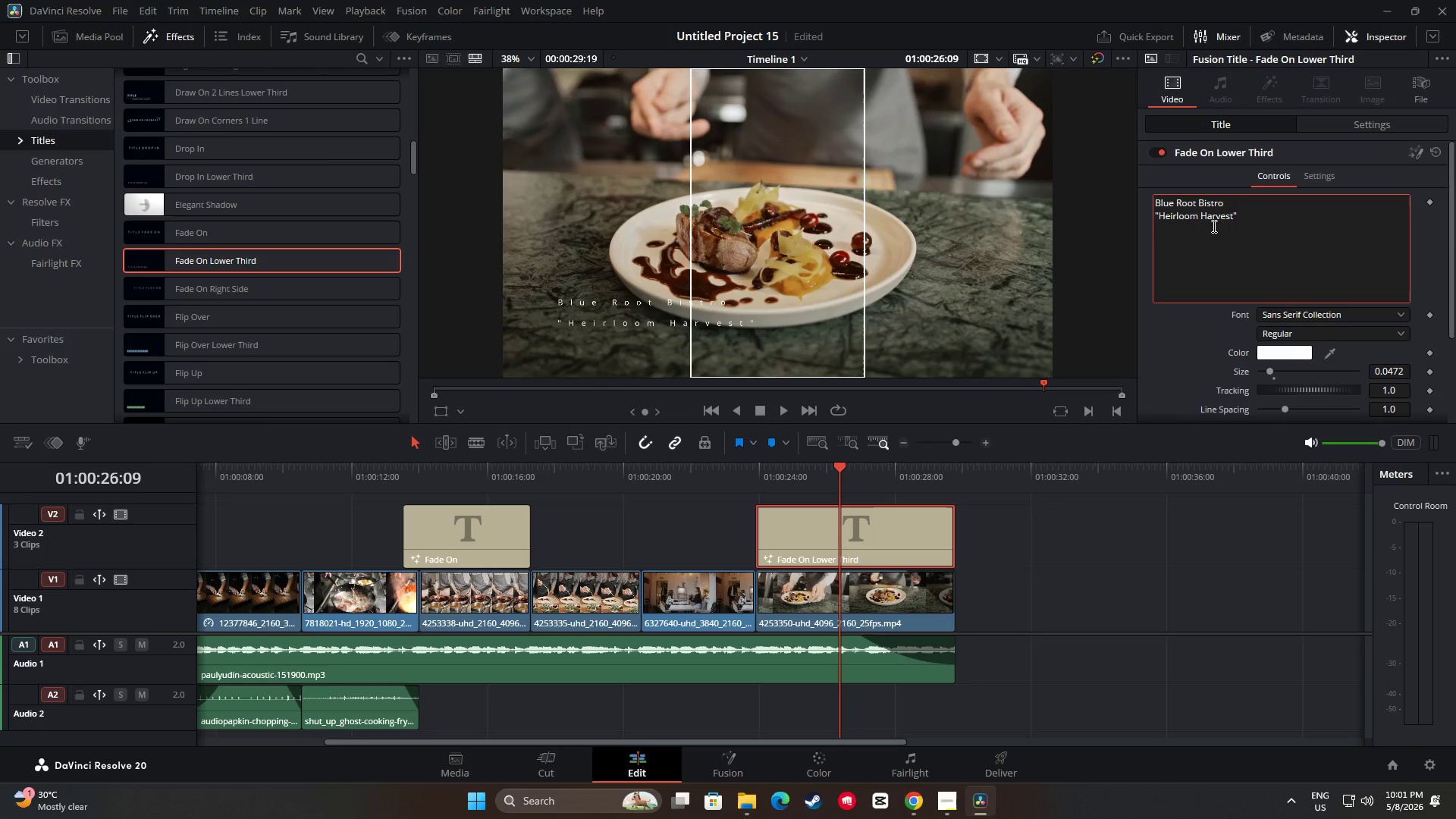 
type(Octorber)
key(Backspace)
key(Backspace)
key(Backspace)
key(Backspace)
key(Backspace)
type(b)
key(Backspace)
type(ober 18-20)
 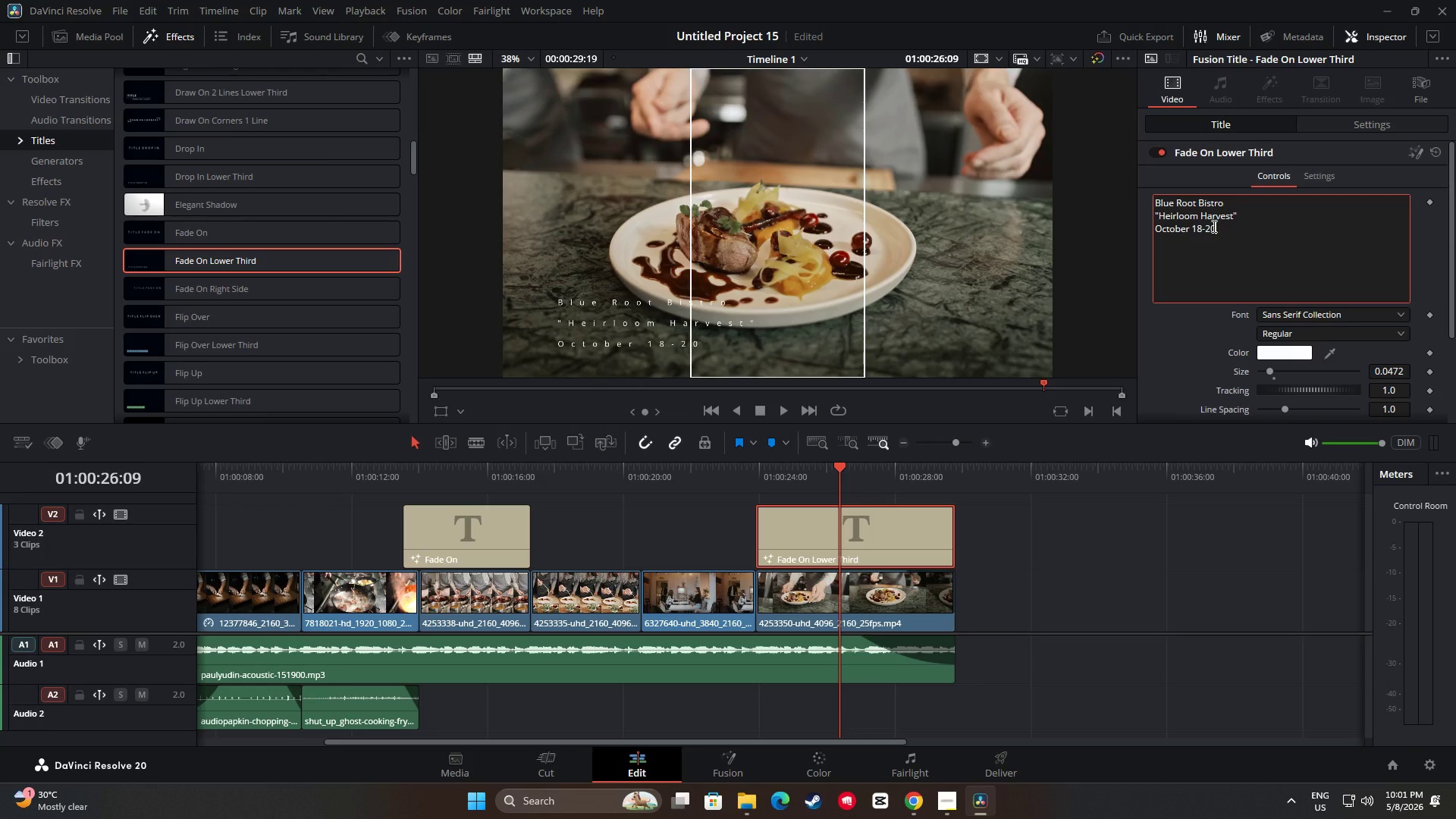 
key(Enter)
 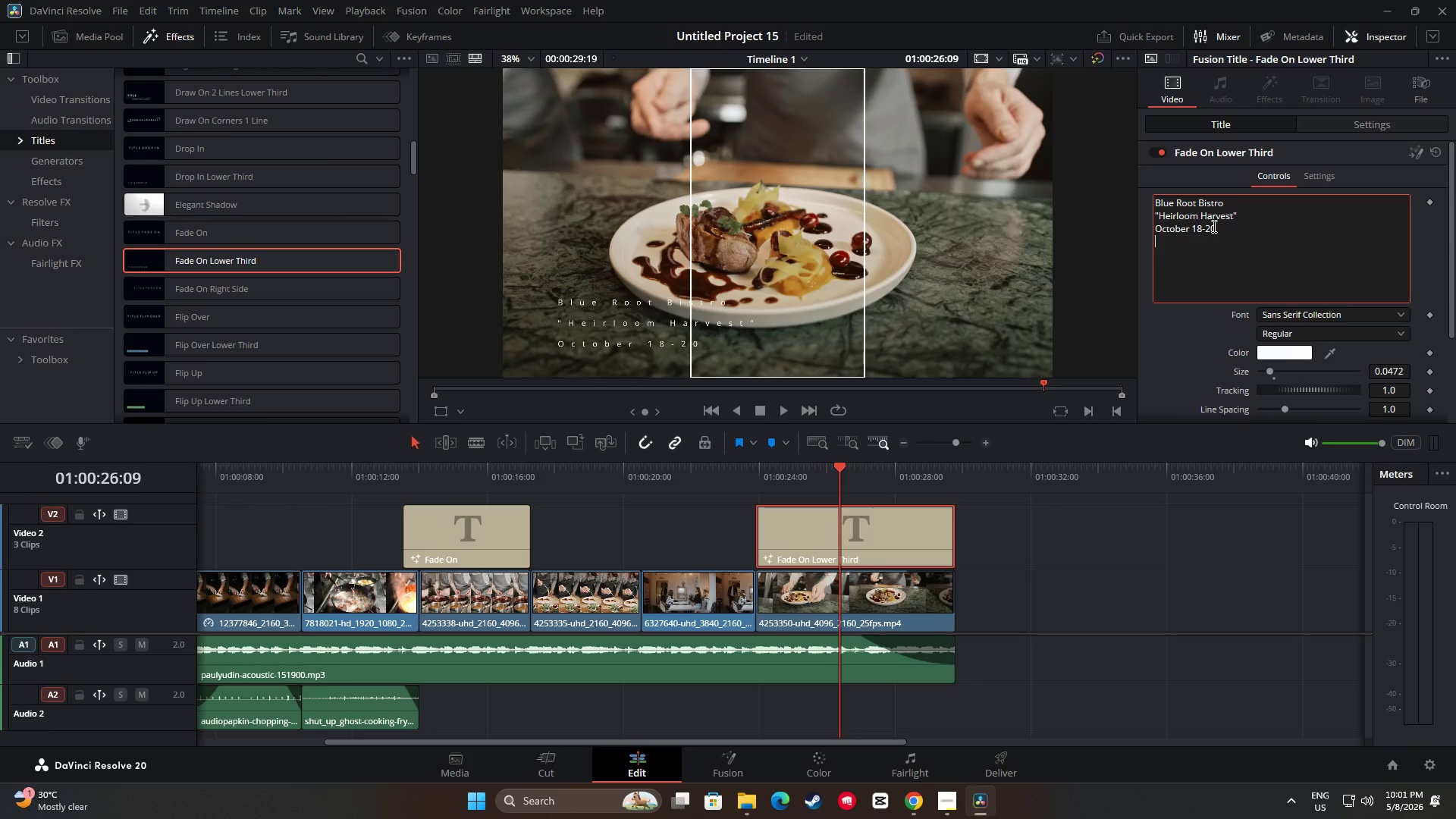 
type(Reservation Noiw O)
key(Backspace)
key(Backspace)
key(Backspace)
key(Backspace)
key(Backspace)
type(w)
key(Backspace)
type(ow Open)
 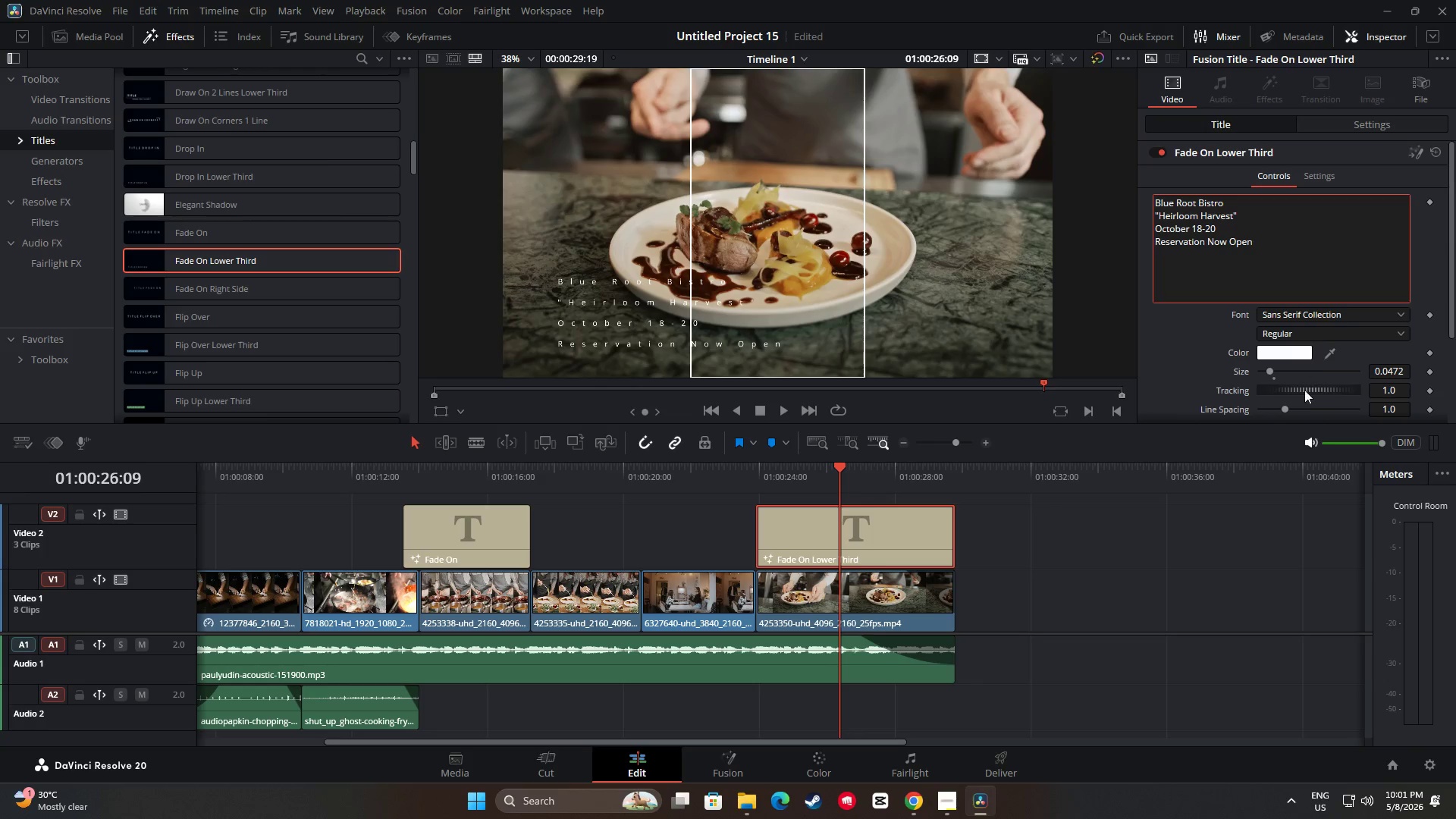 
left_click_drag(start_coordinate=[1303, 391], to_coordinate=[1297, 391])
 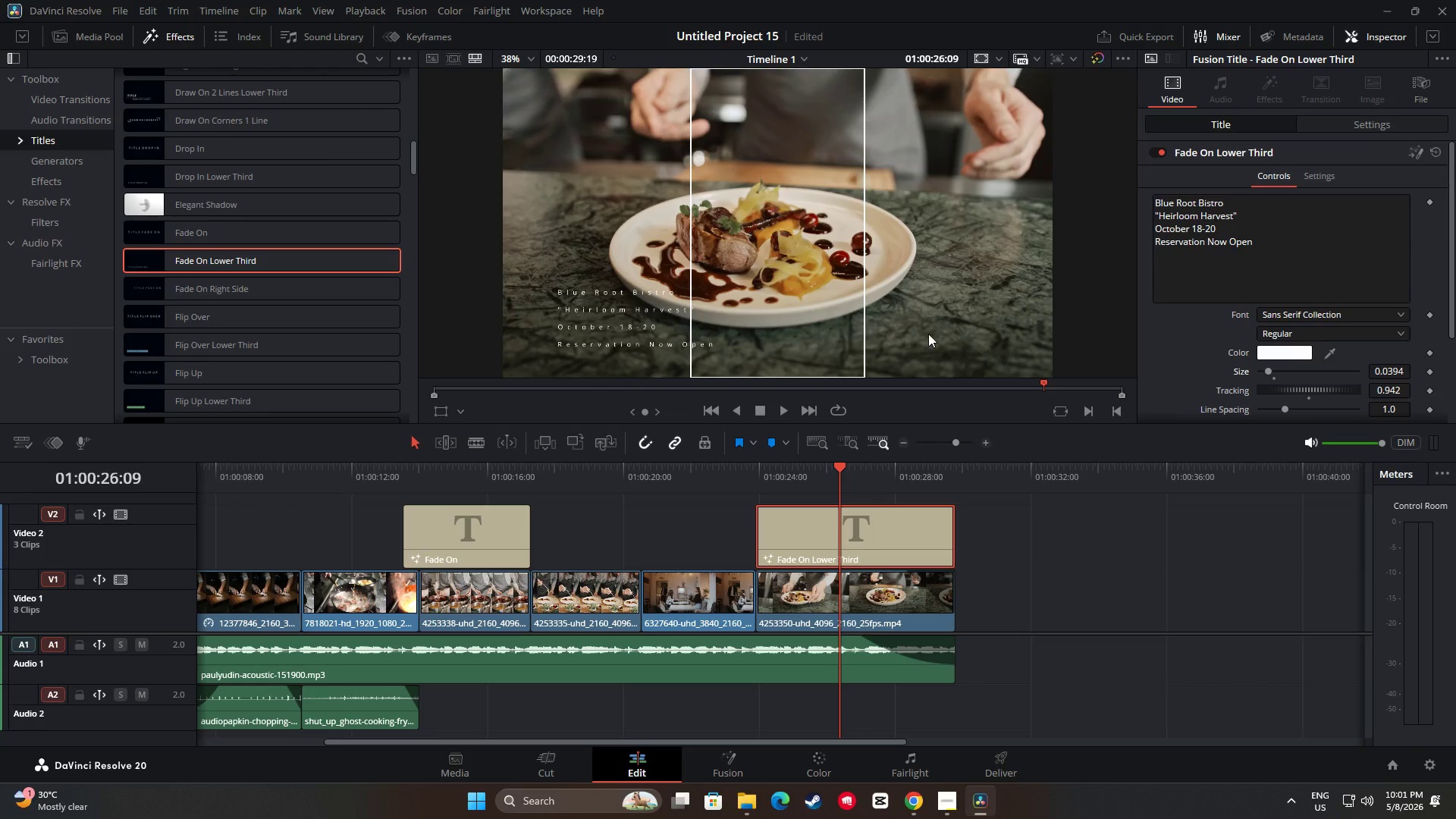 
wait(5.95)
 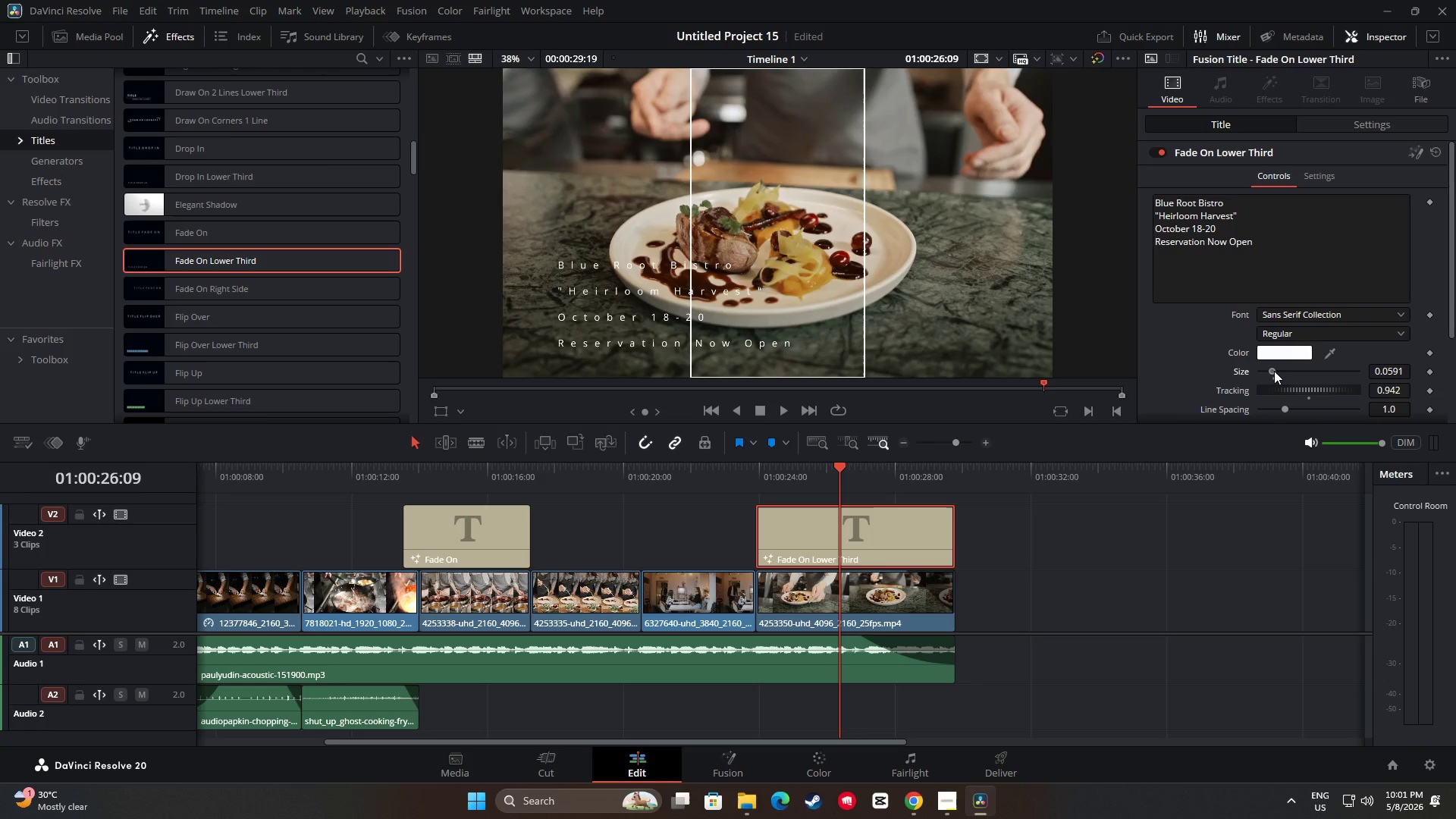 
double_click([1306, 336])
 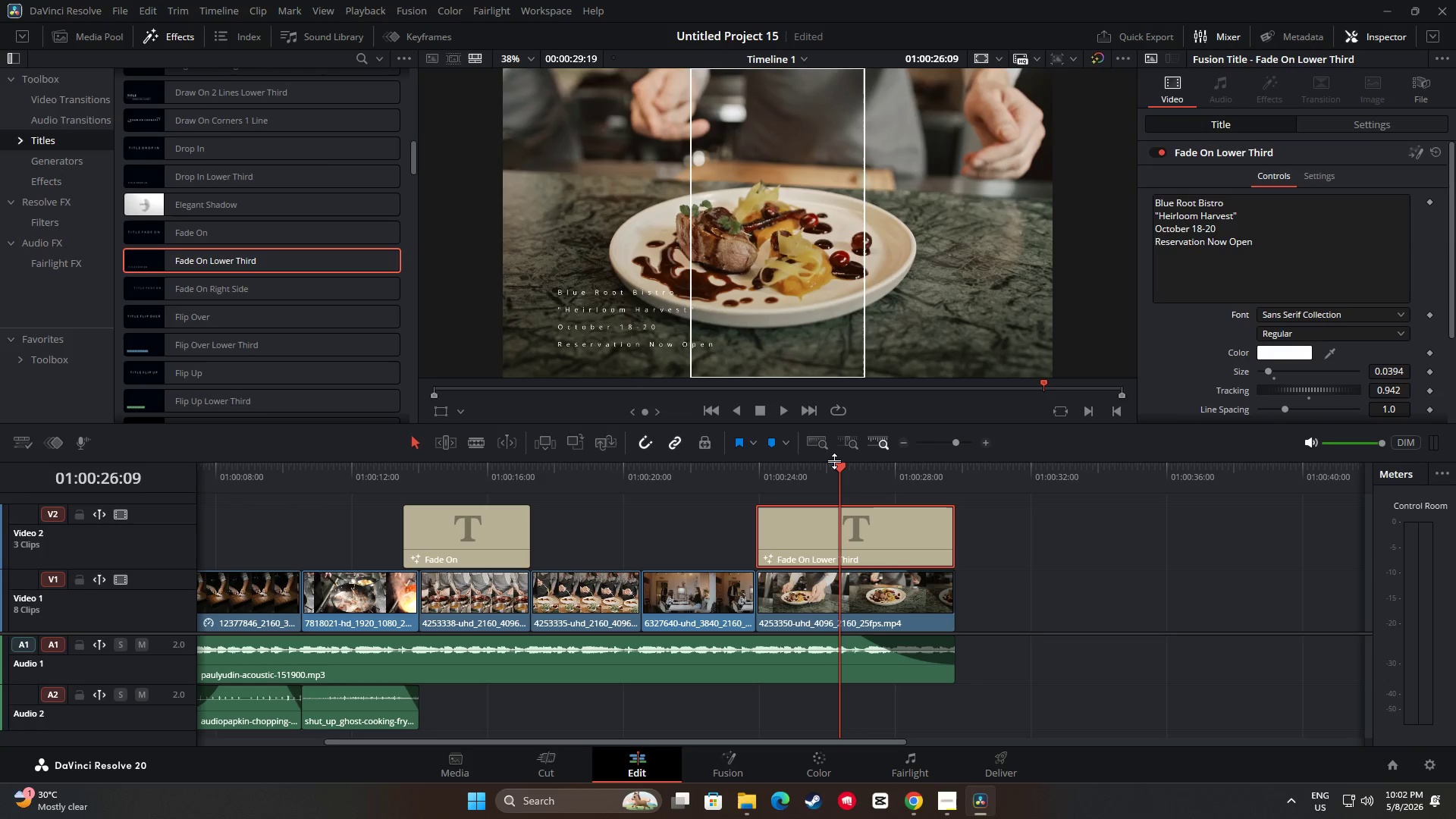 
left_click_drag(start_coordinate=[836, 466], to_coordinate=[750, 480])
 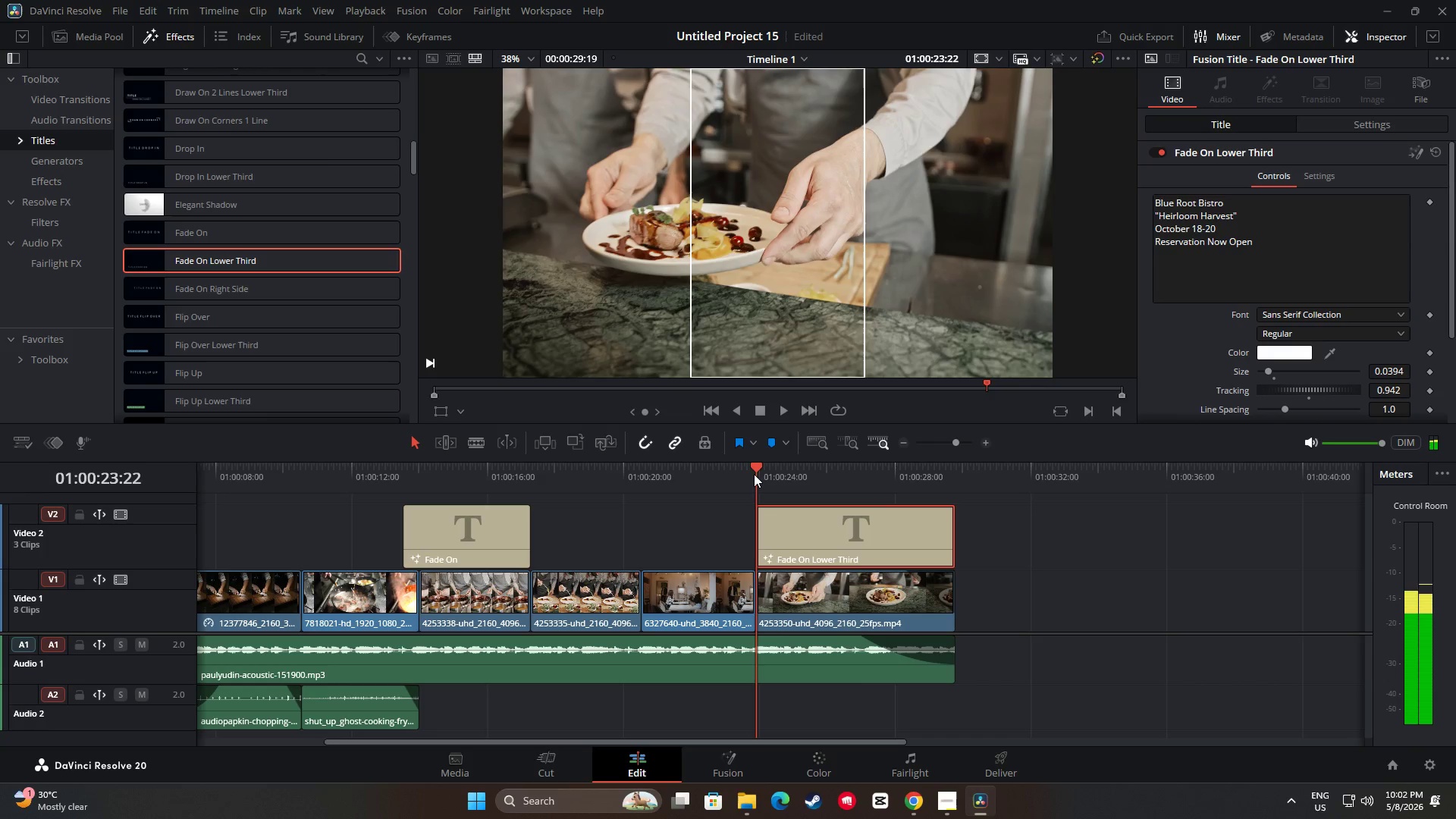 
left_click_drag(start_coordinate=[754, 472], to_coordinate=[742, 472])
 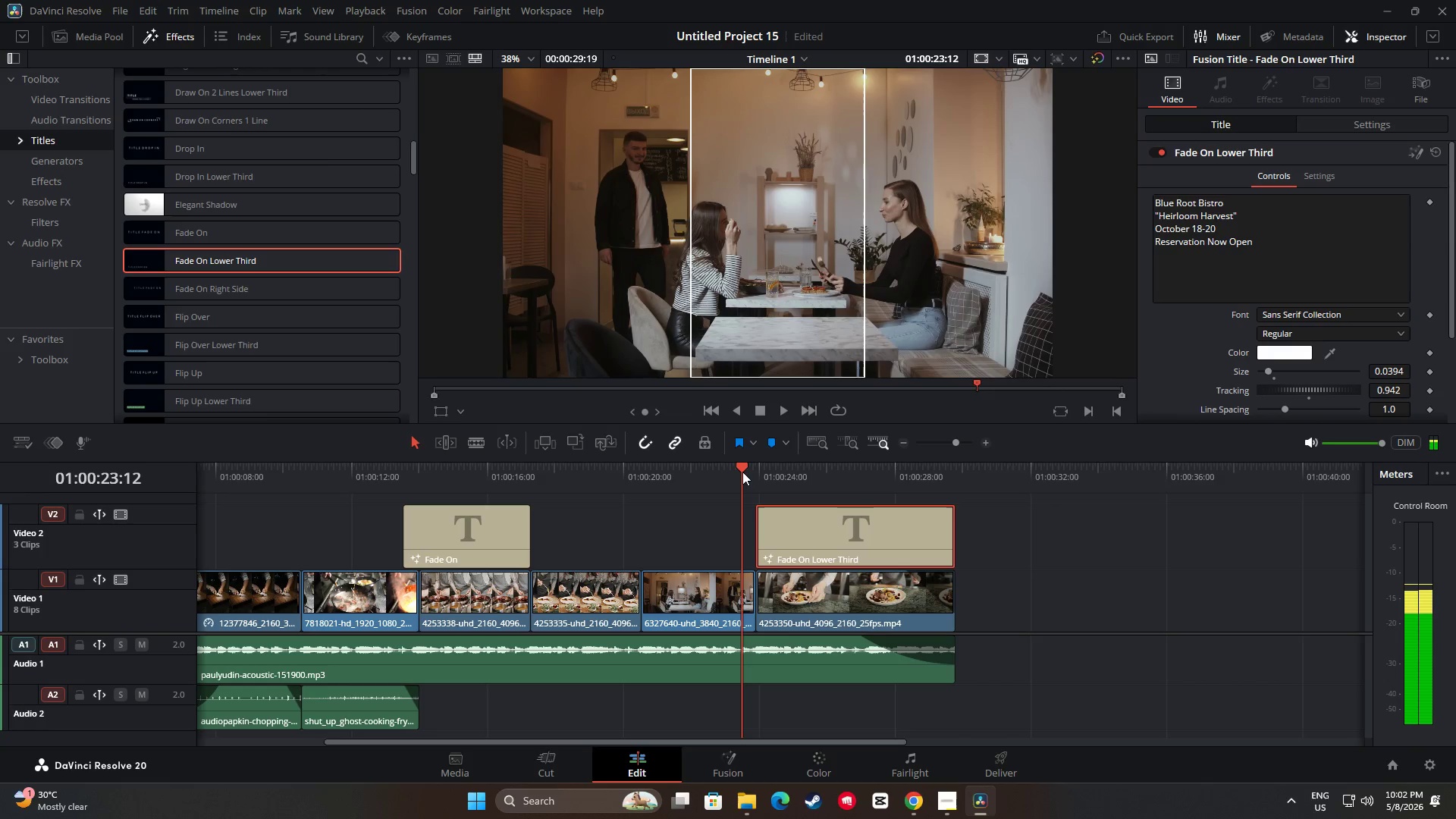 
key(Space)
 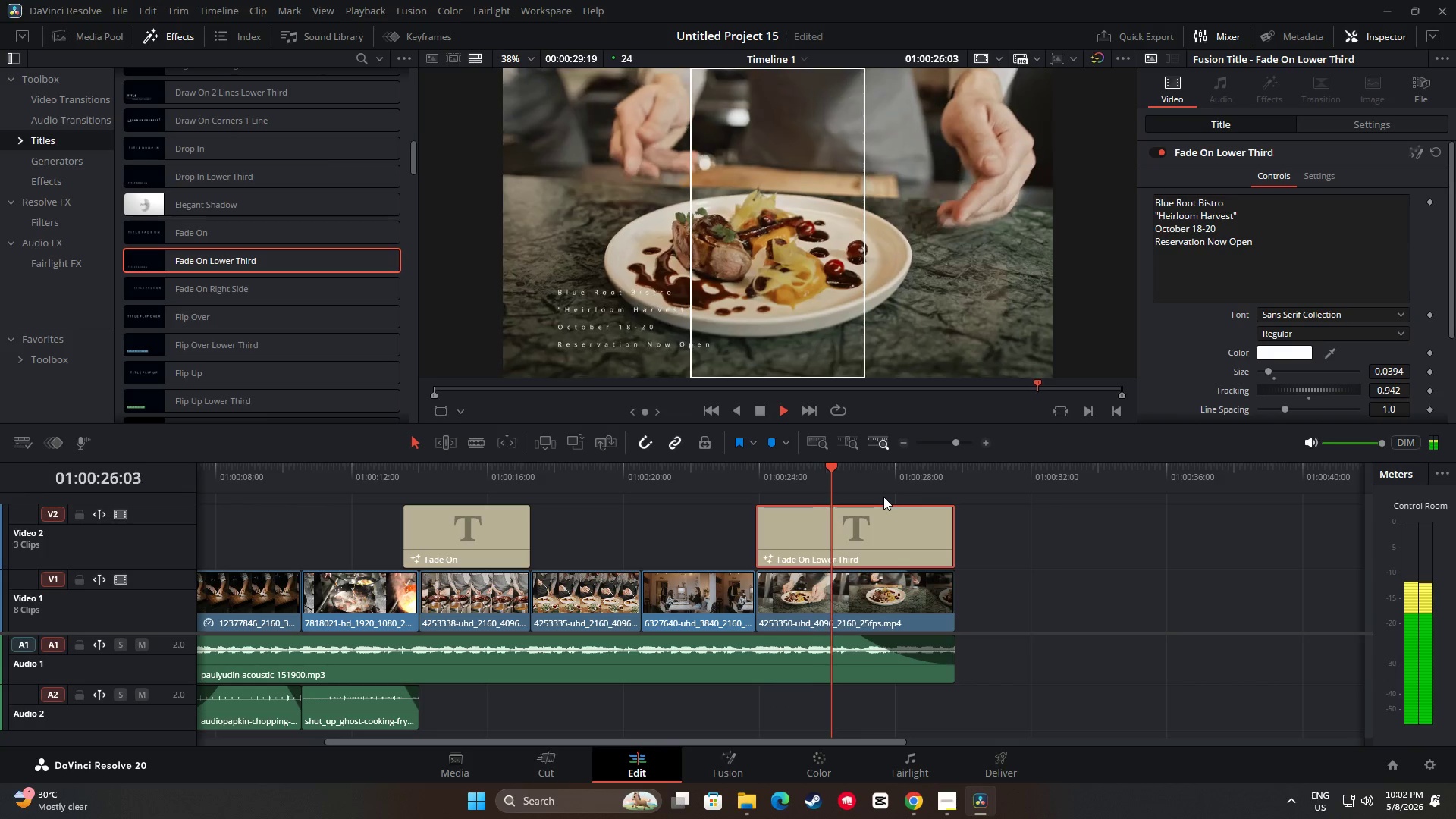 
key(Space)
 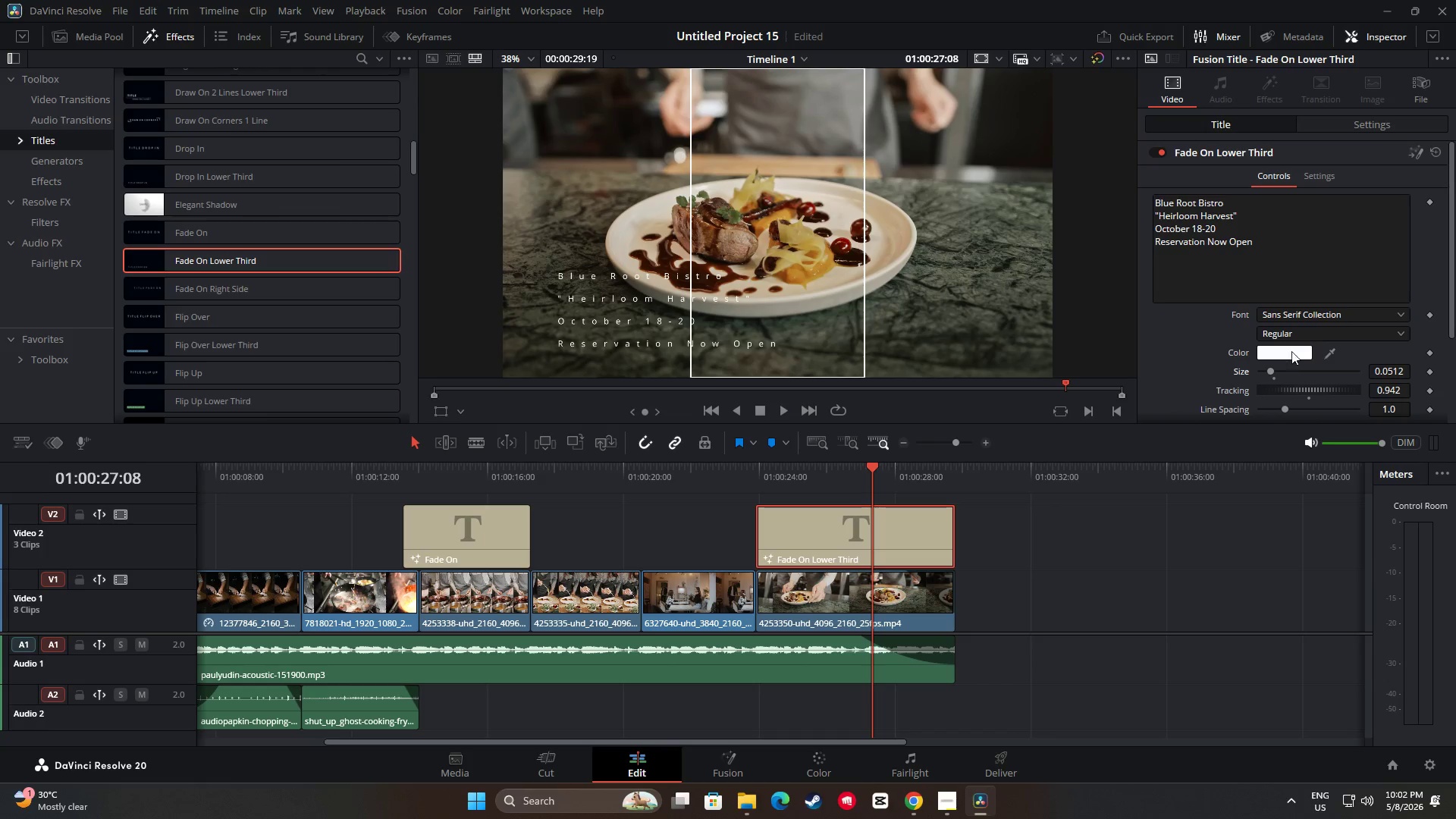 
wait(6.61)
 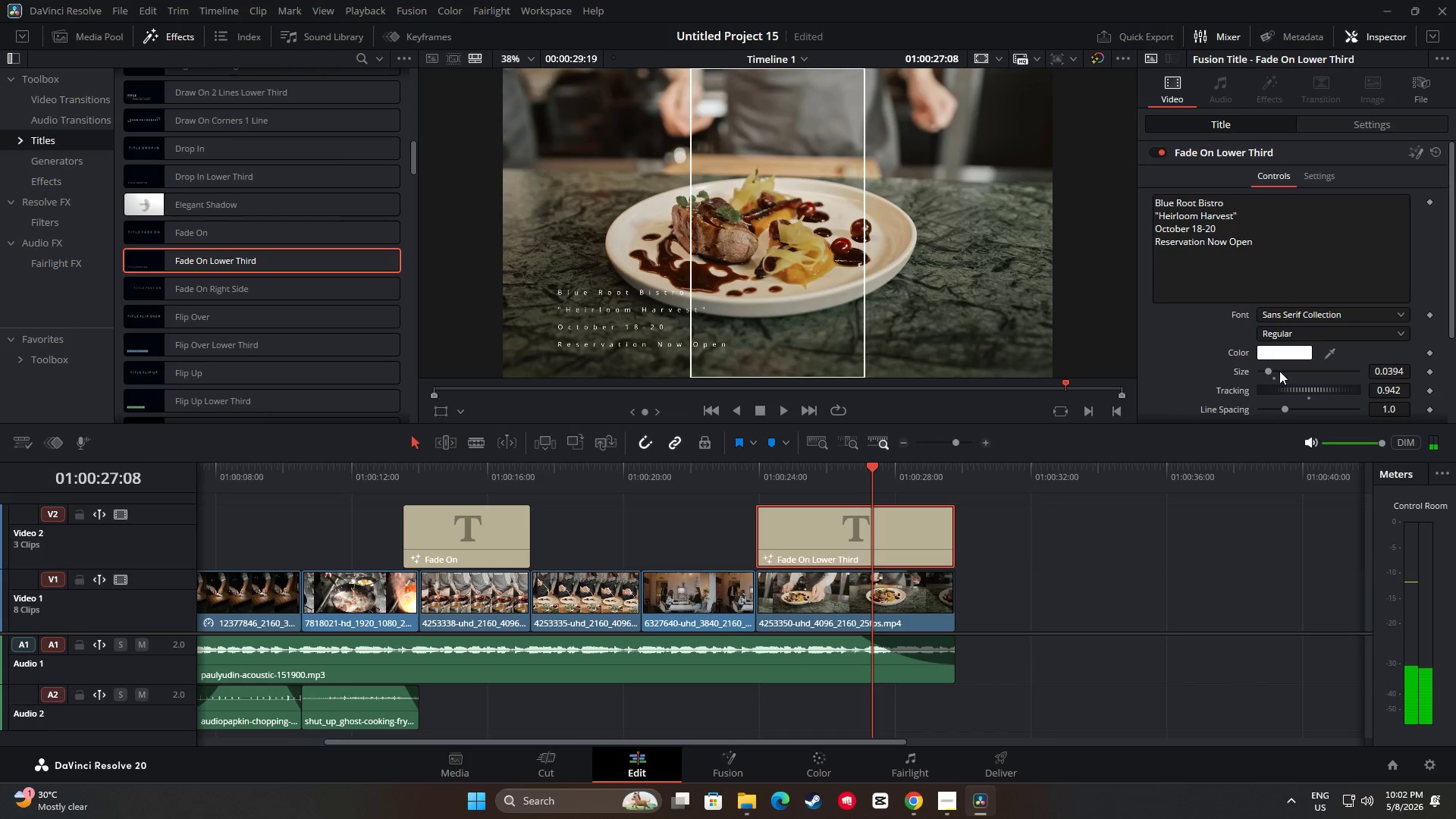 
left_click_drag(start_coordinate=[1378, 184], to_coordinate=[1380, 193])
 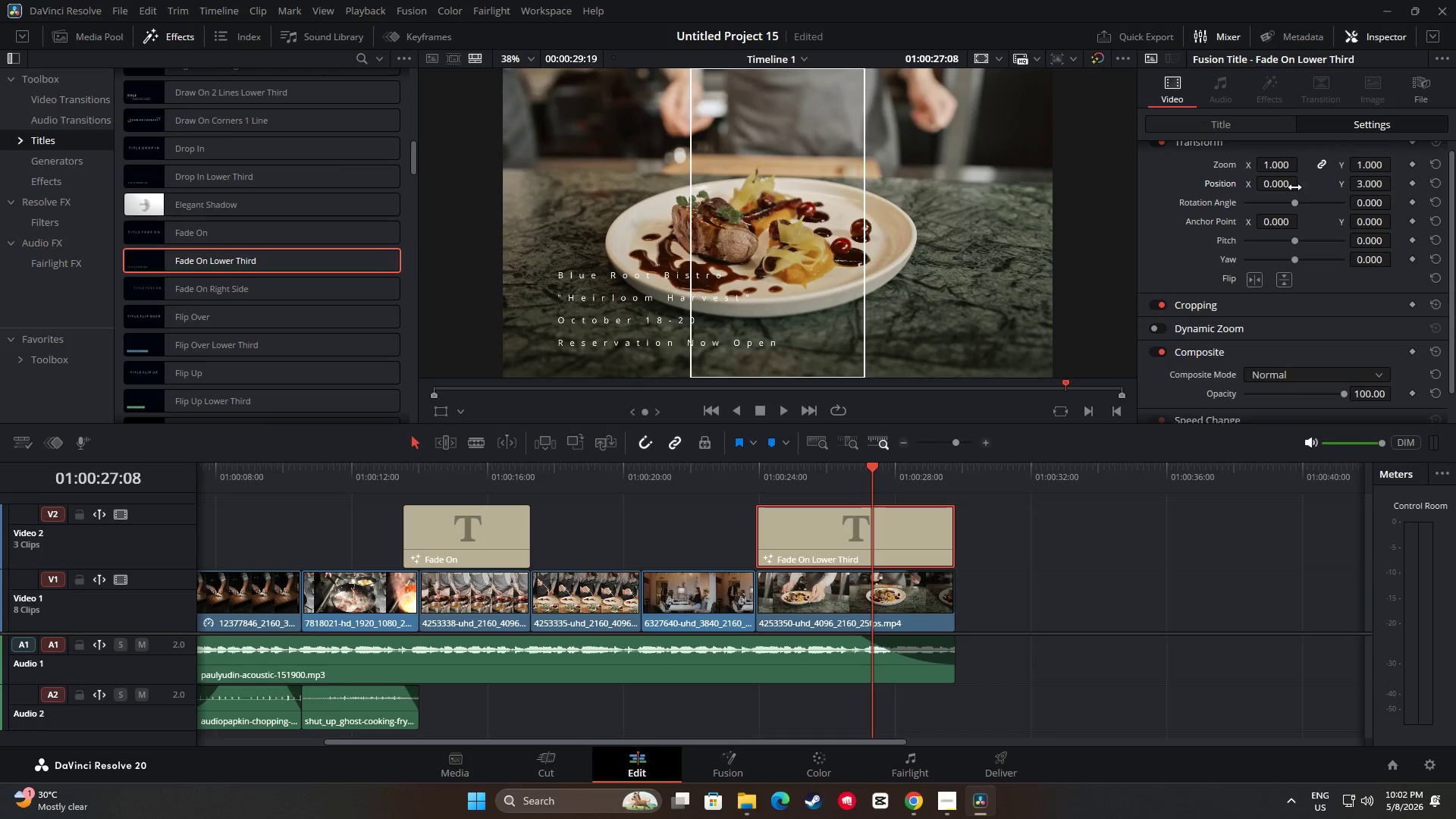 
left_click_drag(start_coordinate=[1279, 184], to_coordinate=[1156, 203])
 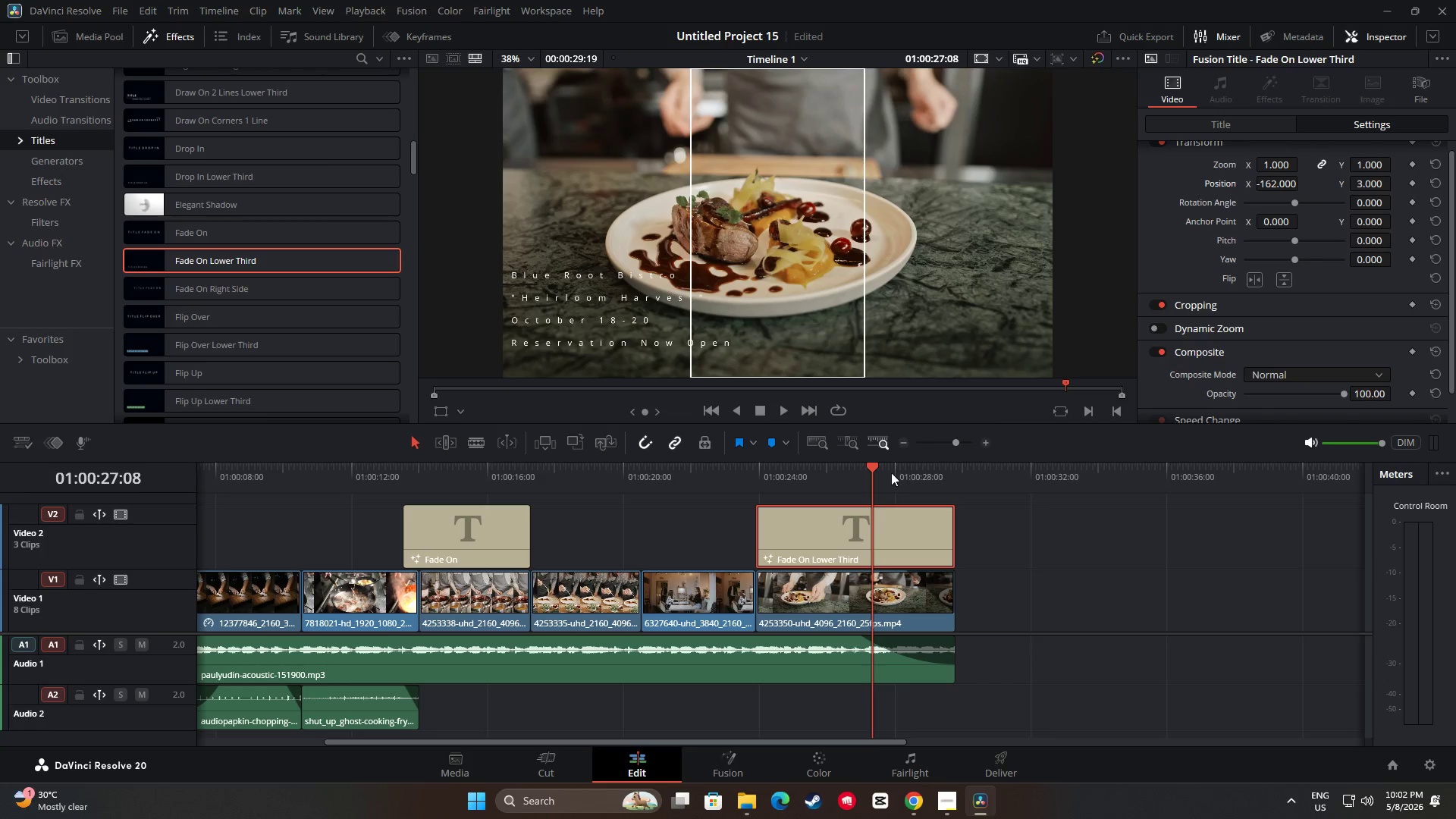 
left_click_drag(start_coordinate=[875, 468], to_coordinate=[733, 469])
 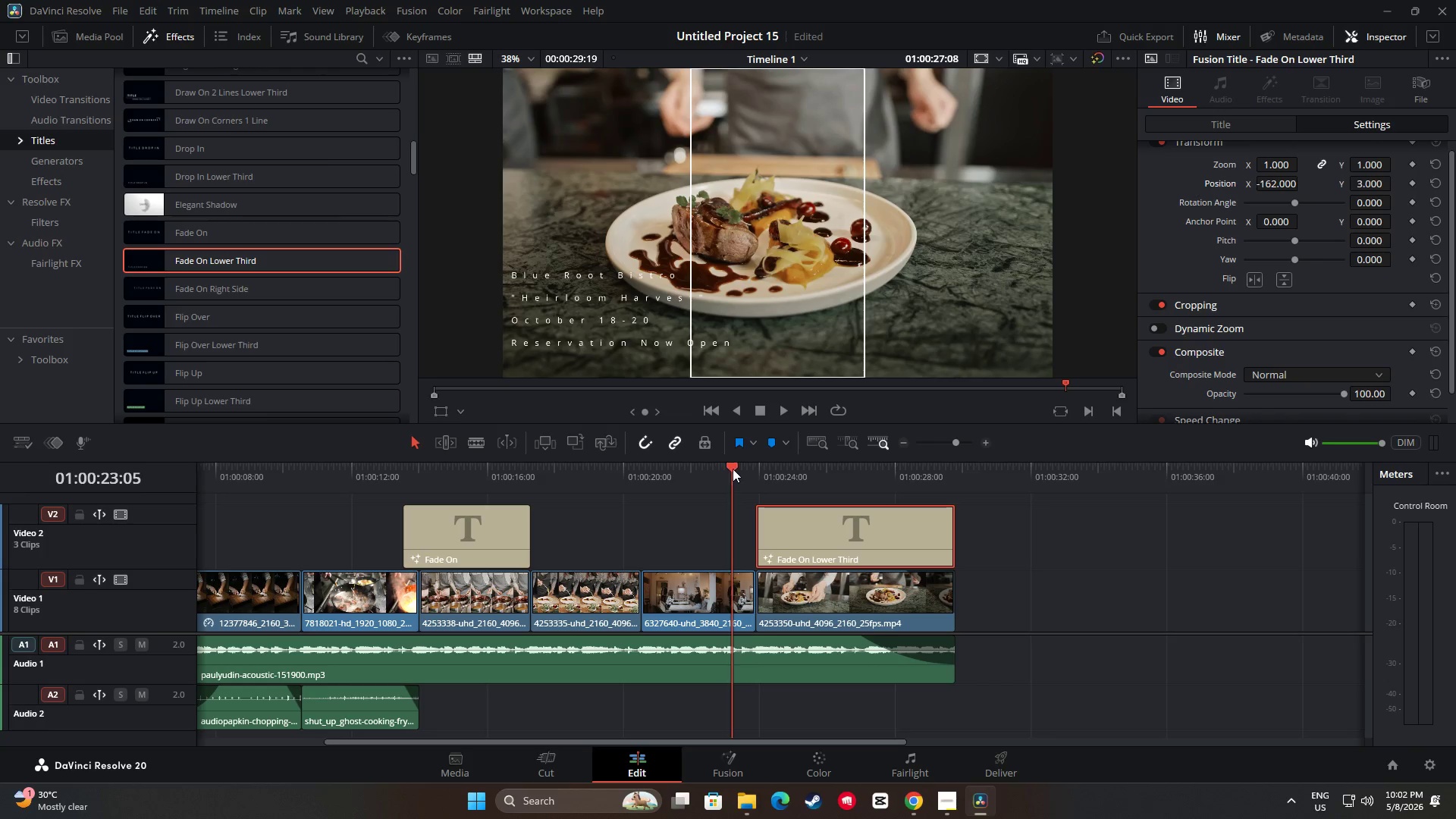 
key(Space)
 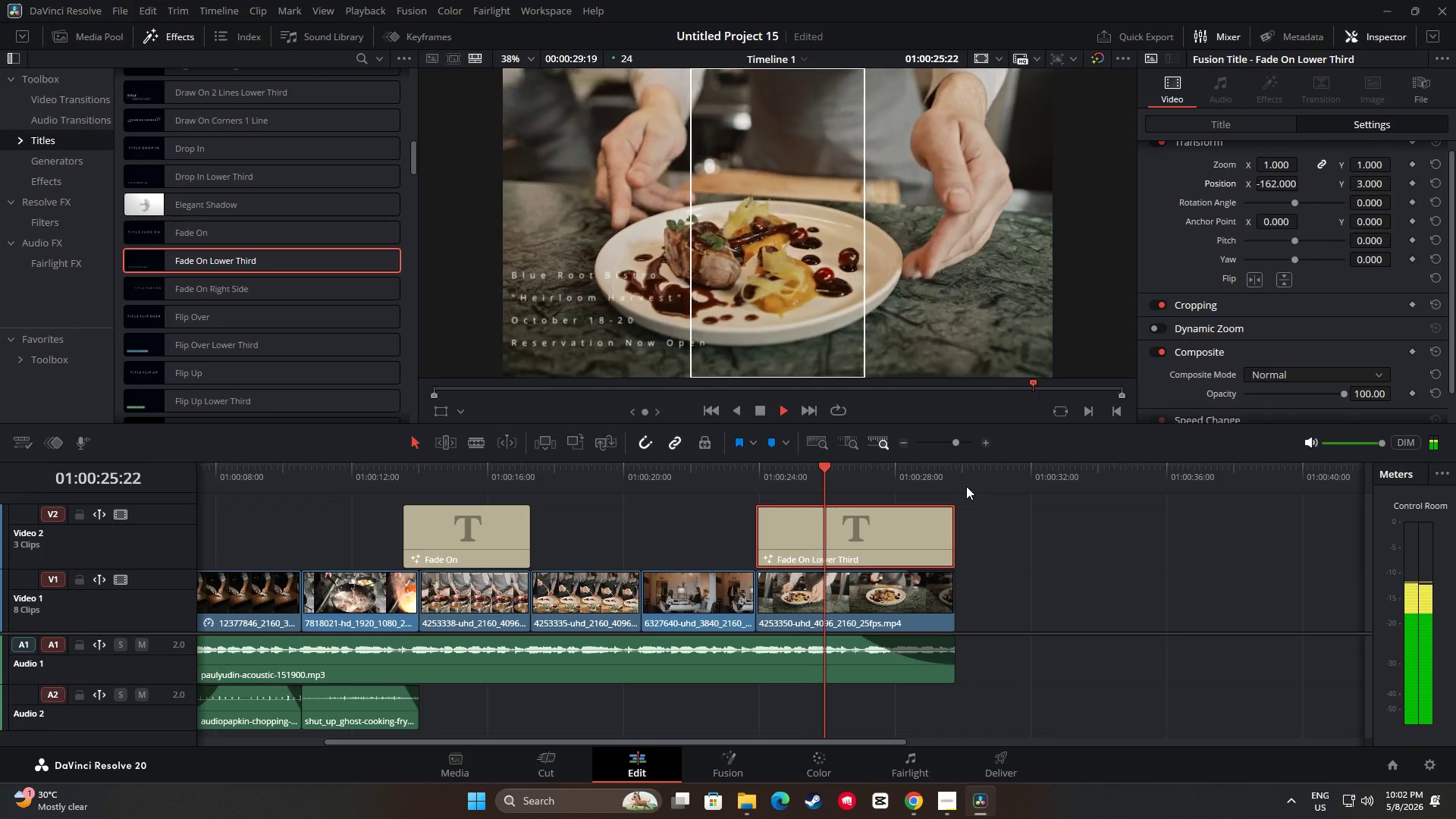 
key(Space)
 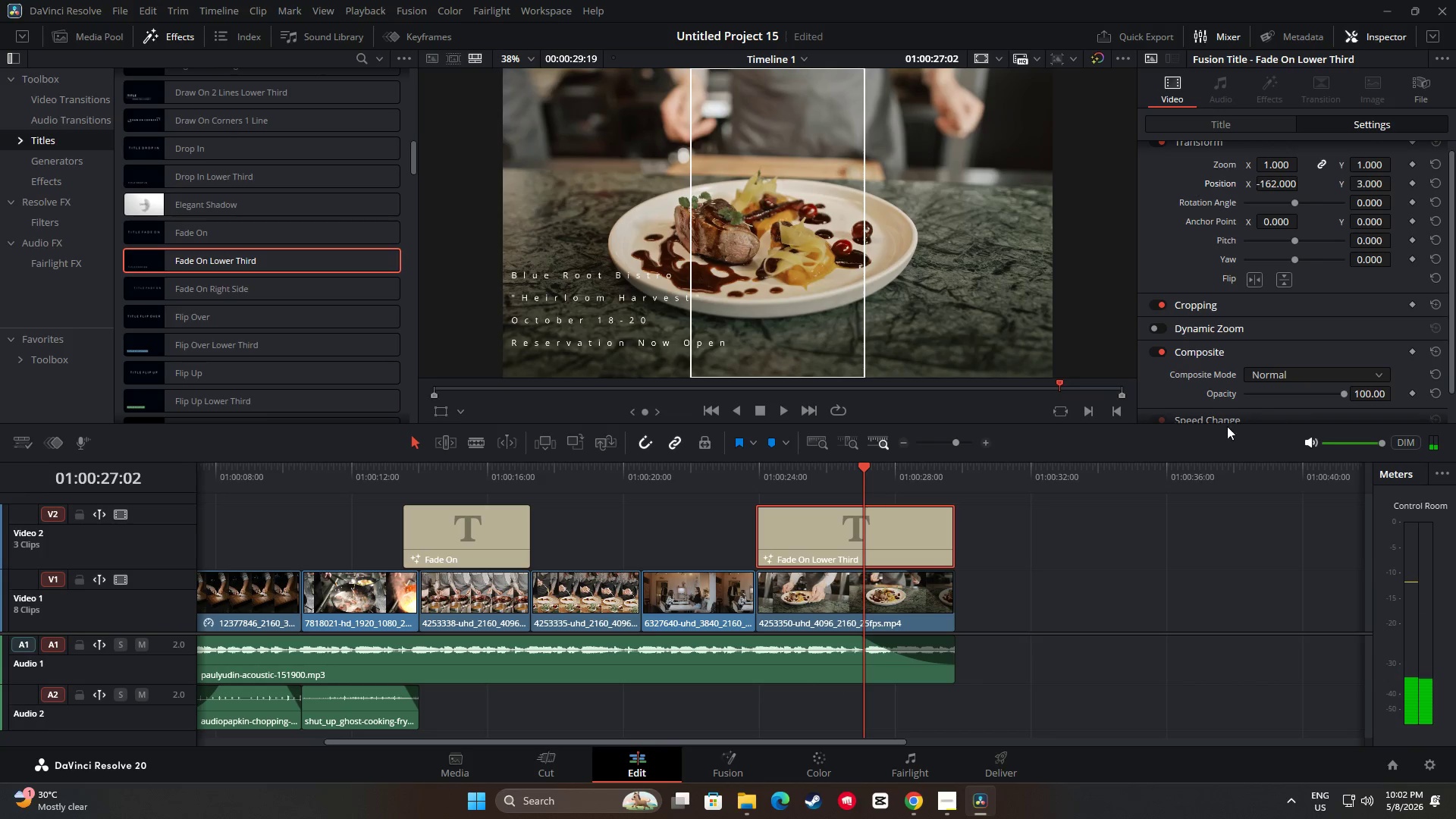 
left_click([1263, 127])
 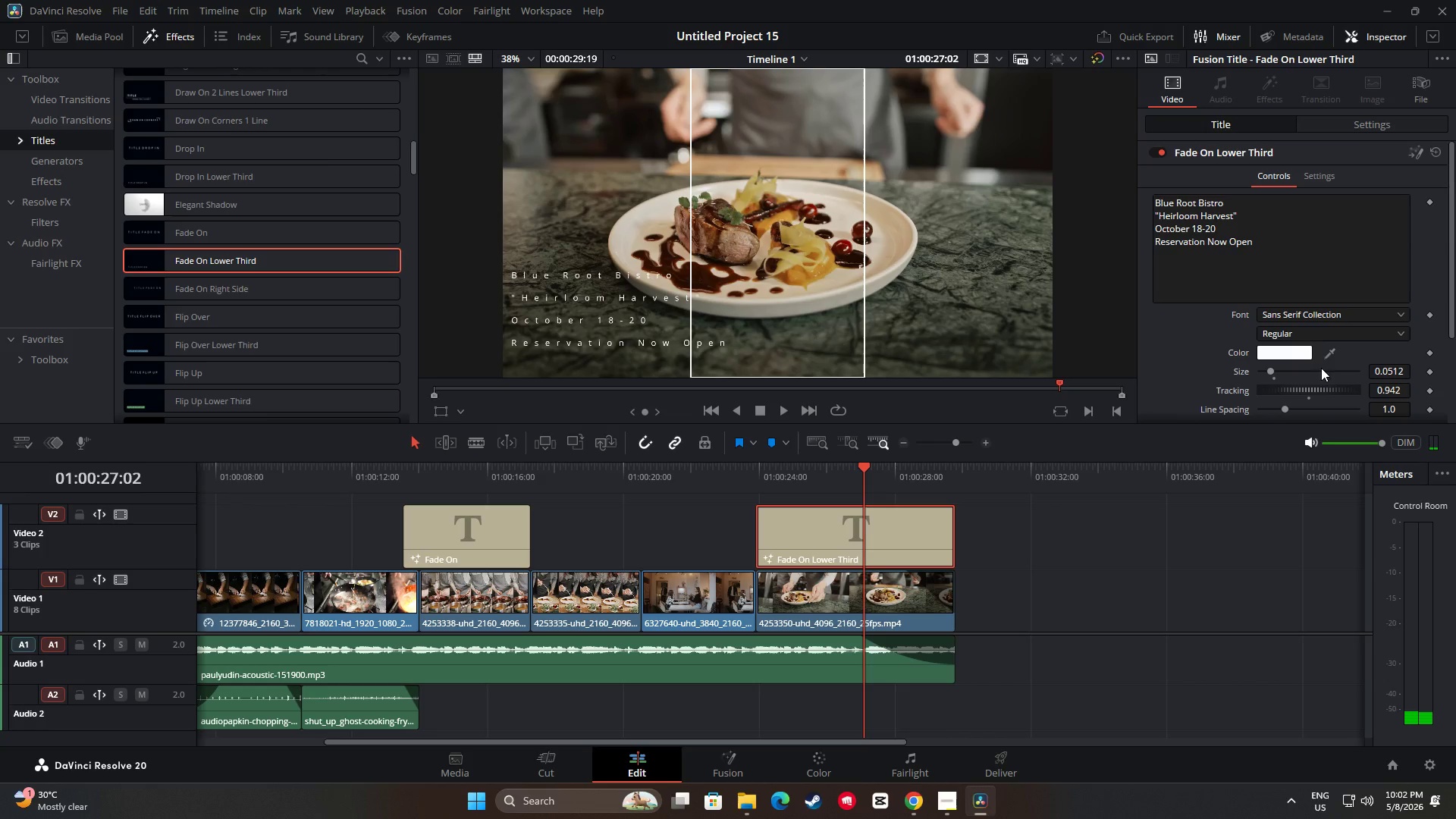 
scroll: coordinate [1323, 352], scroll_direction: down, amount: 1.0
 